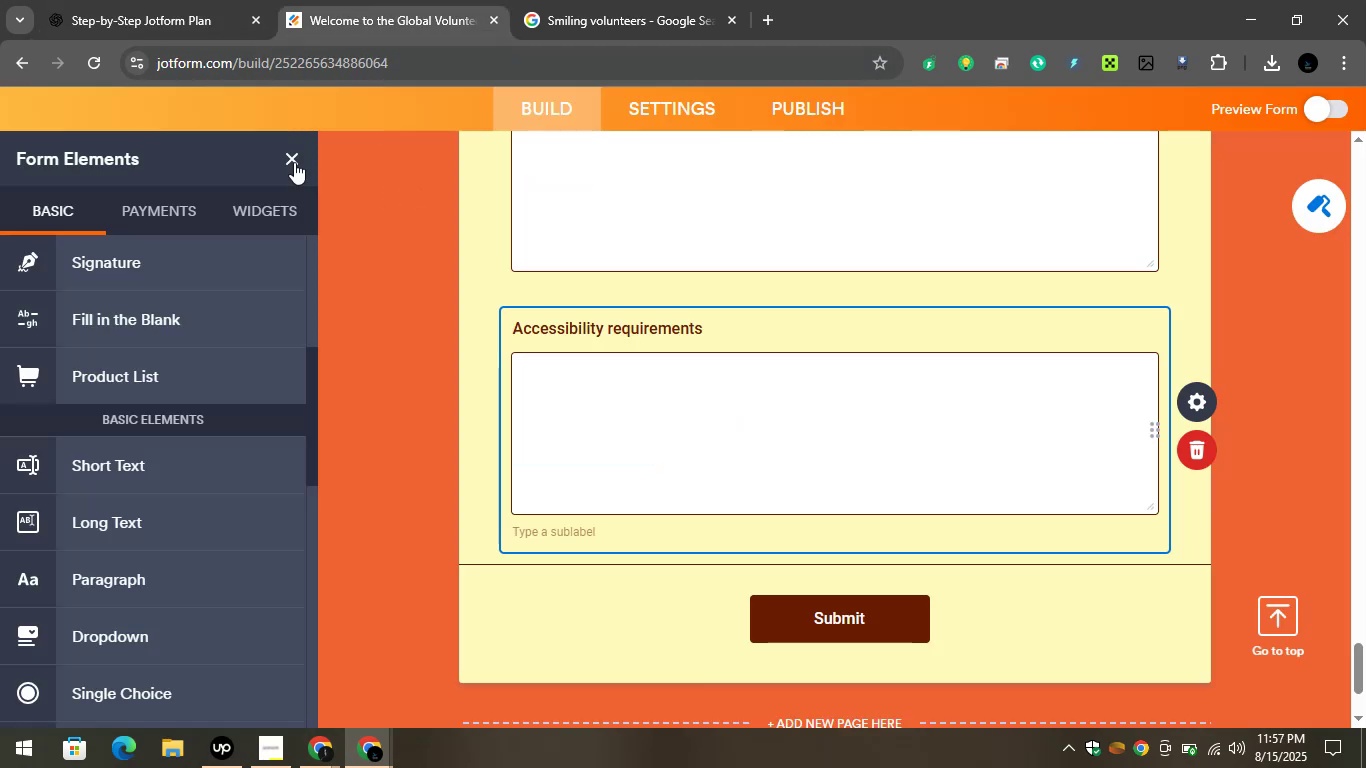 
left_click([231, 199])
 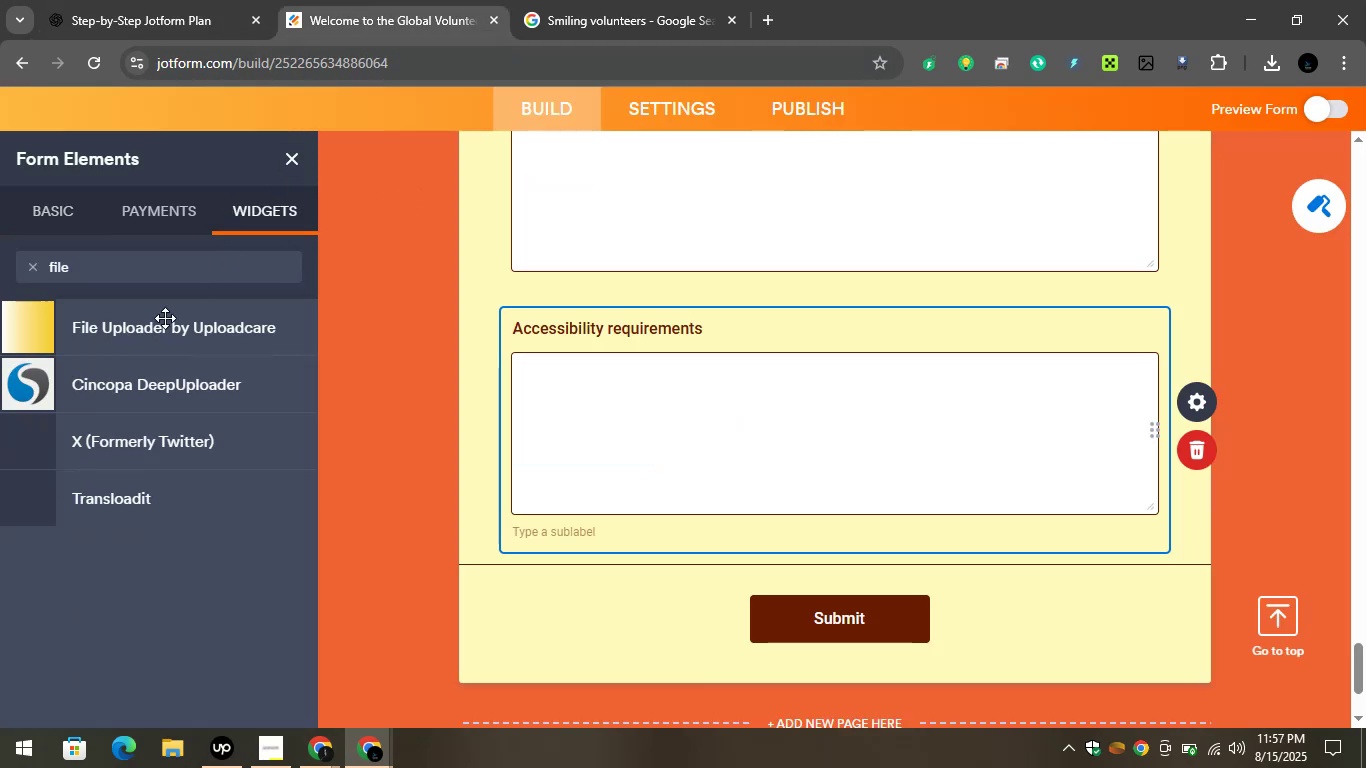 
left_click_drag(start_coordinate=[124, 345], to_coordinate=[692, 442])
 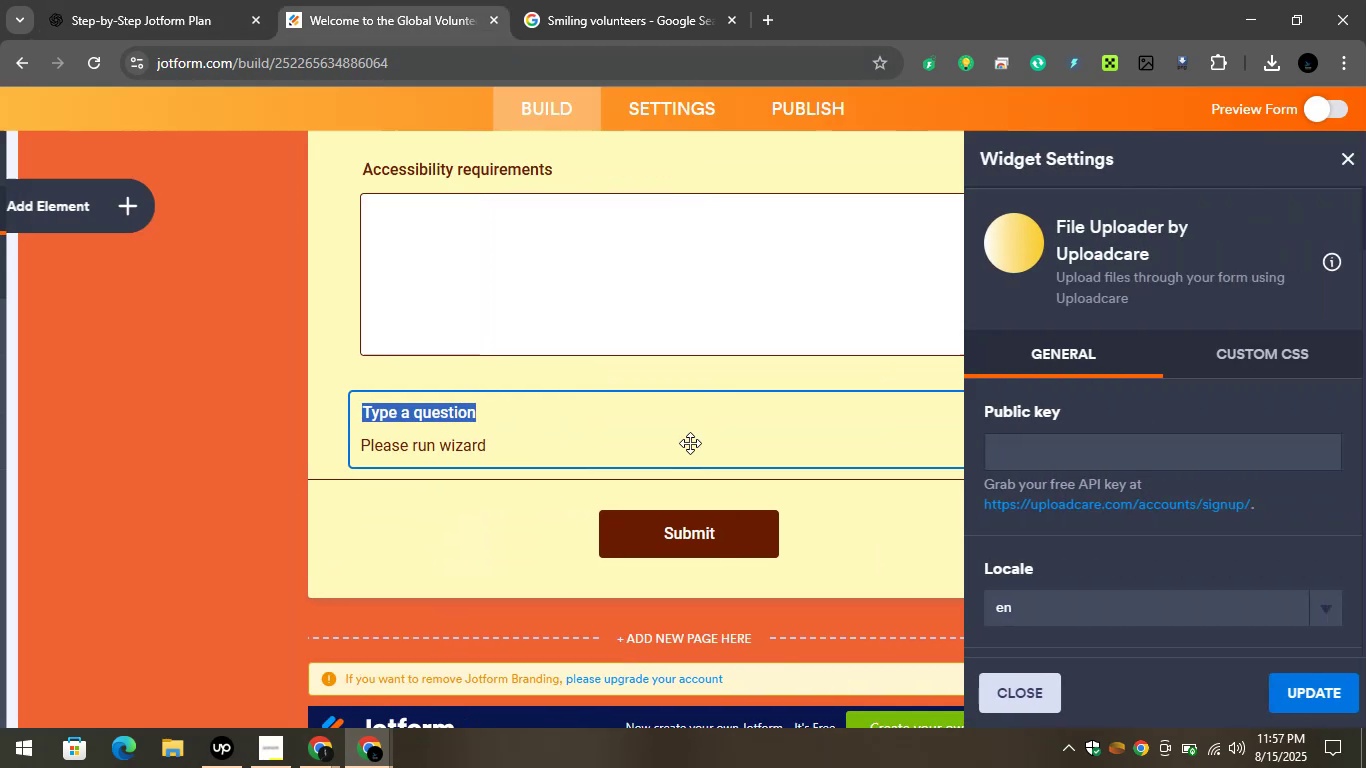 
hold_key(key=ControlLeft, duration=0.56)
 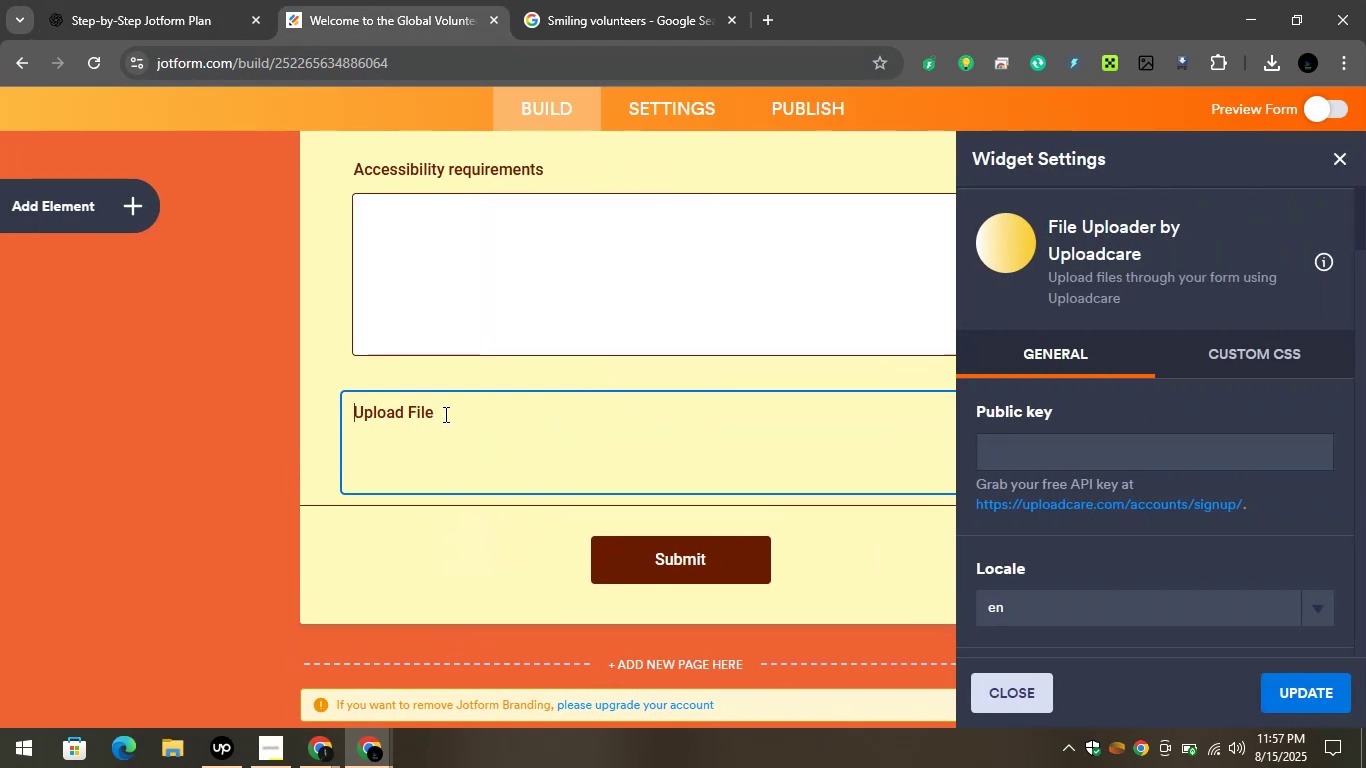 
left_click_drag(start_coordinate=[450, 418], to_coordinate=[326, 384])
 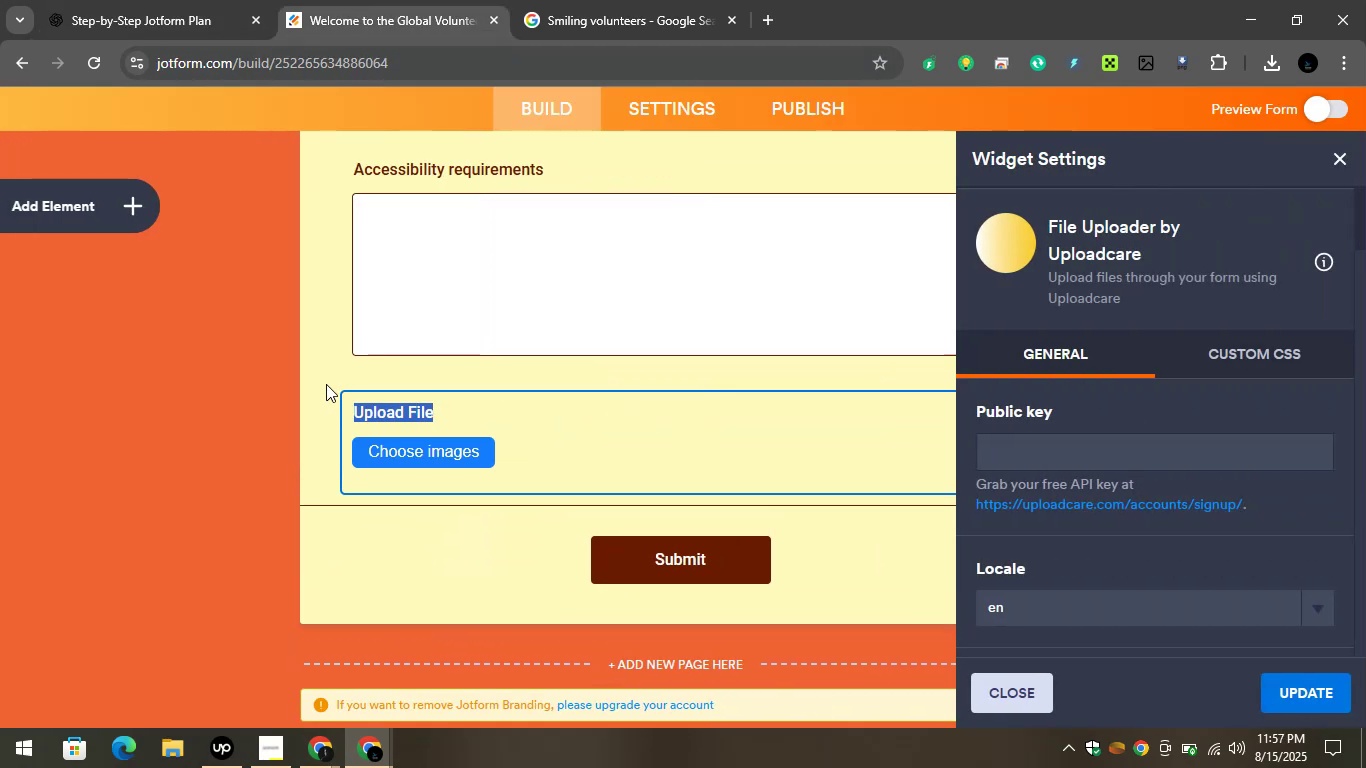 
key(Control+V)
 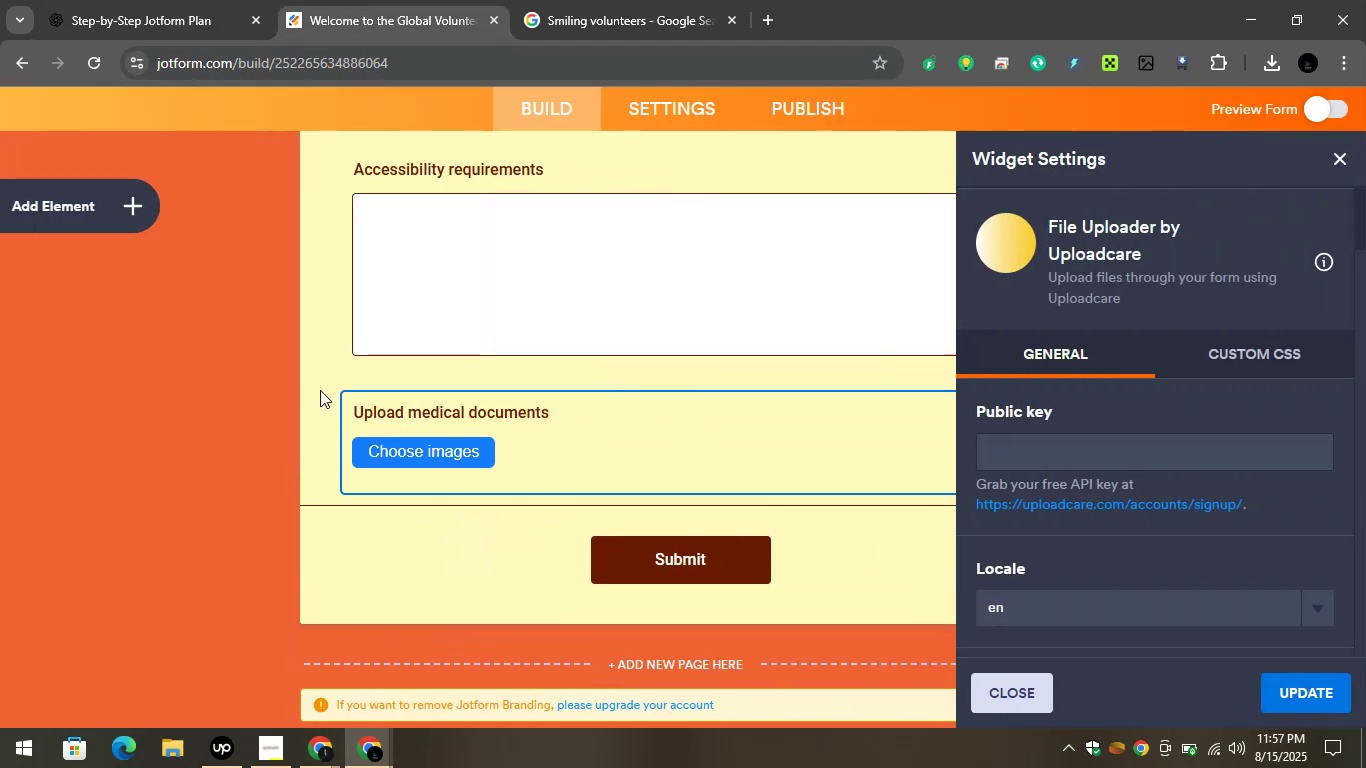 
left_click([320, 390])
 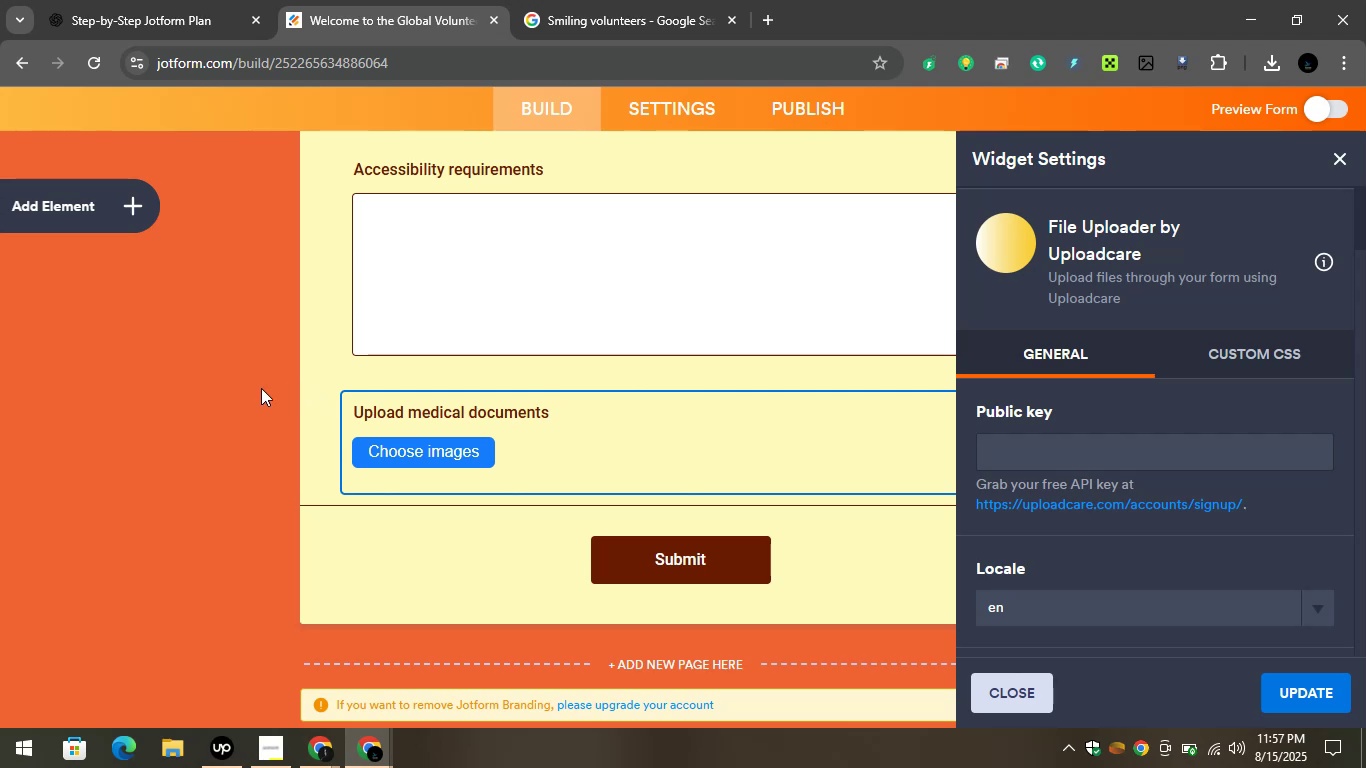 
left_click([187, 388])
 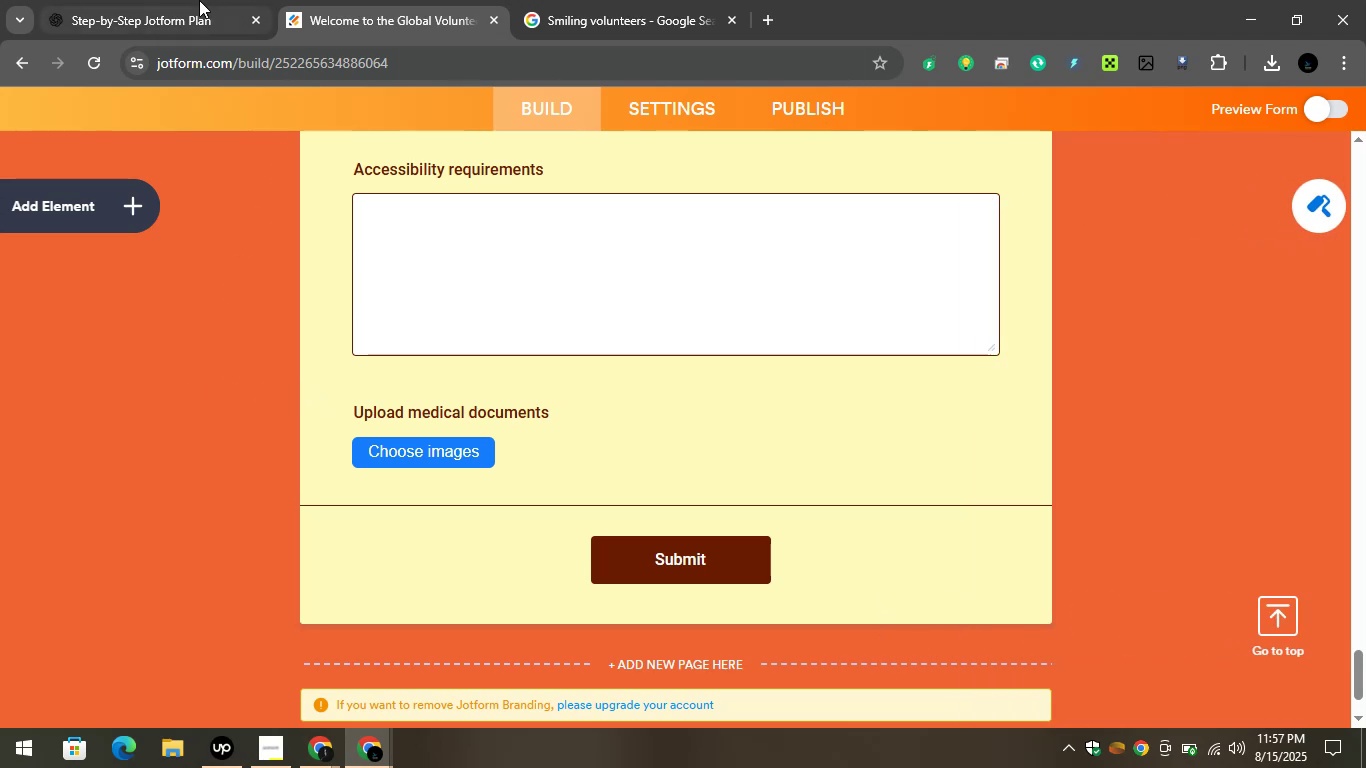 
left_click([183, 0])
 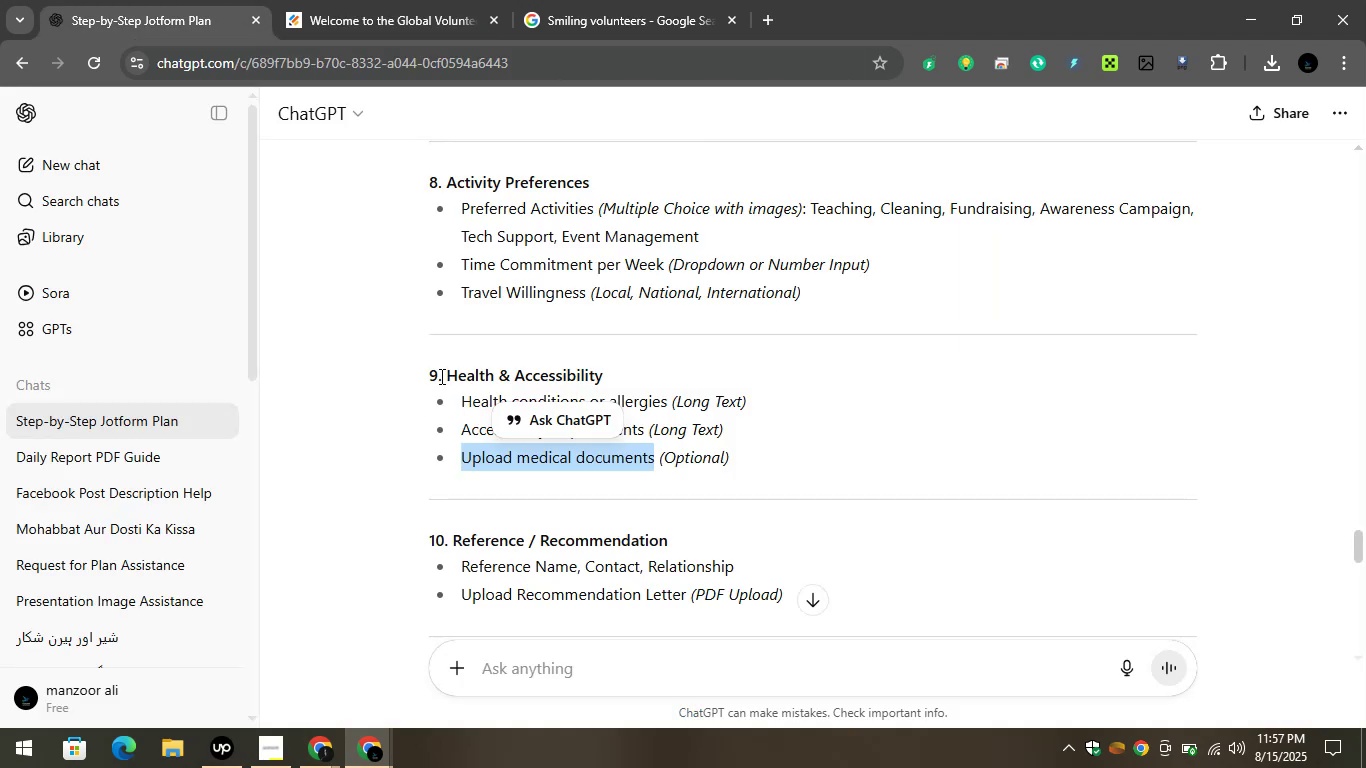 
left_click([384, 420])
 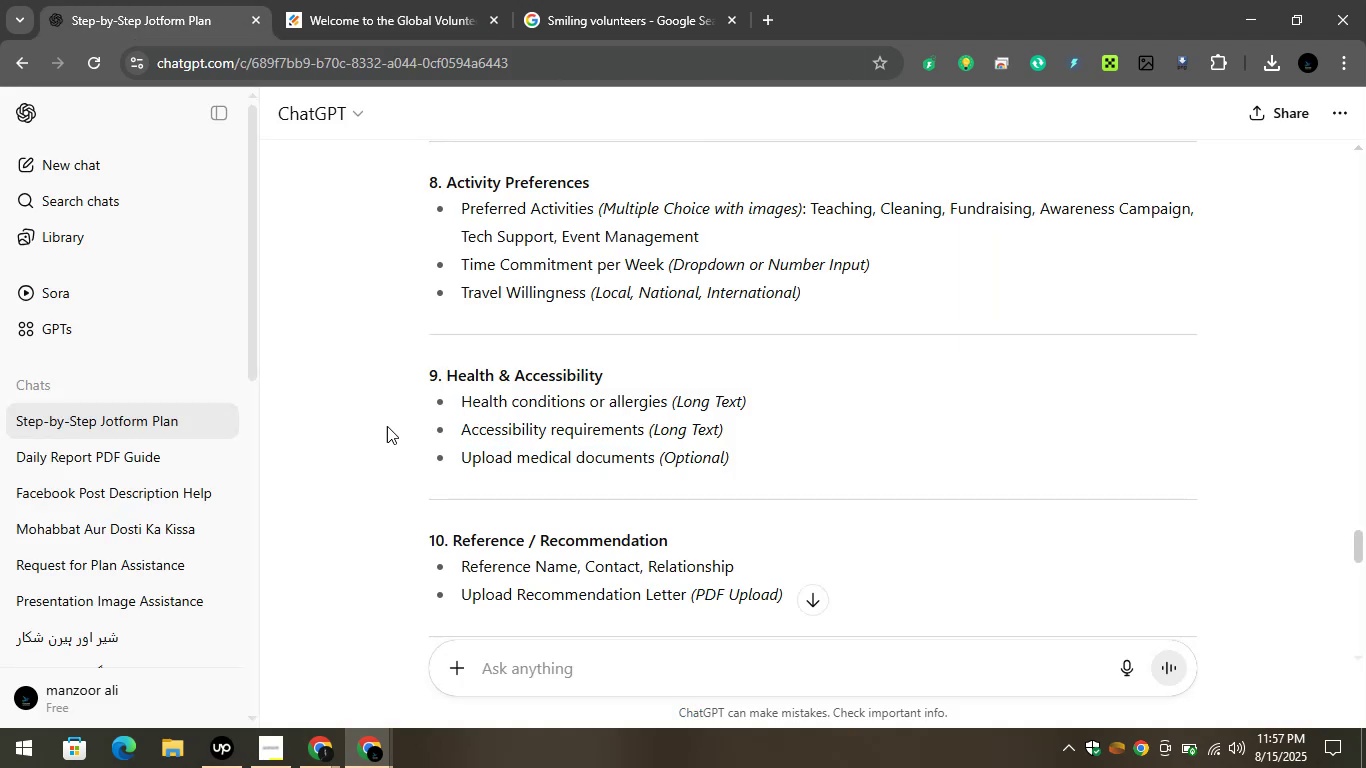 
scroll: coordinate [660, 321], scroll_direction: down, amount: 3.0
 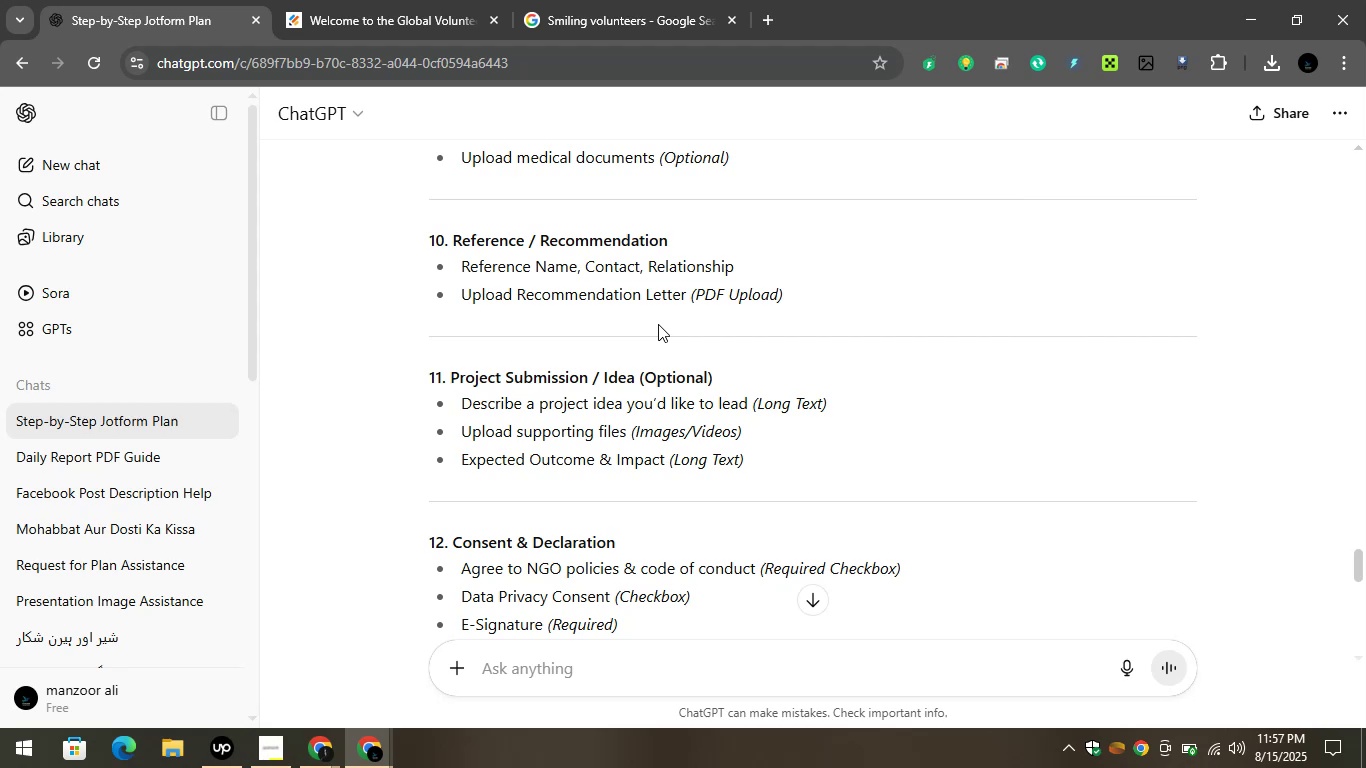 
scroll: coordinate [658, 324], scroll_direction: up, amount: 2.0
 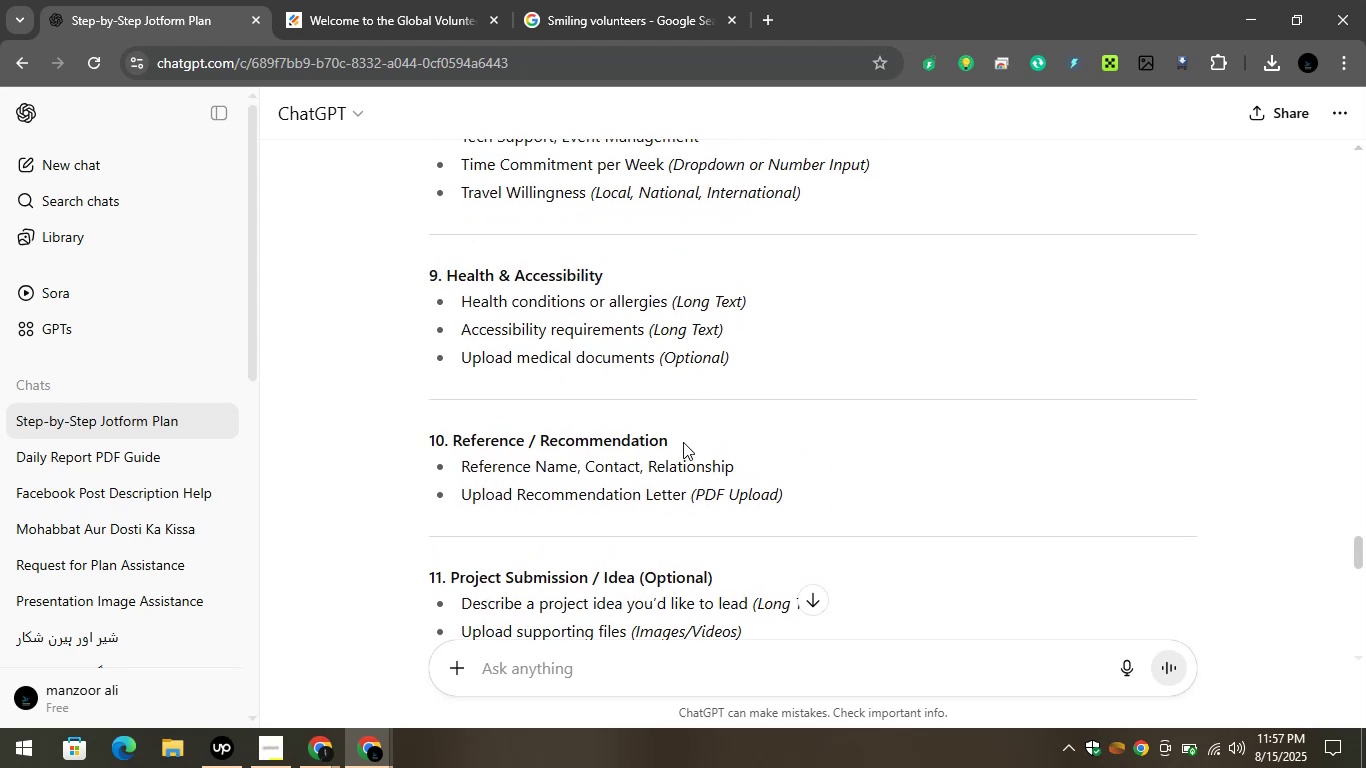 
left_click_drag(start_coordinate=[674, 438], to_coordinate=[456, 444])
 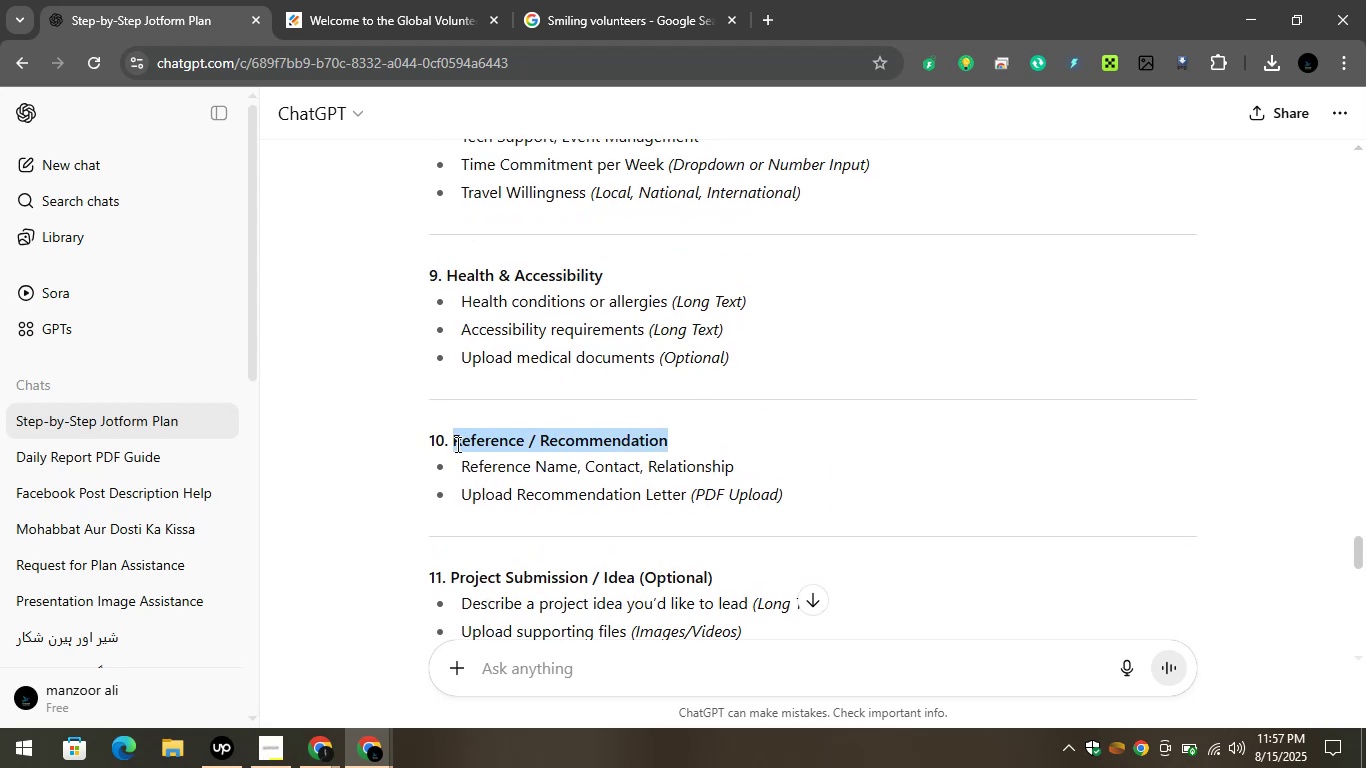 
key(Control+C)
 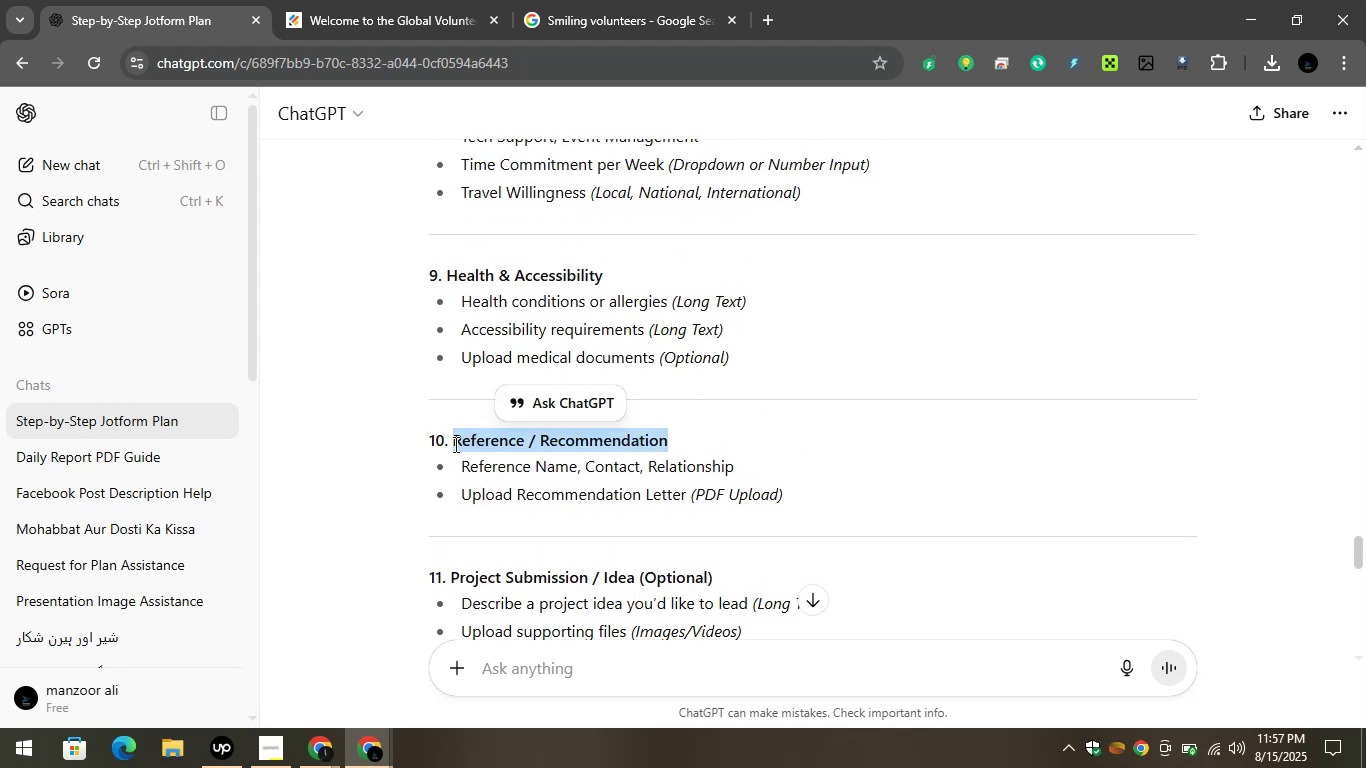 
key(Control+C)
 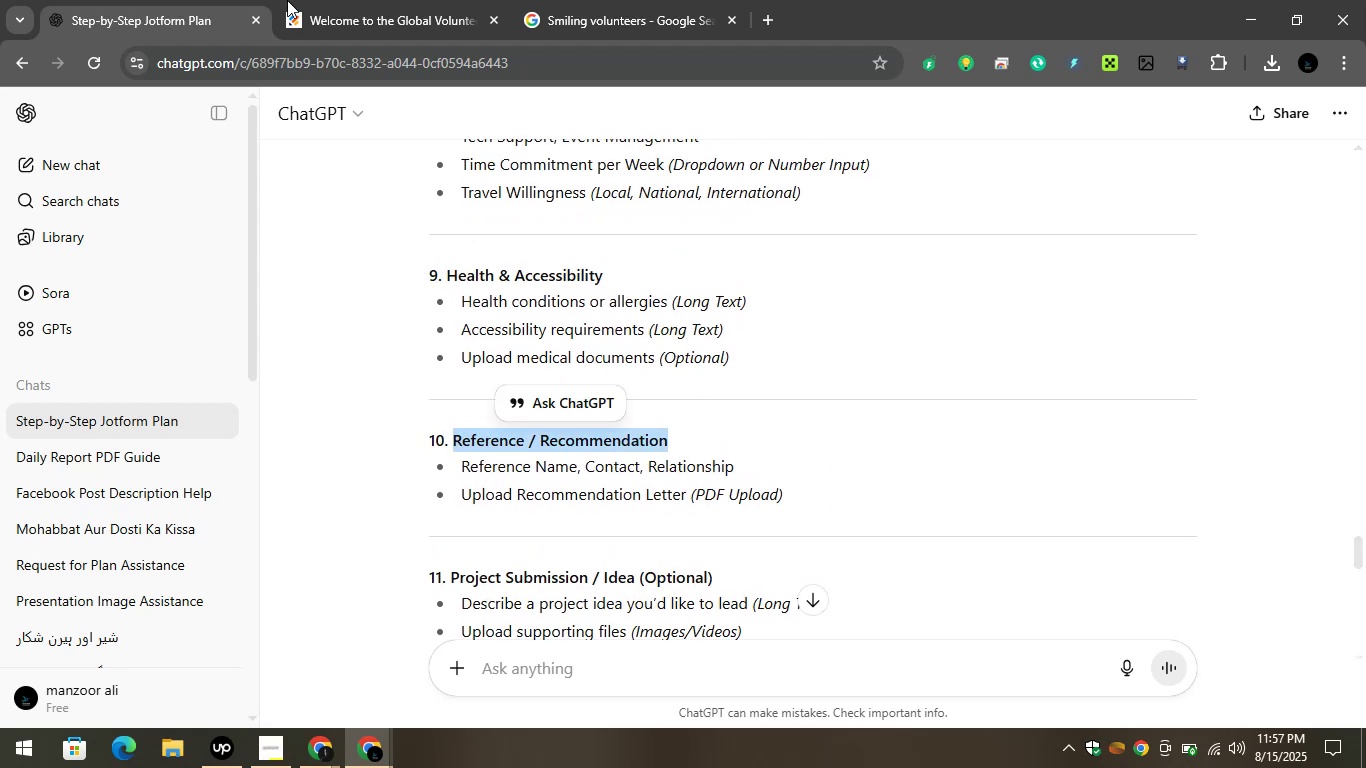 
left_click([309, 1])
 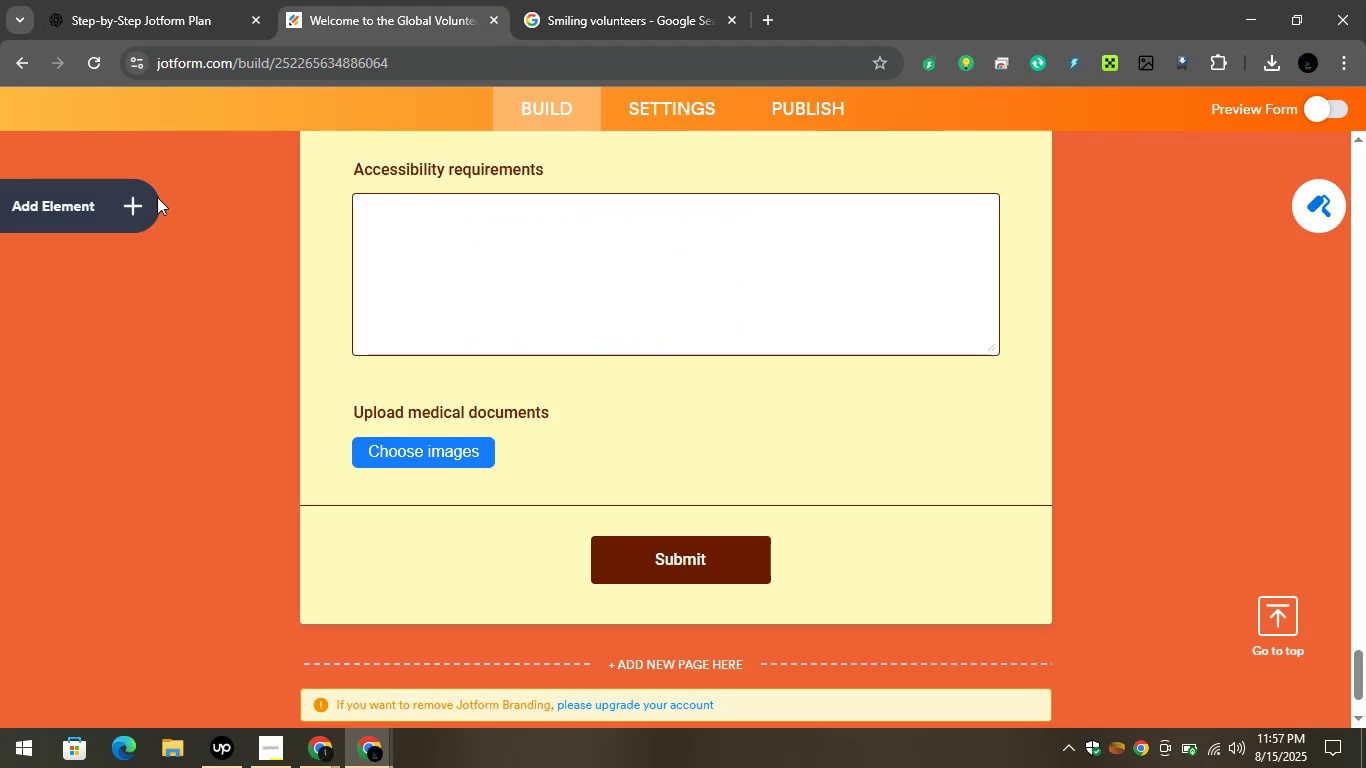 
mouse_move([130, 233])
 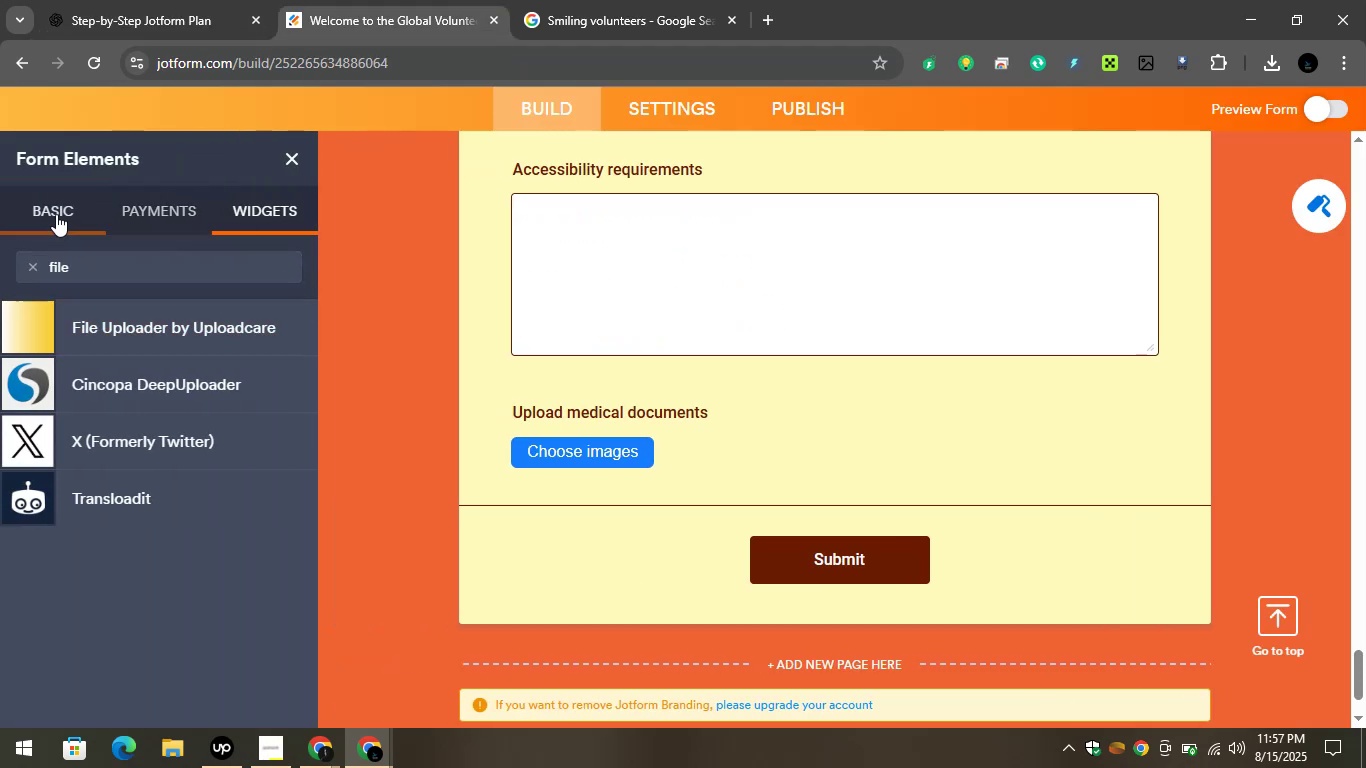 
left_click([55, 212])
 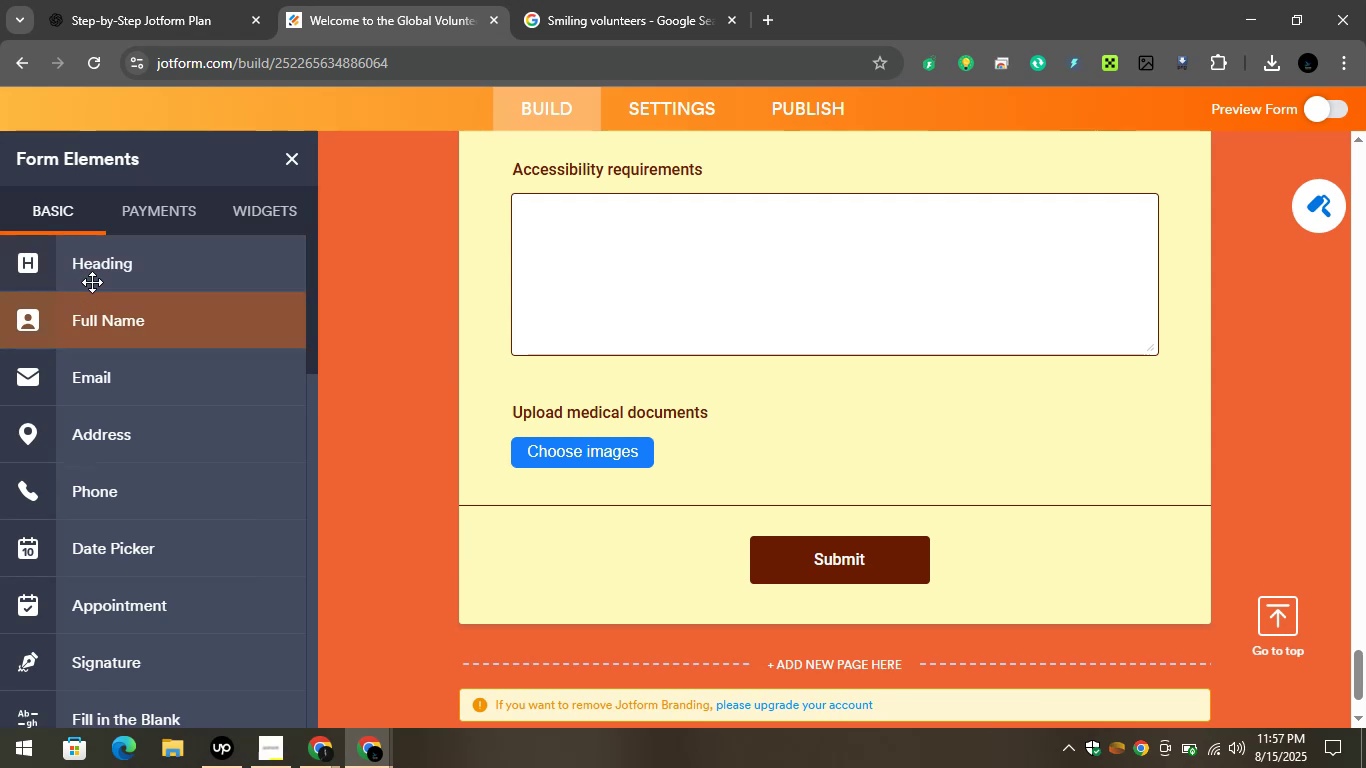 
left_click_drag(start_coordinate=[93, 259], to_coordinate=[568, 511])
 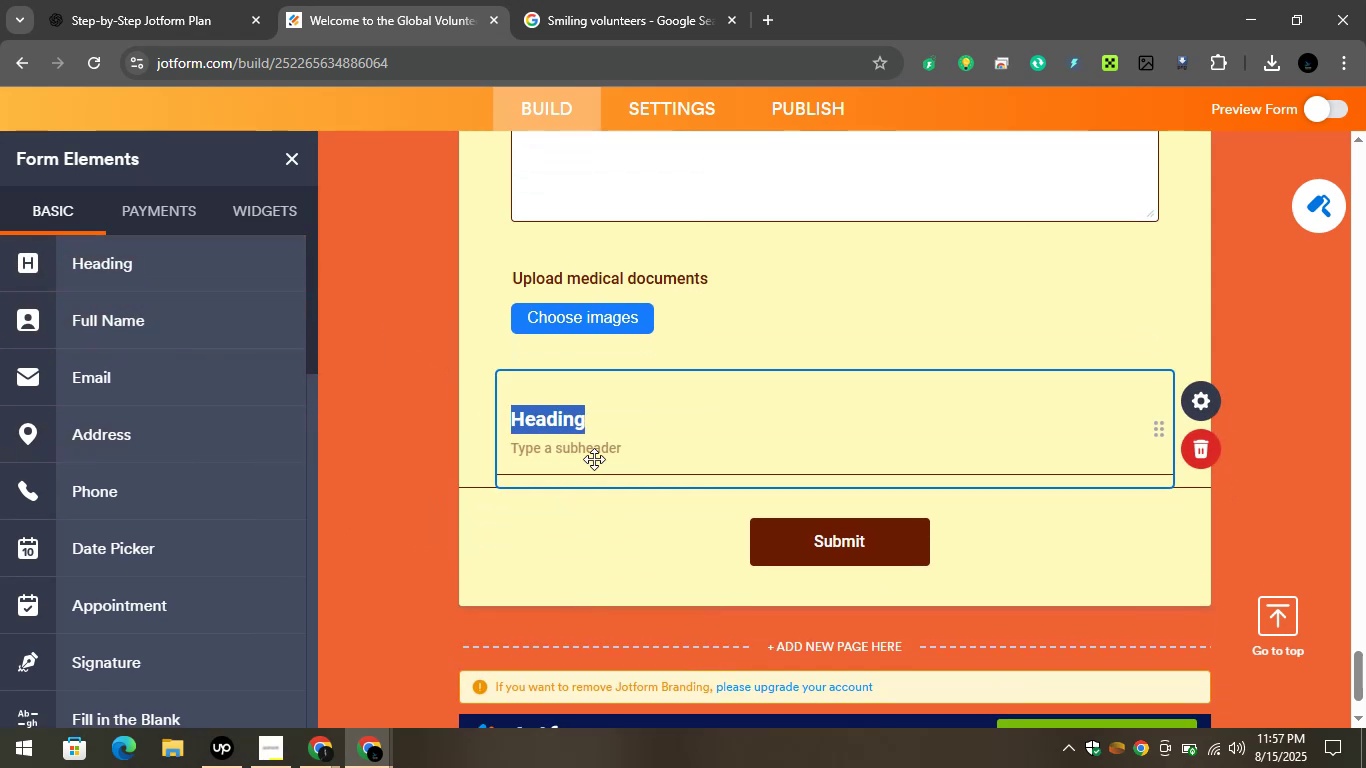 
key(Control+V)
 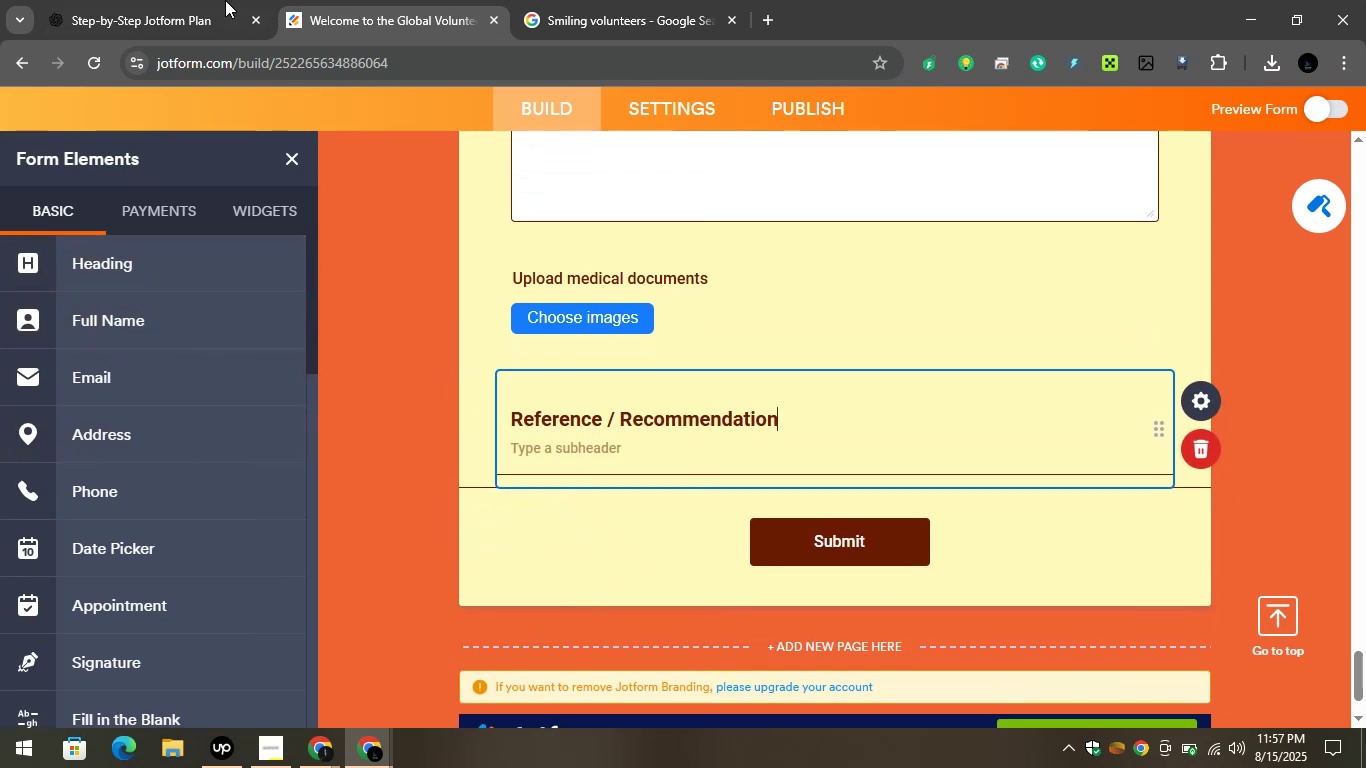 
left_click([201, 0])
 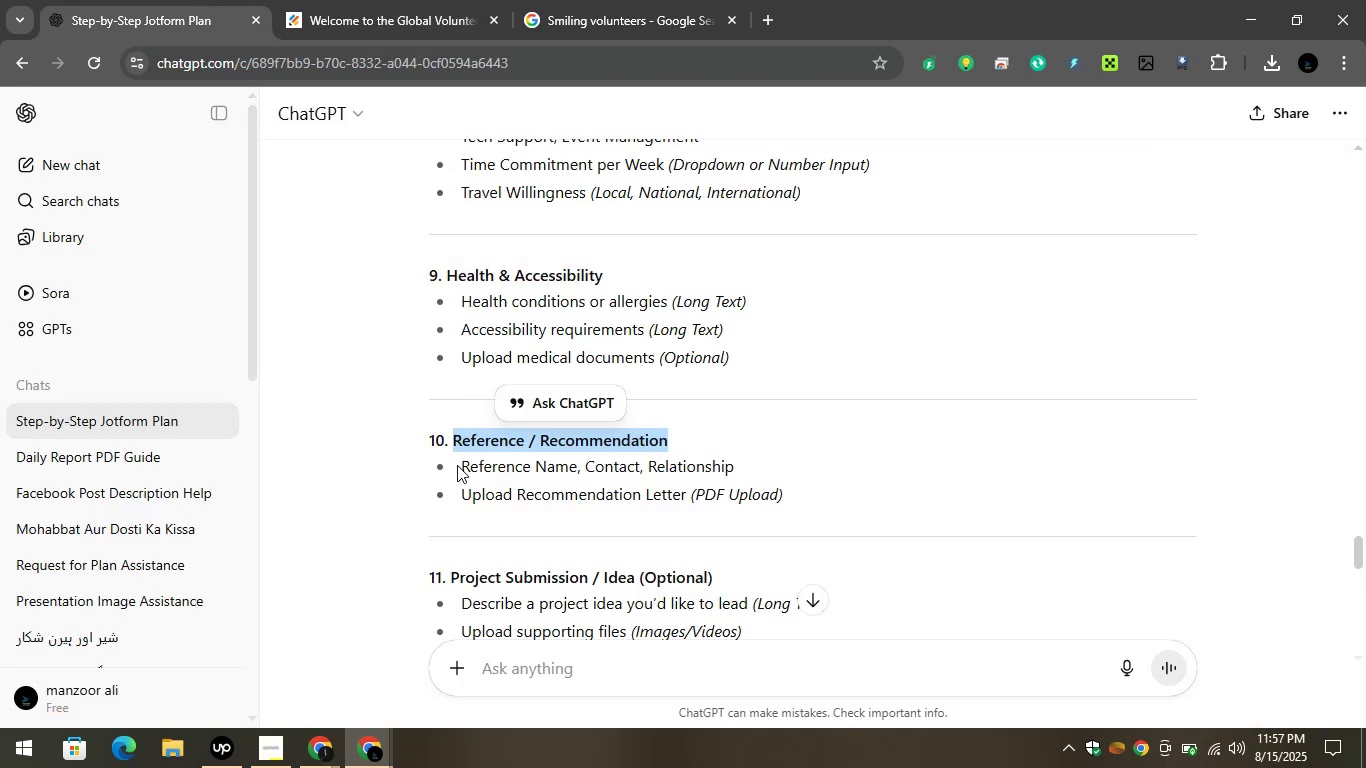 
left_click_drag(start_coordinate=[457, 465], to_coordinate=[464, 467])
 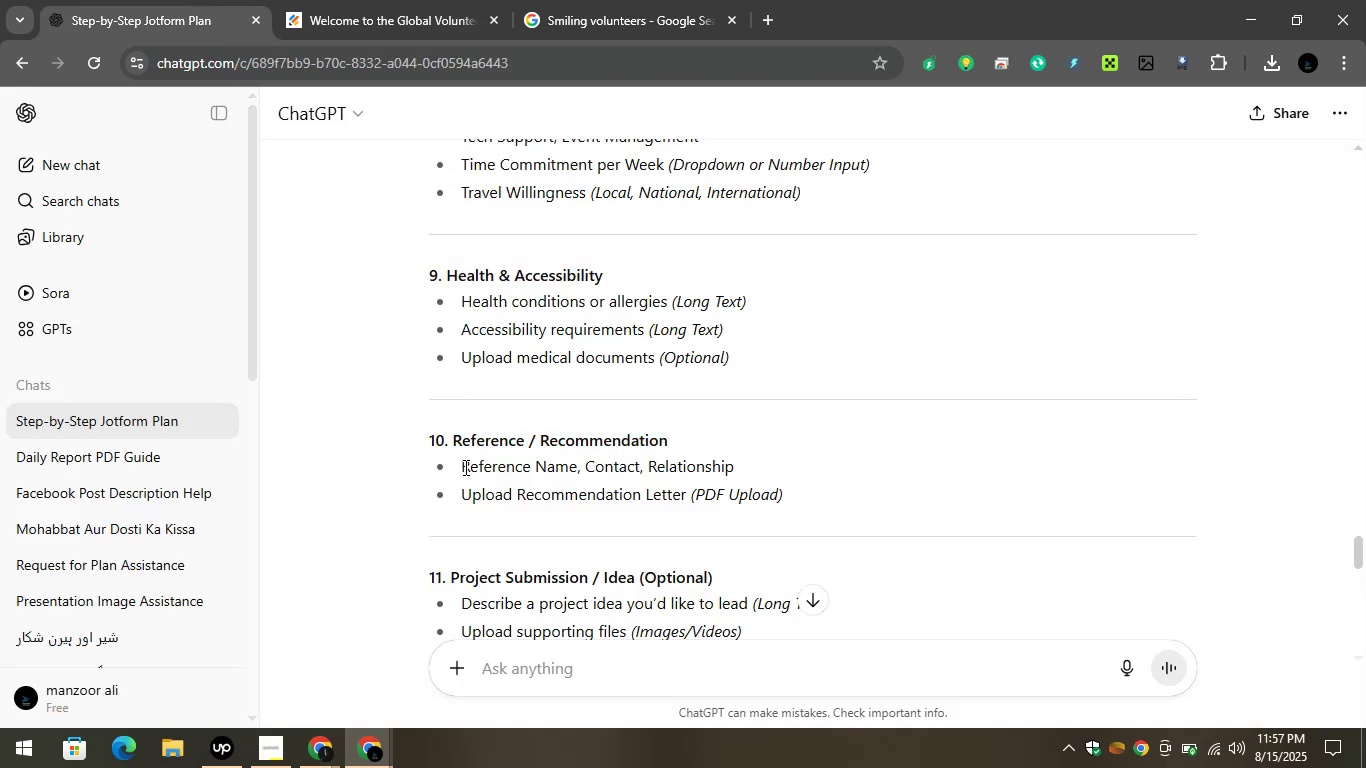 
left_click_drag(start_coordinate=[464, 467], to_coordinate=[575, 472])
 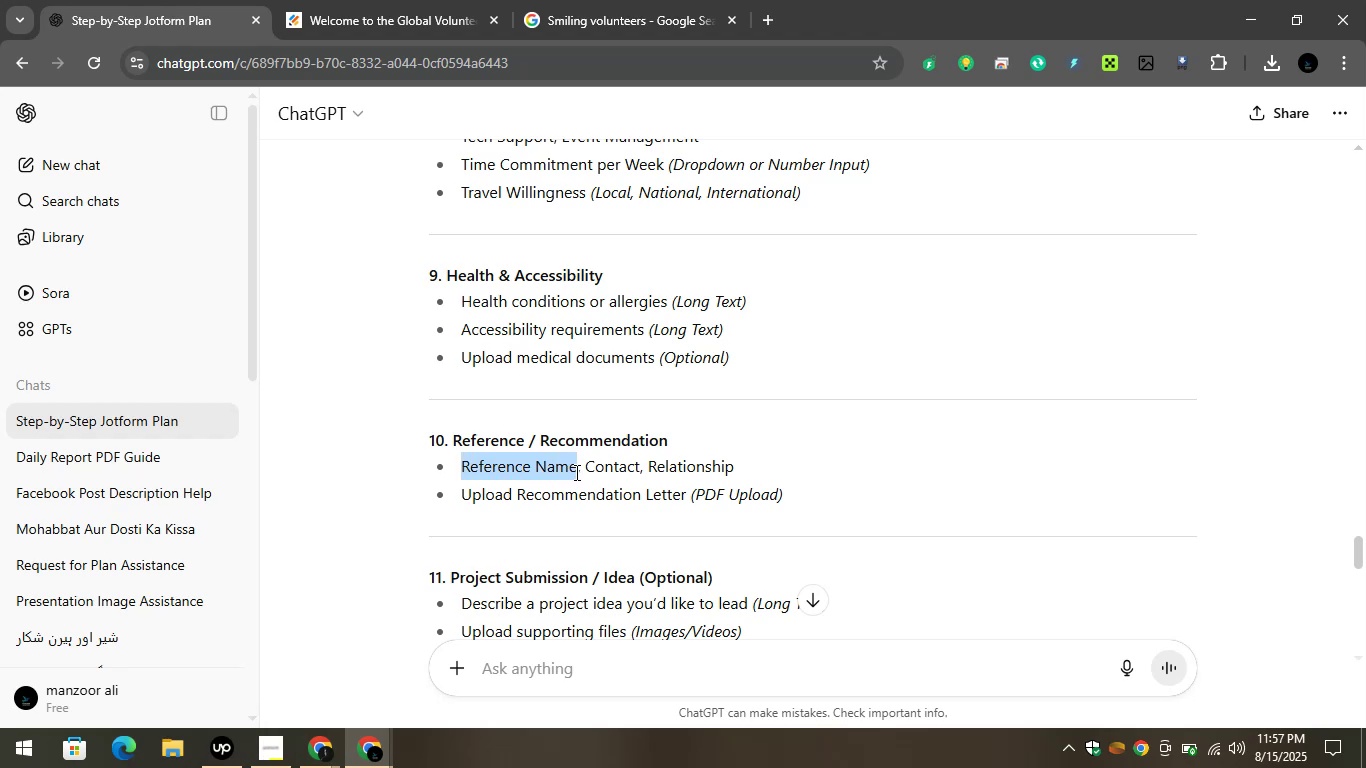 
key(Control+C)
 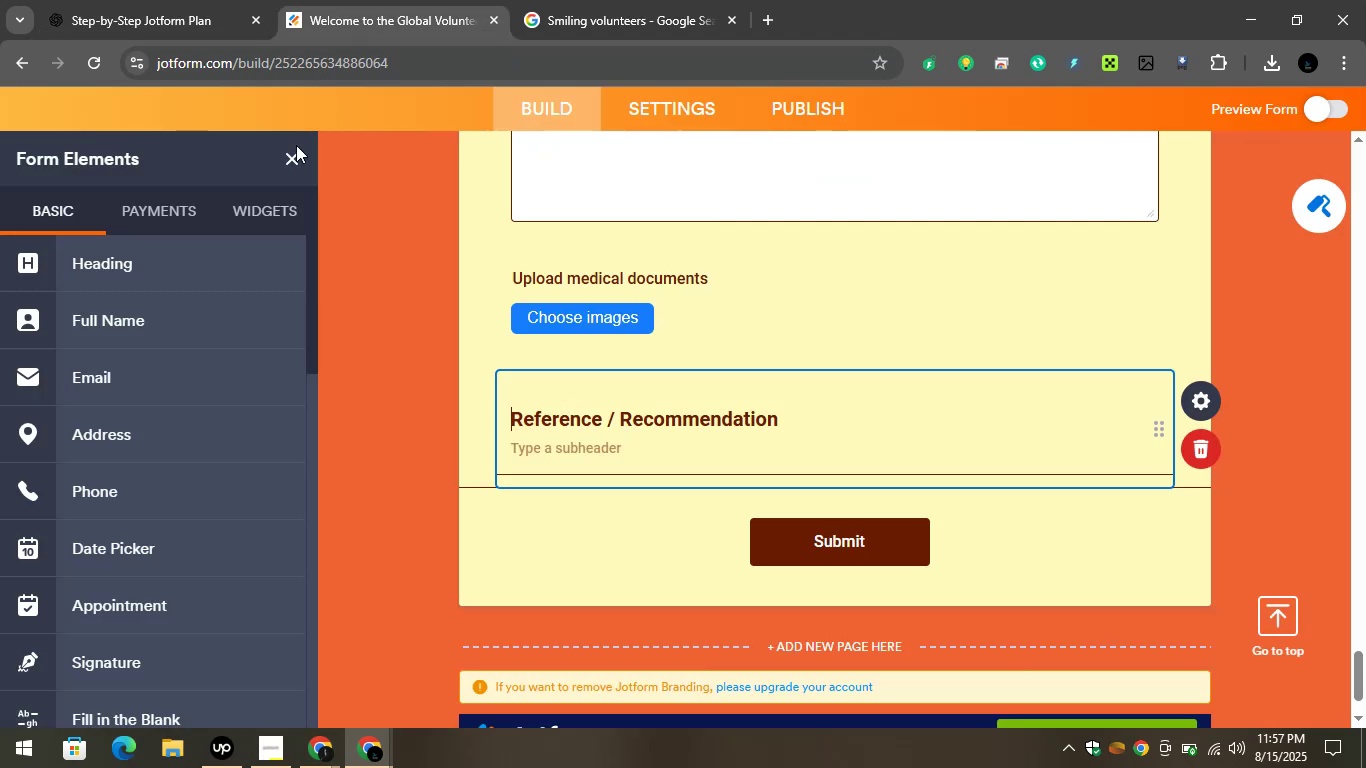 
scroll: coordinate [179, 508], scroll_direction: down, amount: 3.0
 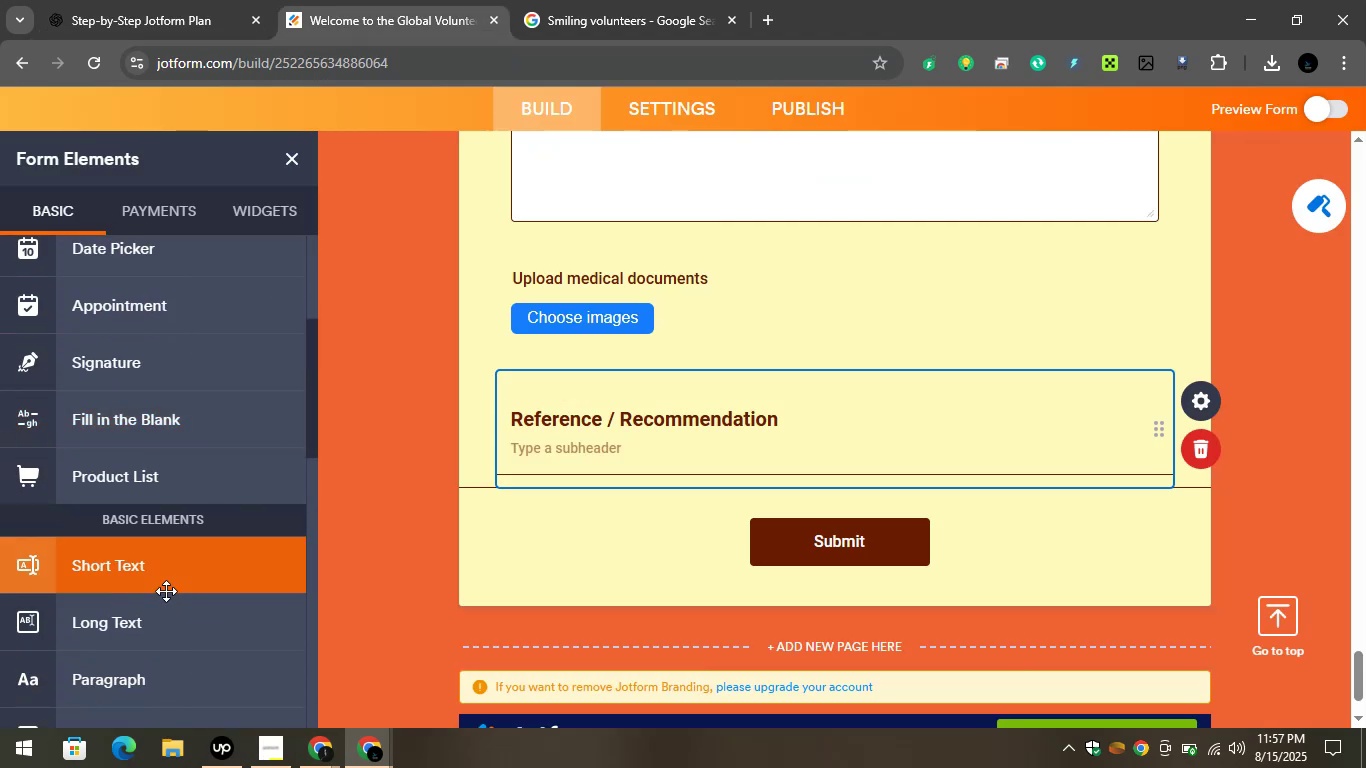 
left_click_drag(start_coordinate=[154, 558], to_coordinate=[523, 507])
 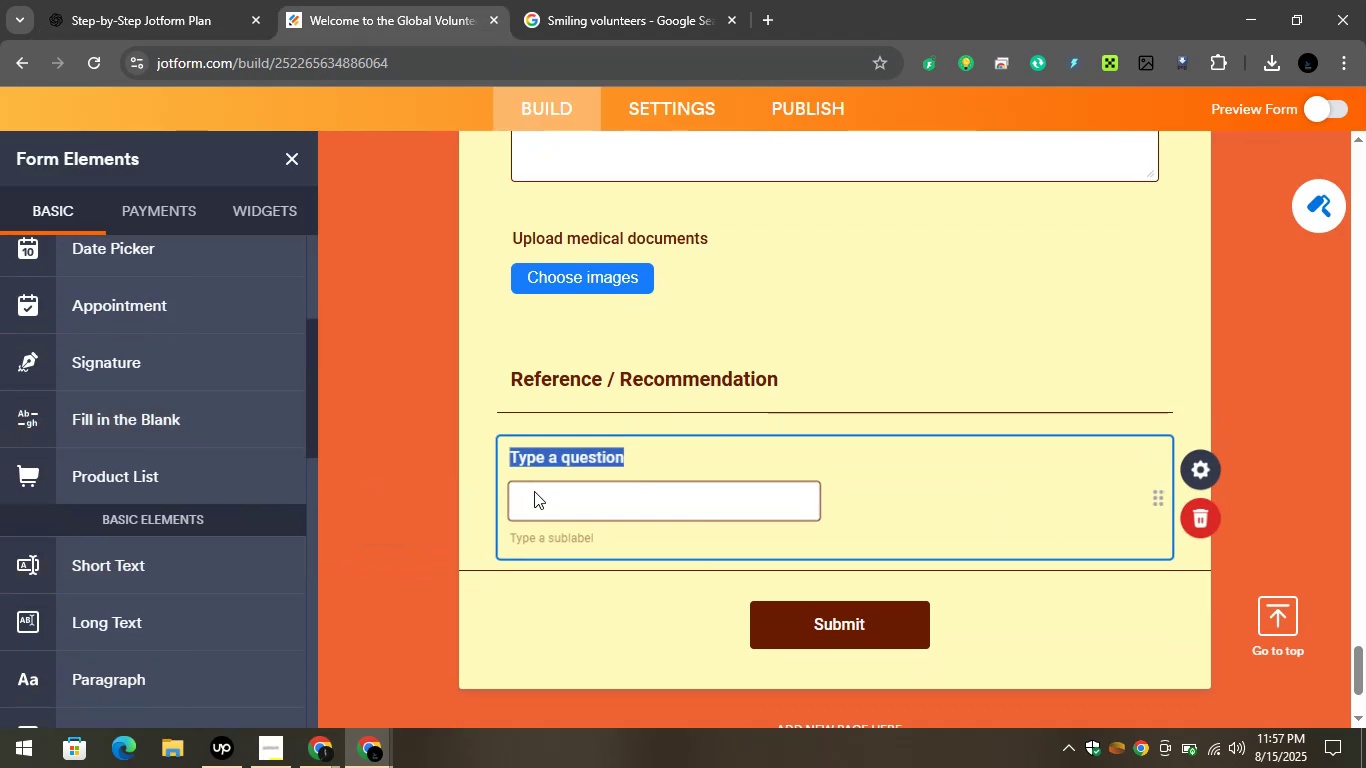 
key(Control+V)
 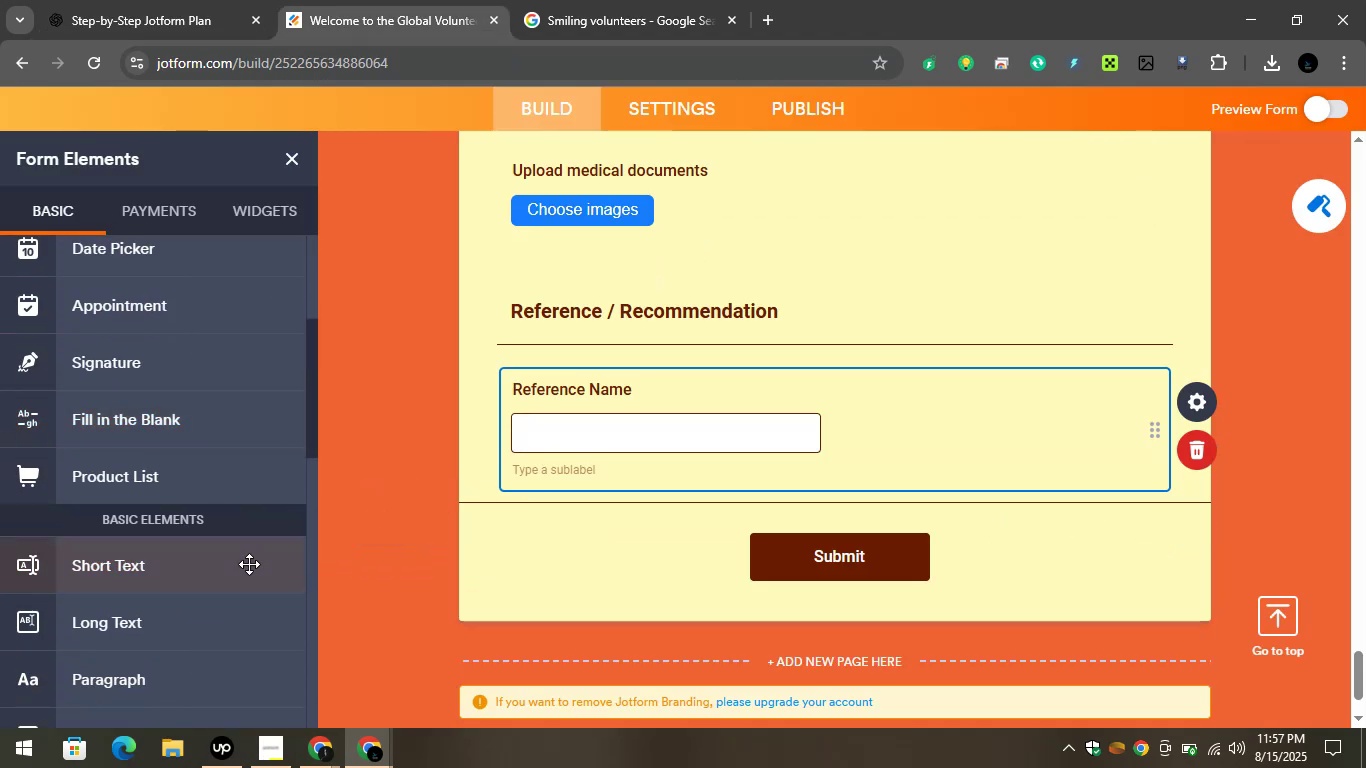 
left_click_drag(start_coordinate=[167, 553], to_coordinate=[630, 497])
 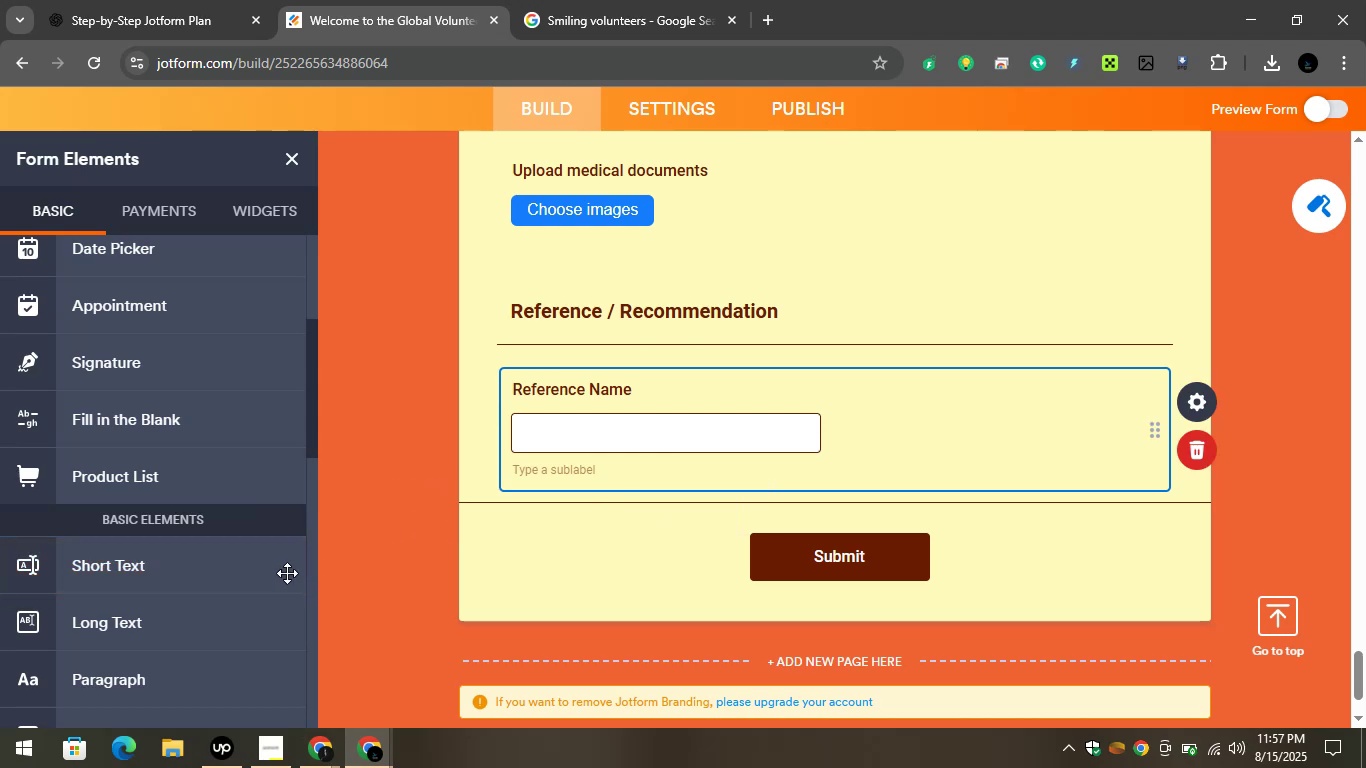 
left_click_drag(start_coordinate=[192, 575], to_coordinate=[686, 487])
 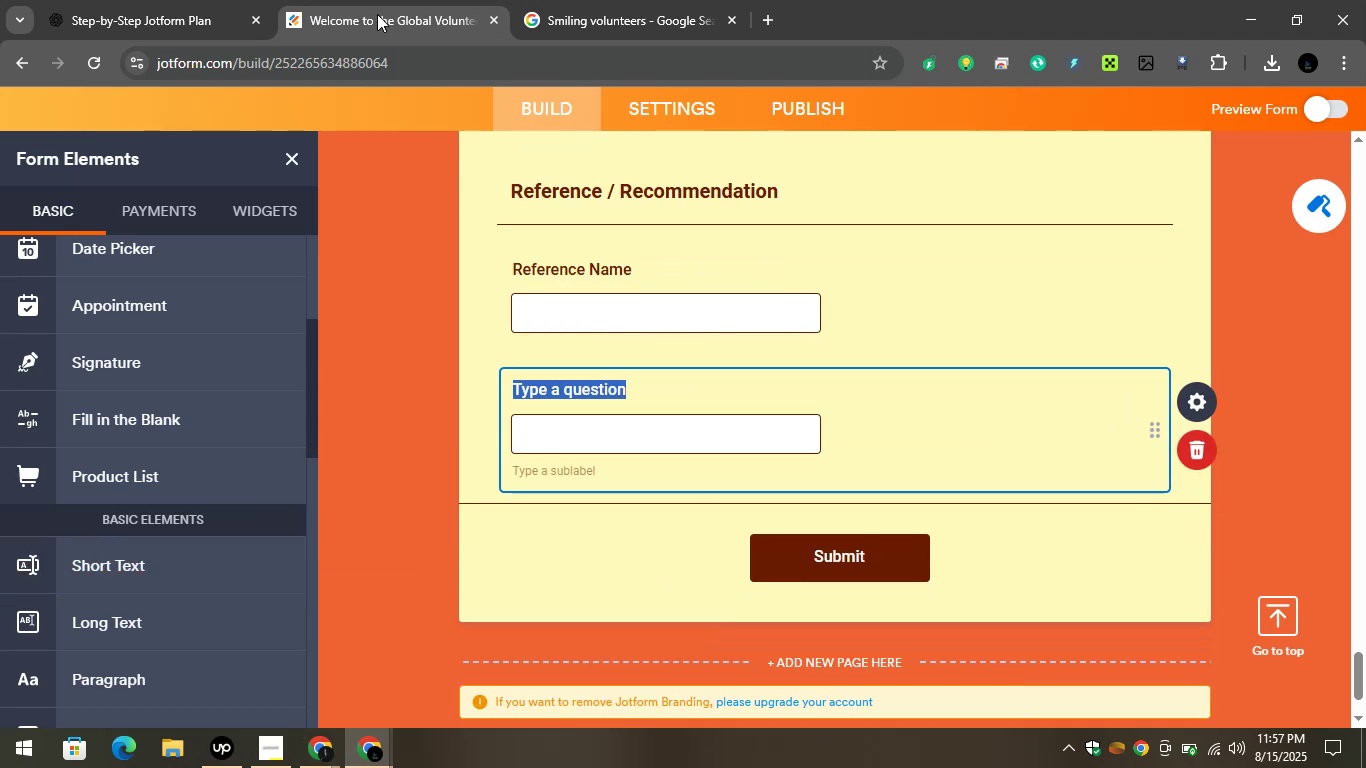 
left_click([136, 0])
 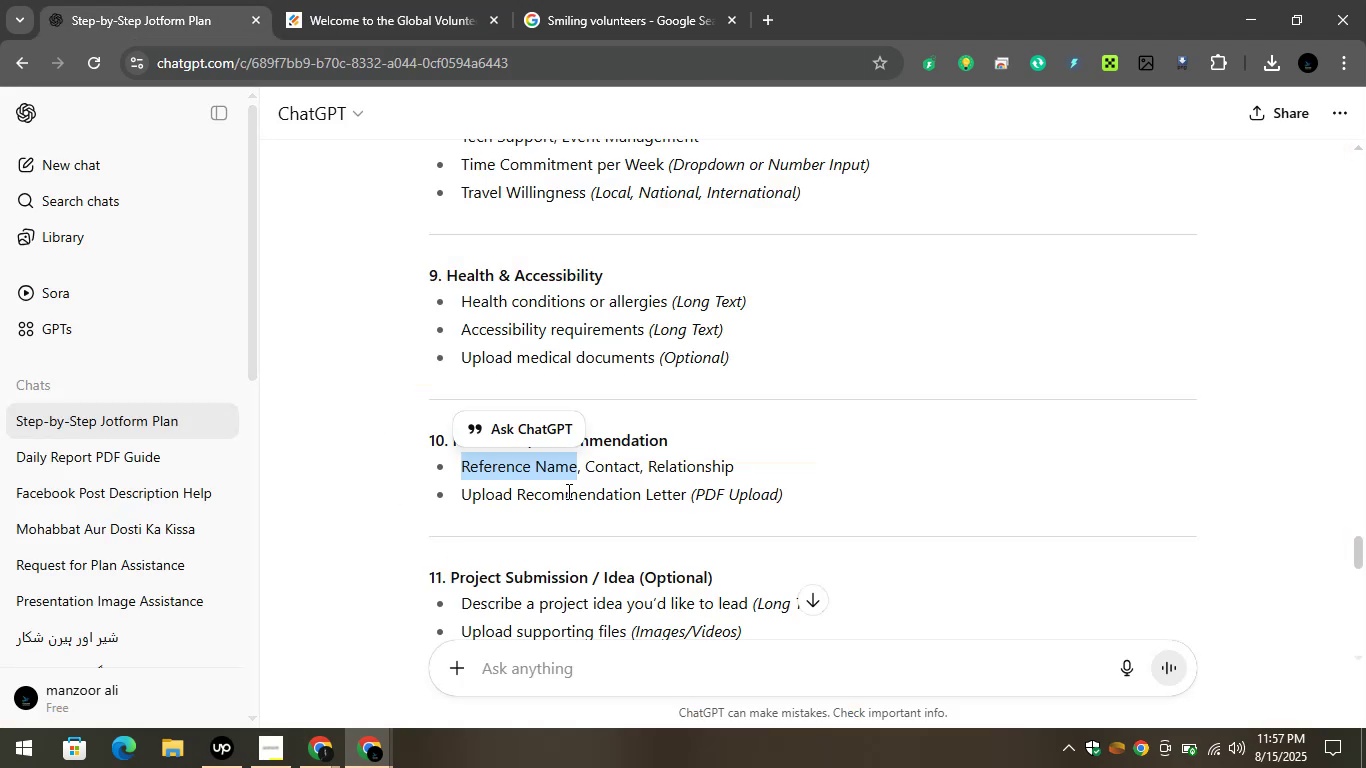 
left_click_drag(start_coordinate=[583, 469], to_coordinate=[639, 473])
 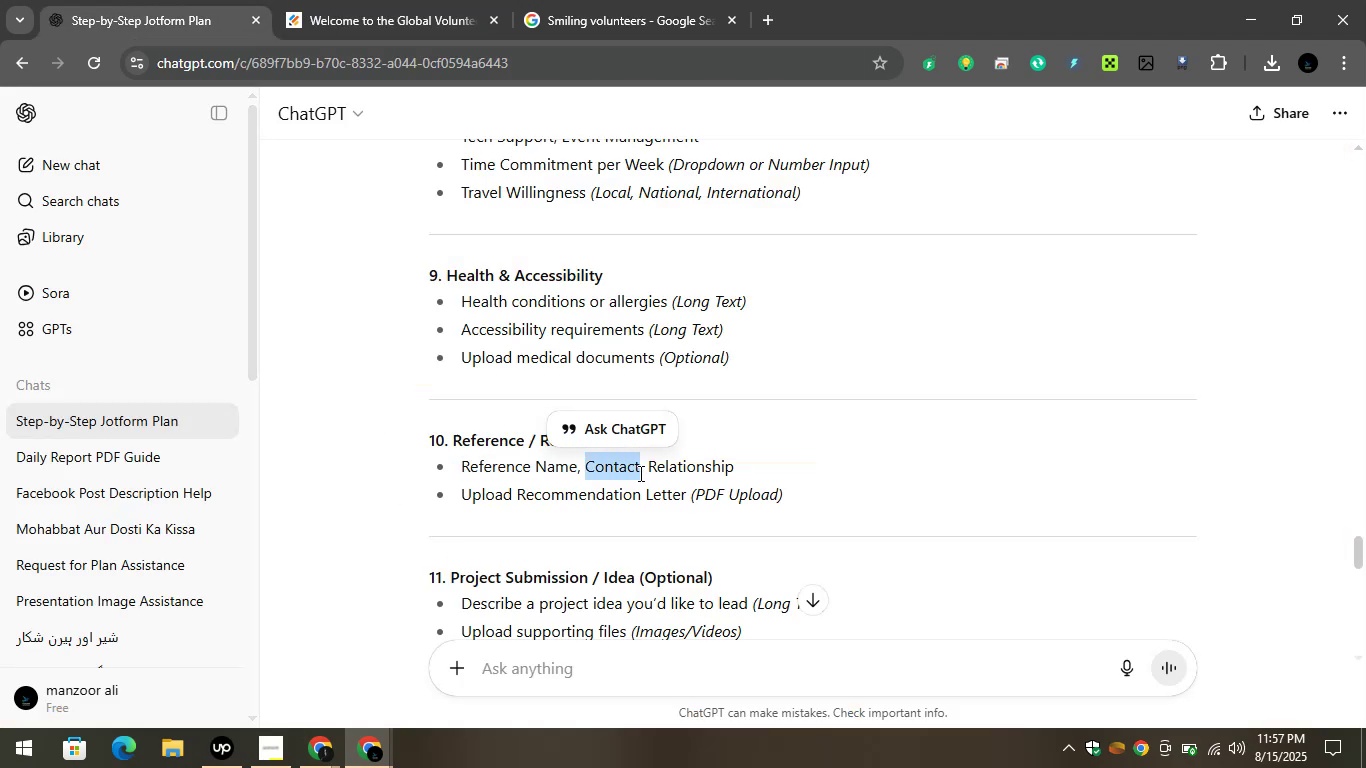 
key(Control+C)
 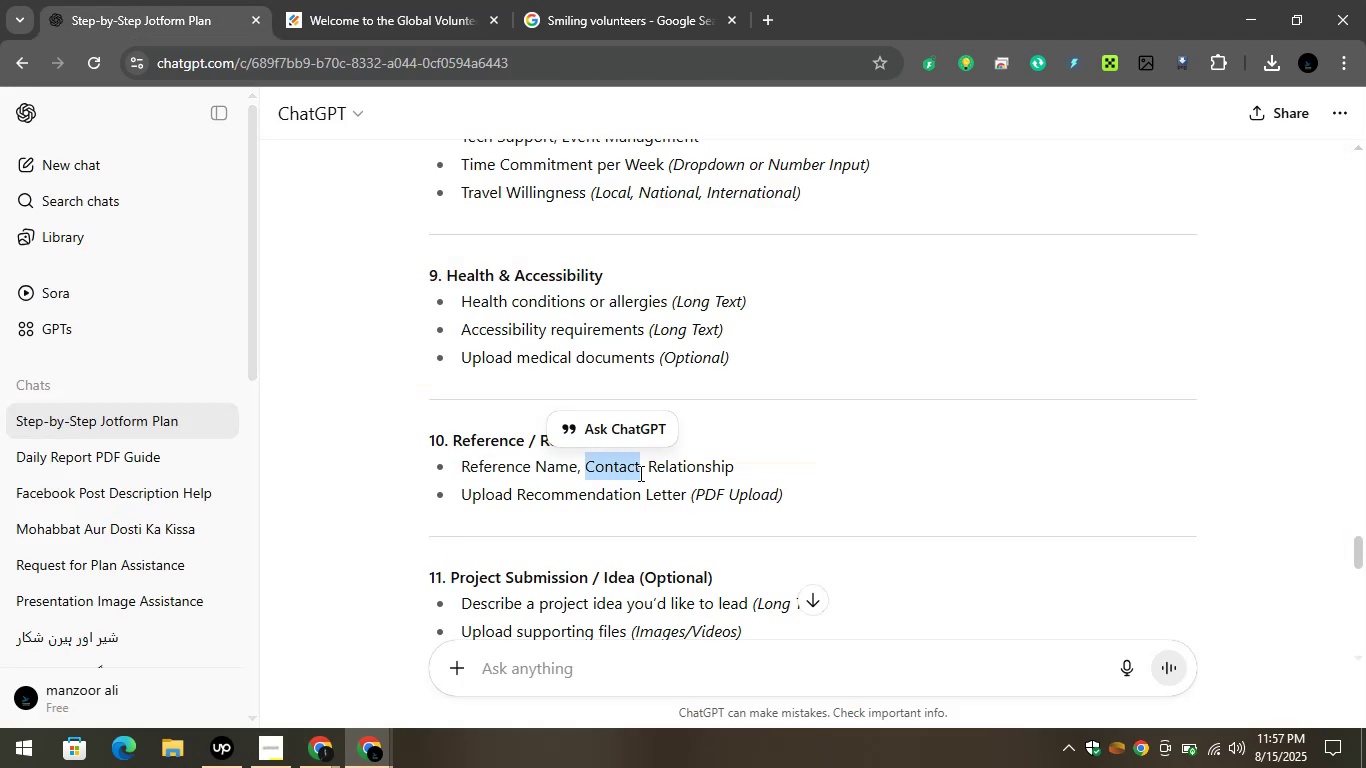 
key(Control+C)
 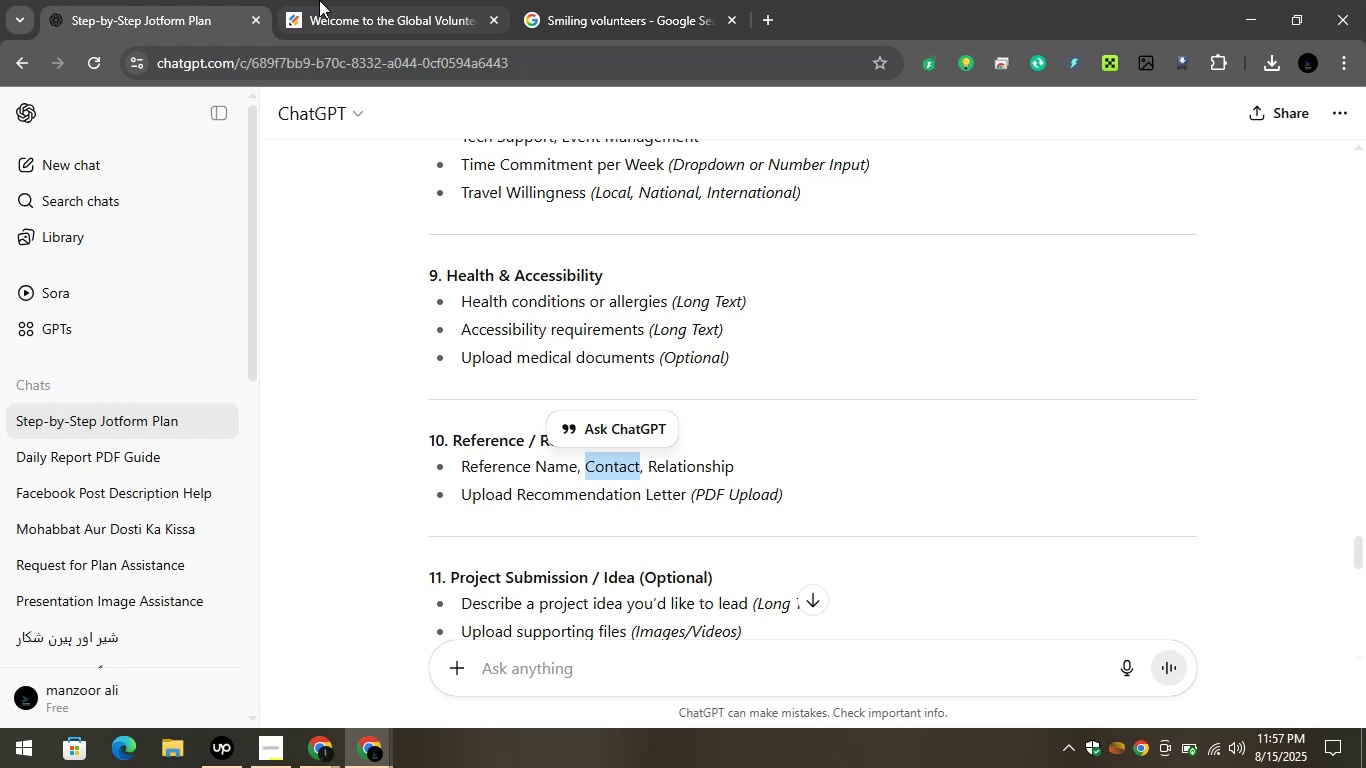 
key(Control+V)
 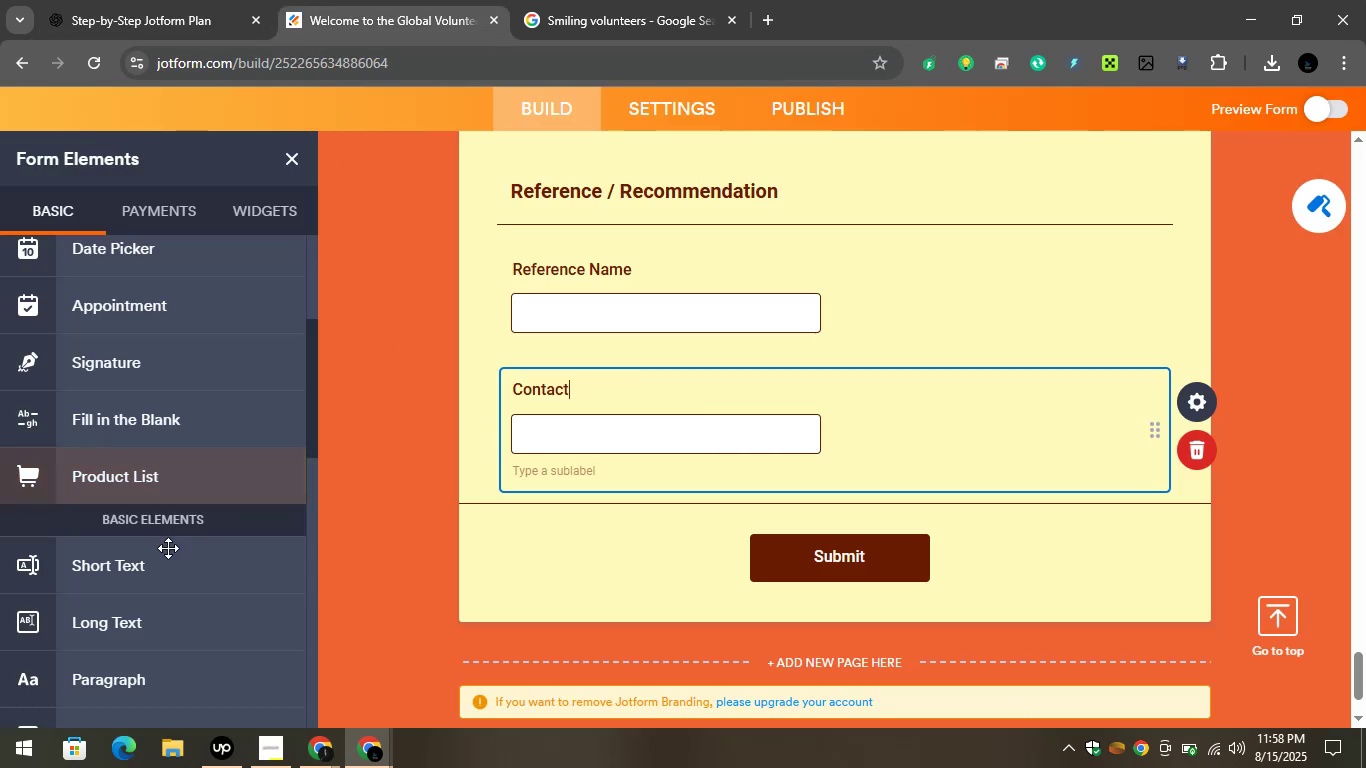 
left_click_drag(start_coordinate=[145, 562], to_coordinate=[611, 507])
 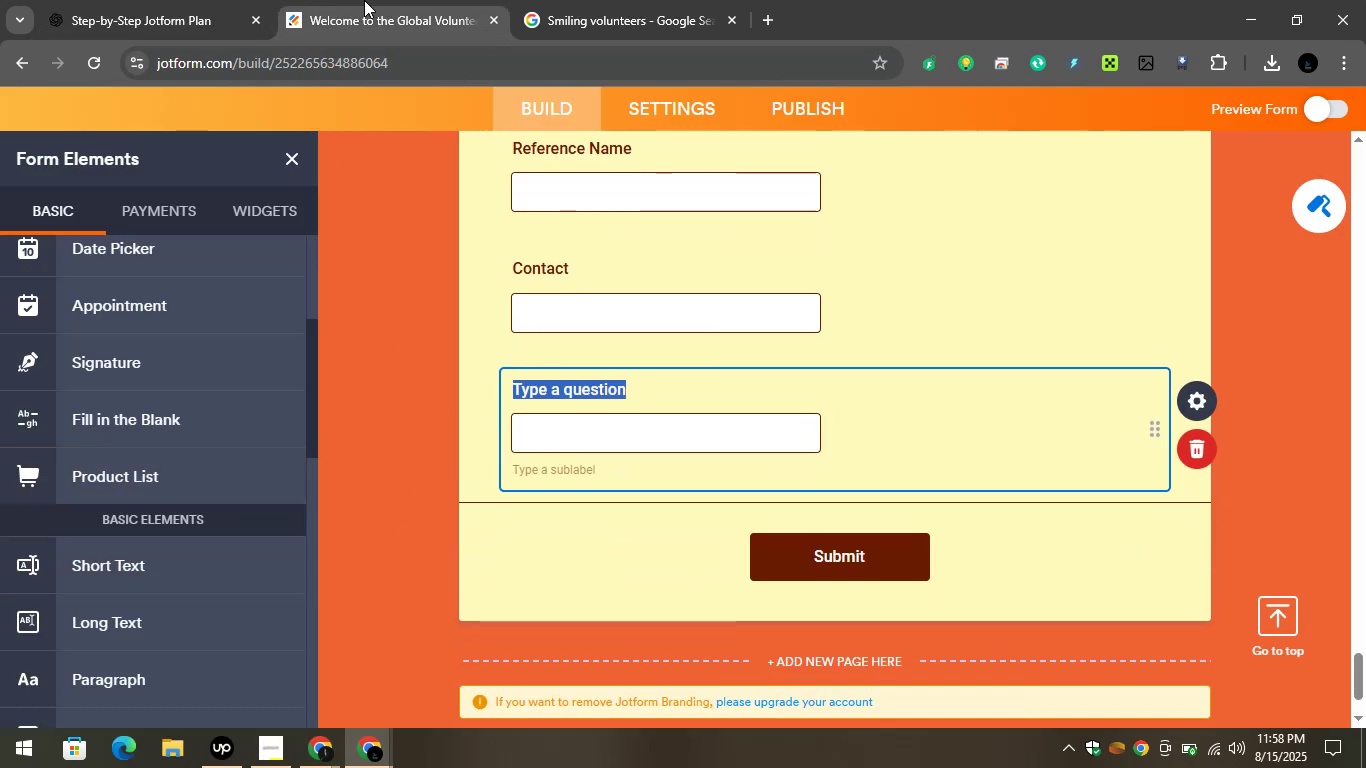 
left_click([160, 0])
 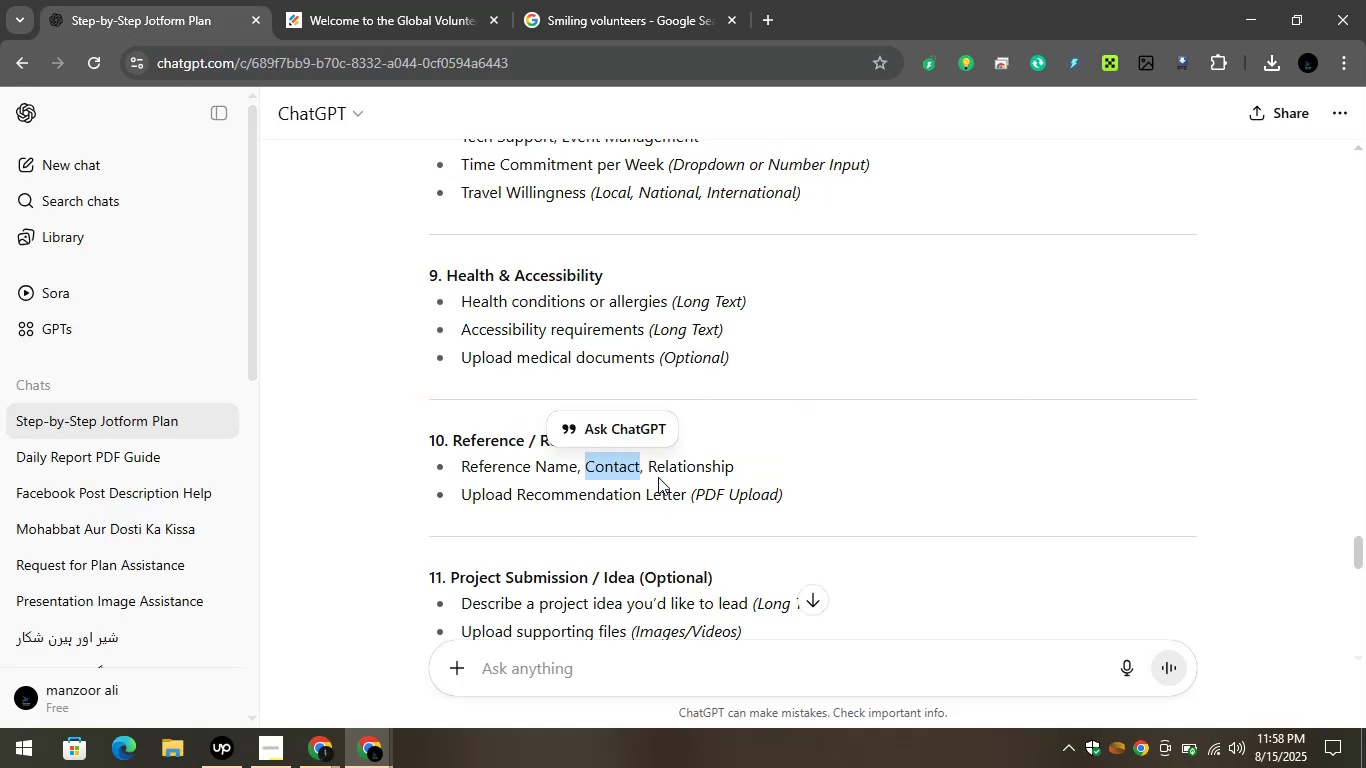 
left_click_drag(start_coordinate=[642, 471], to_coordinate=[788, 471])
 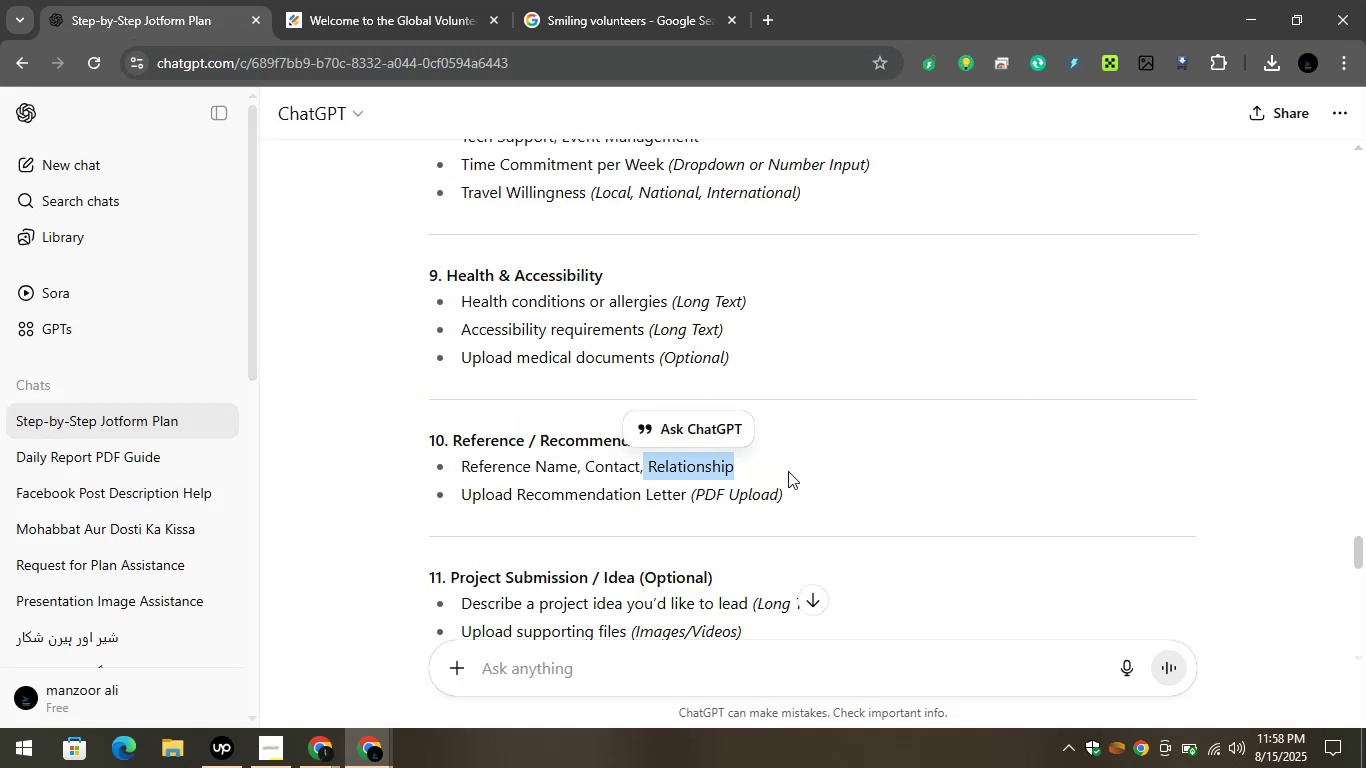 
key(Control+C)
 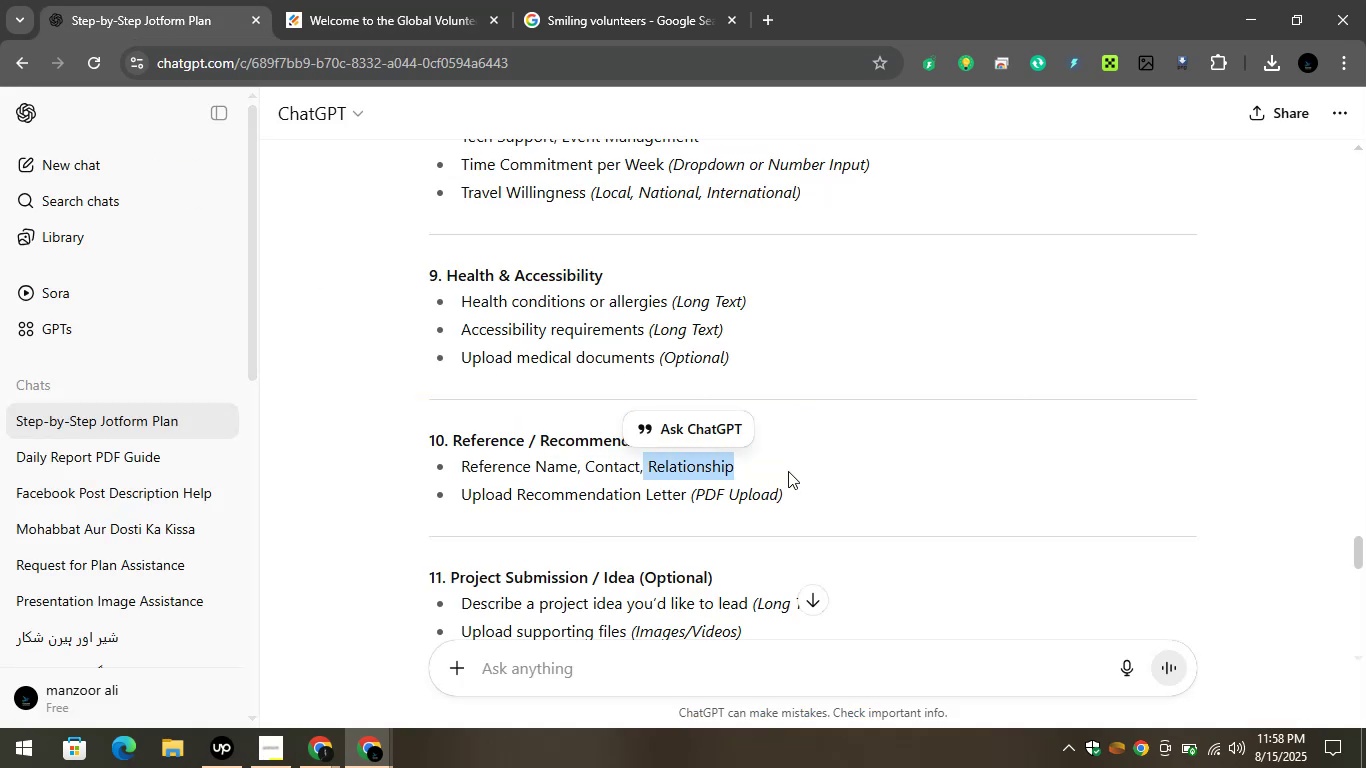 
key(Control+C)
 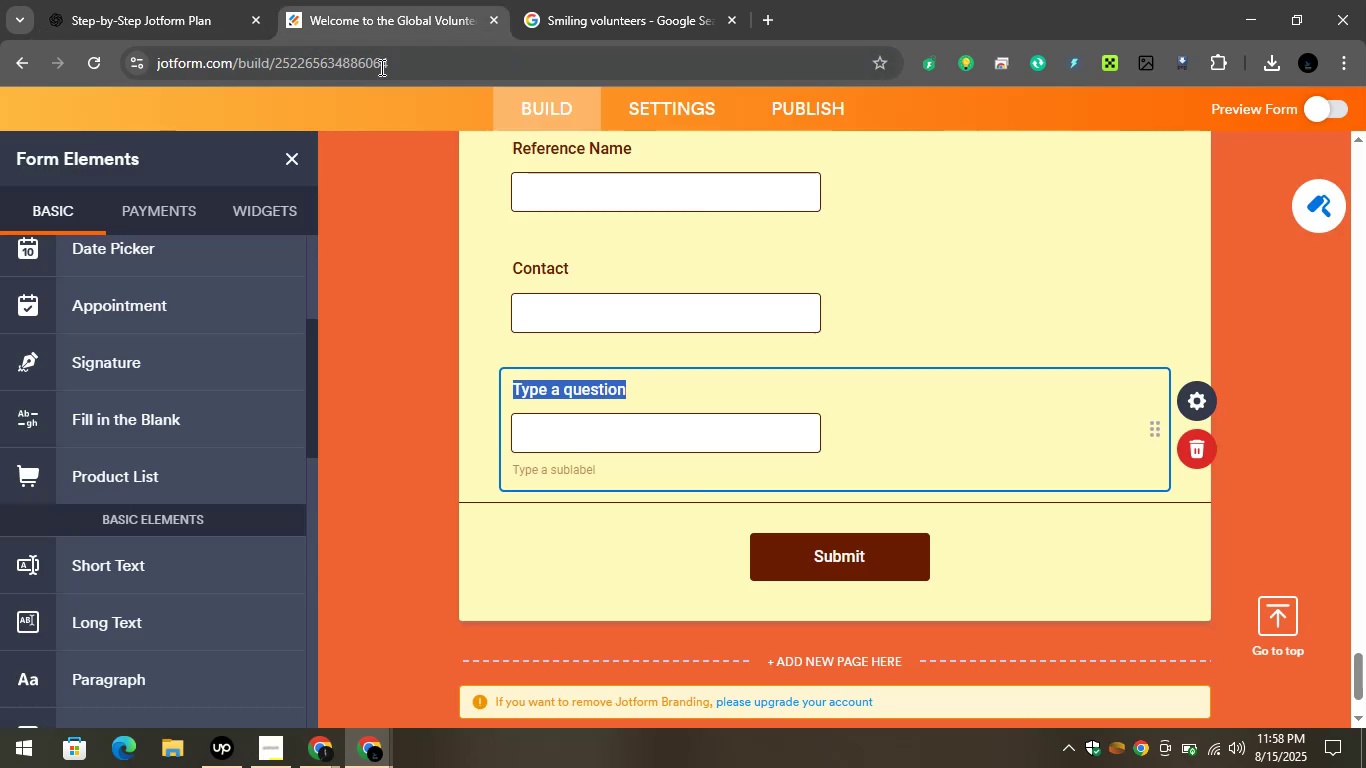 
key(Control+V)
 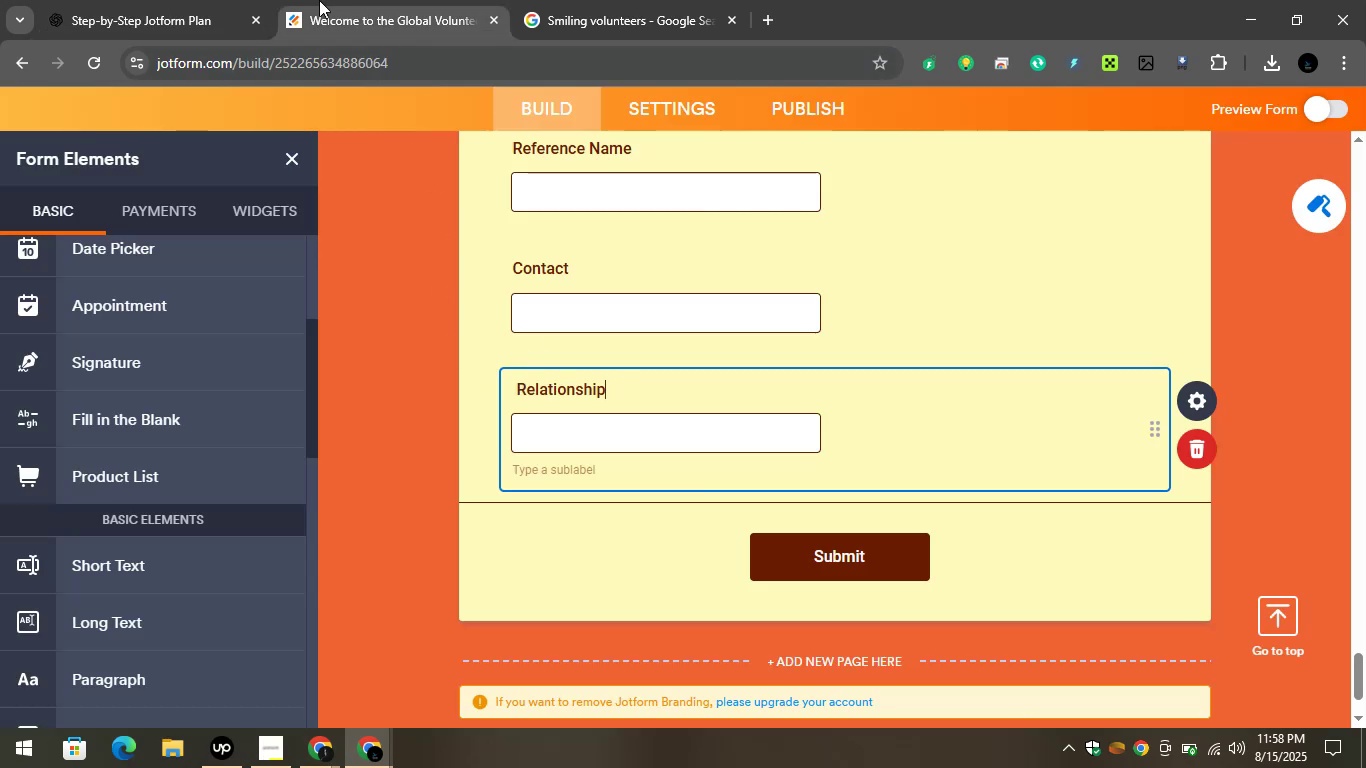 
left_click([144, 0])
 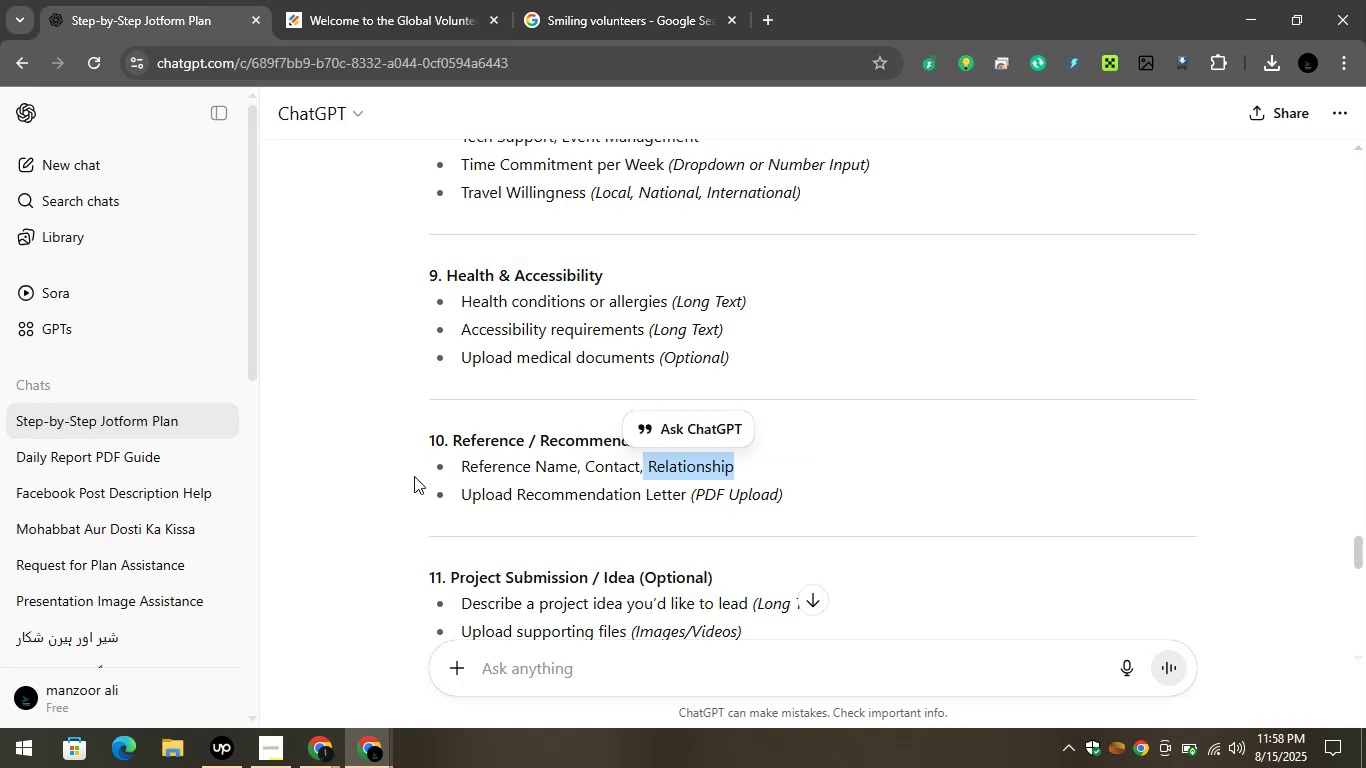 
left_click_drag(start_coordinate=[456, 505], to_coordinate=[642, 501])
 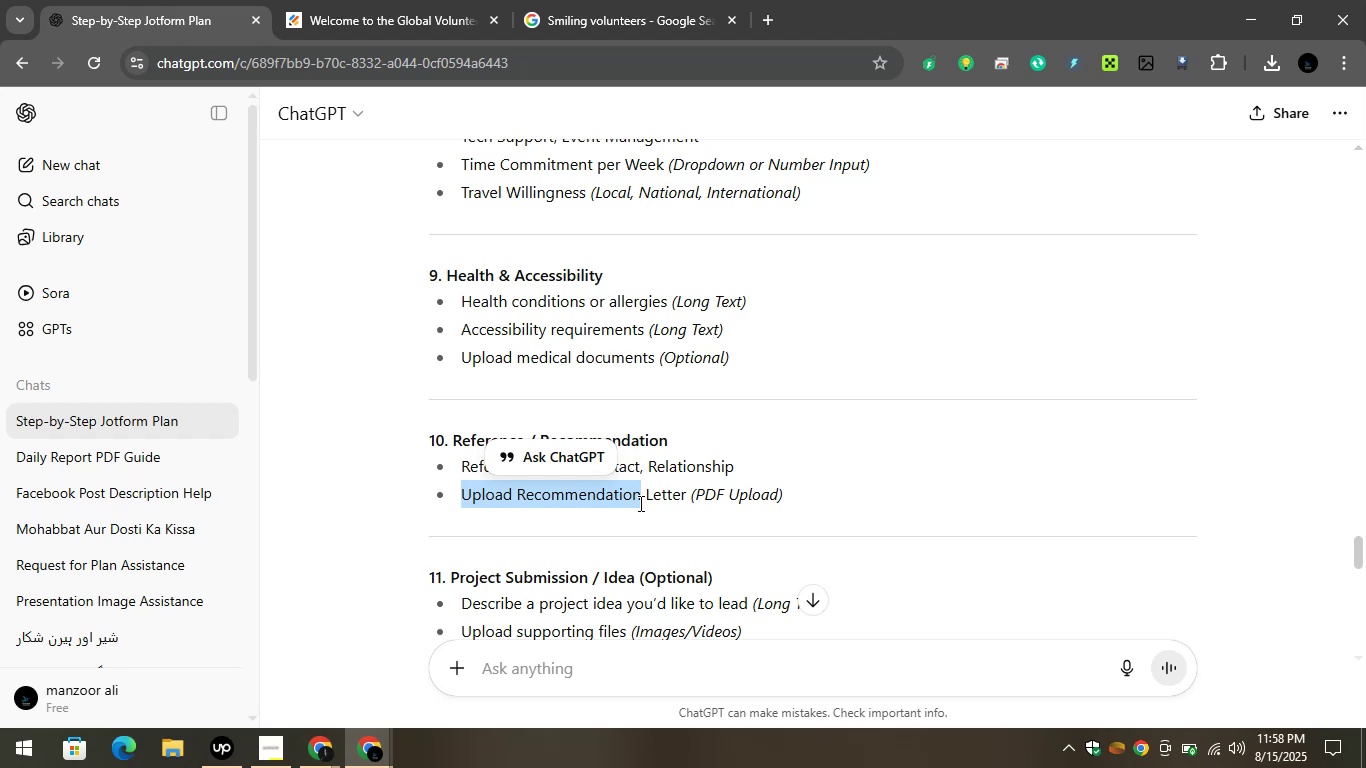 
wait(11.79)
 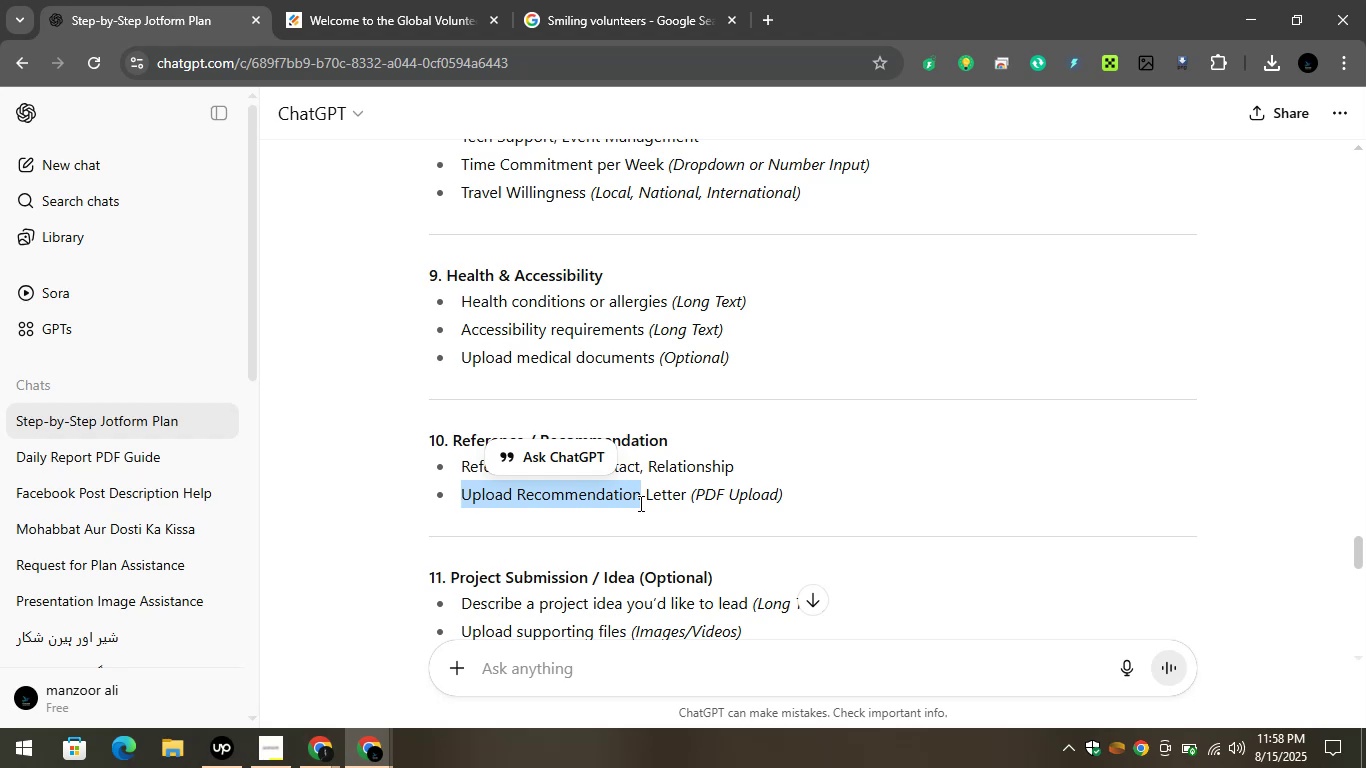 
left_click([651, 504])
 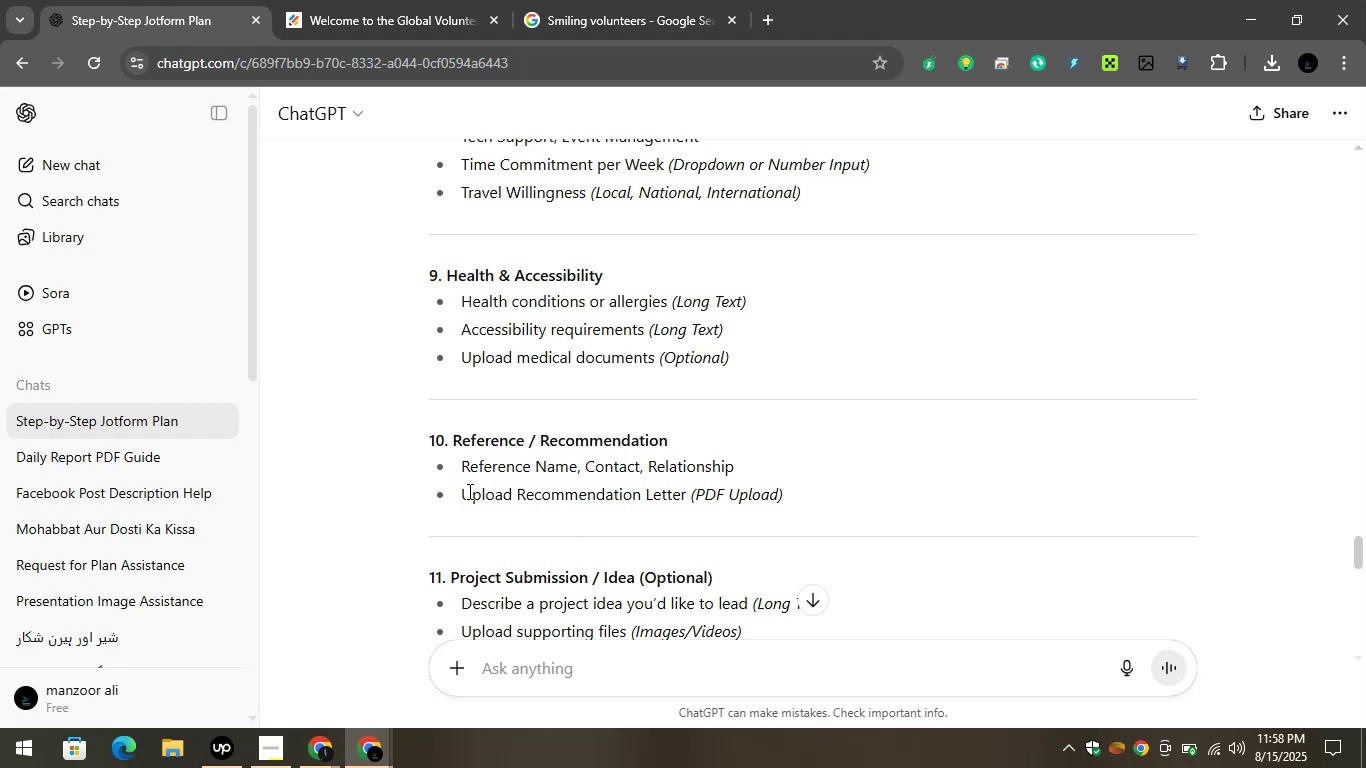 
left_click_drag(start_coordinate=[460, 494], to_coordinate=[686, 497])
 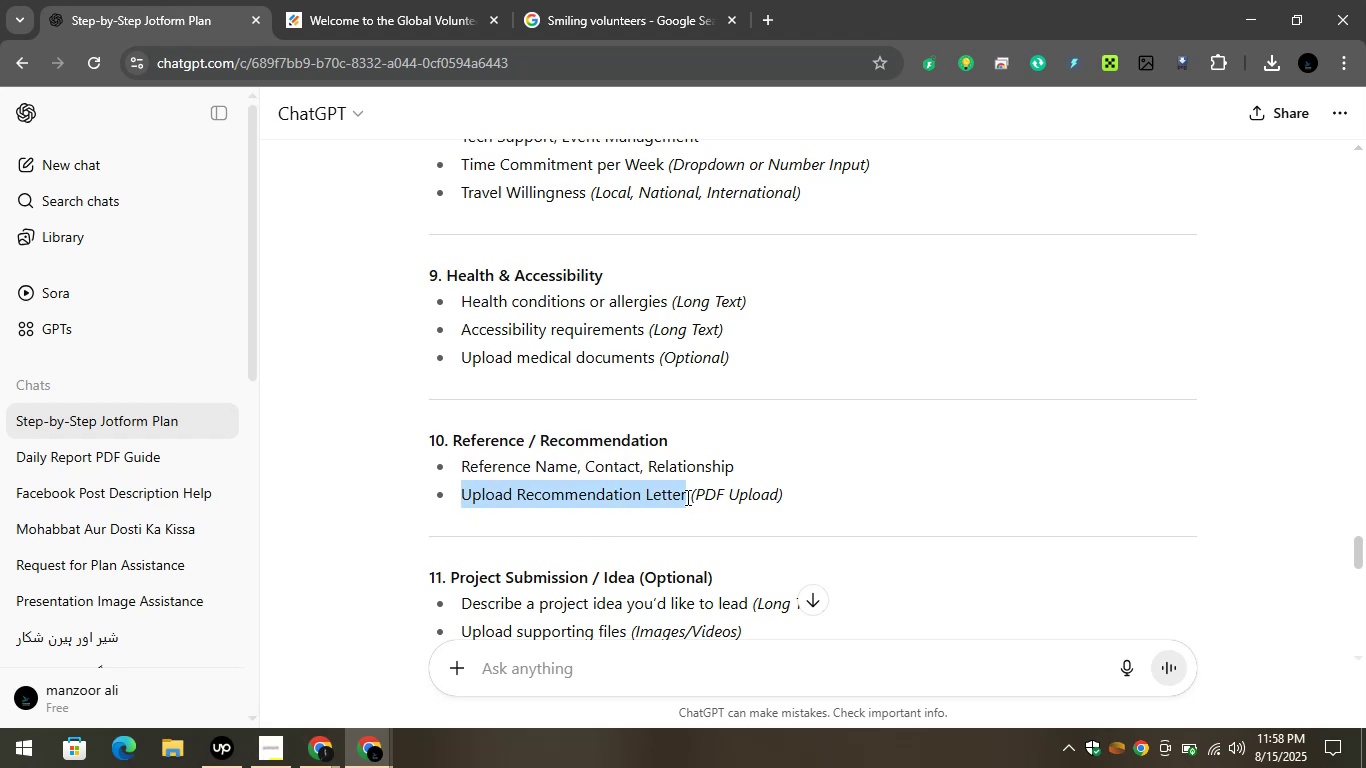 
key(Control+C)
 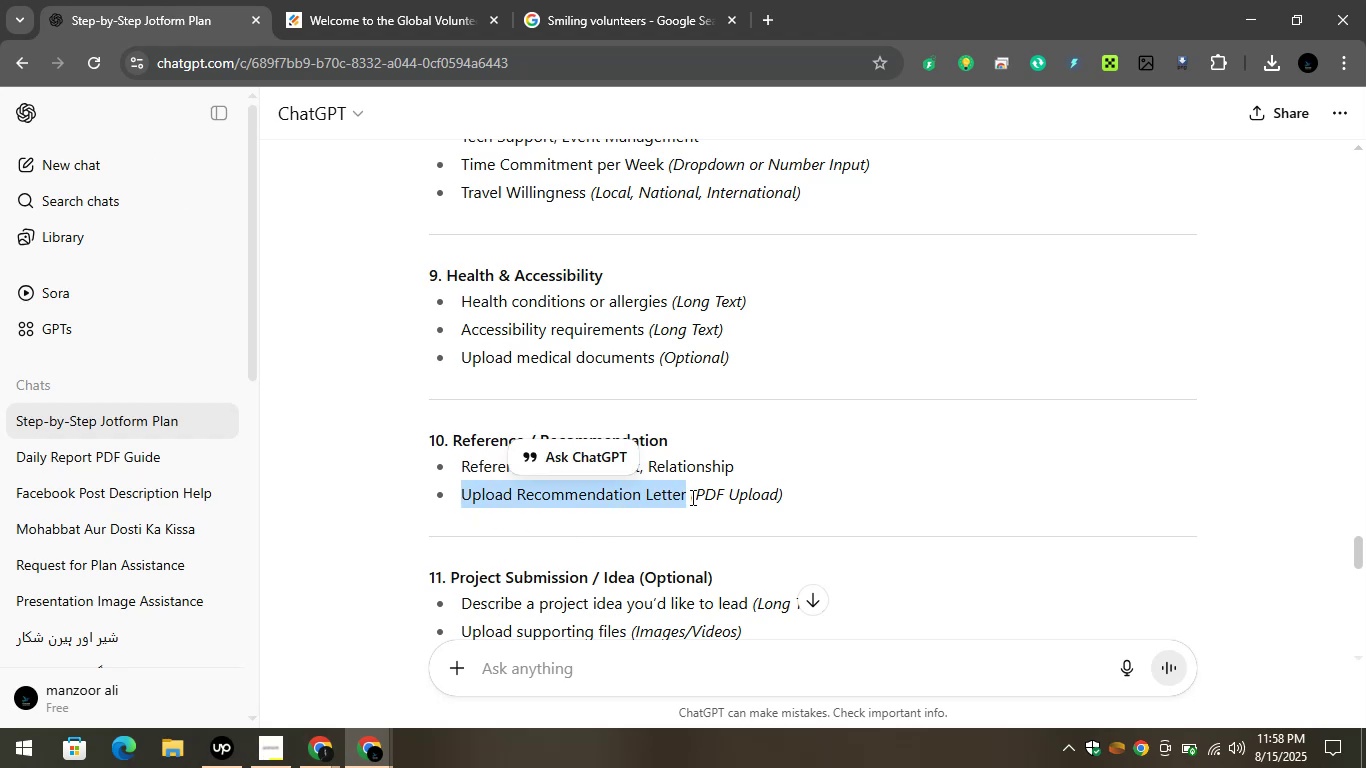 
key(Control+C)
 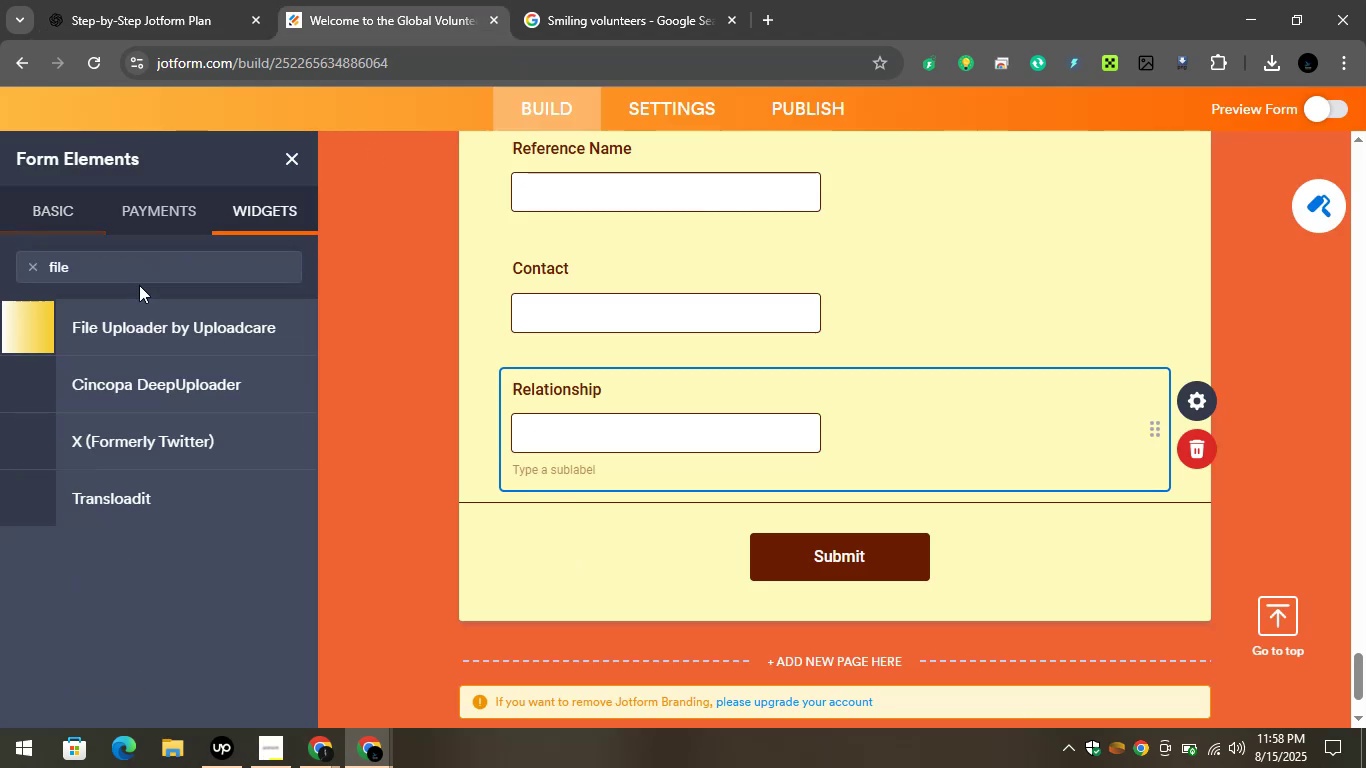 
wait(5.58)
 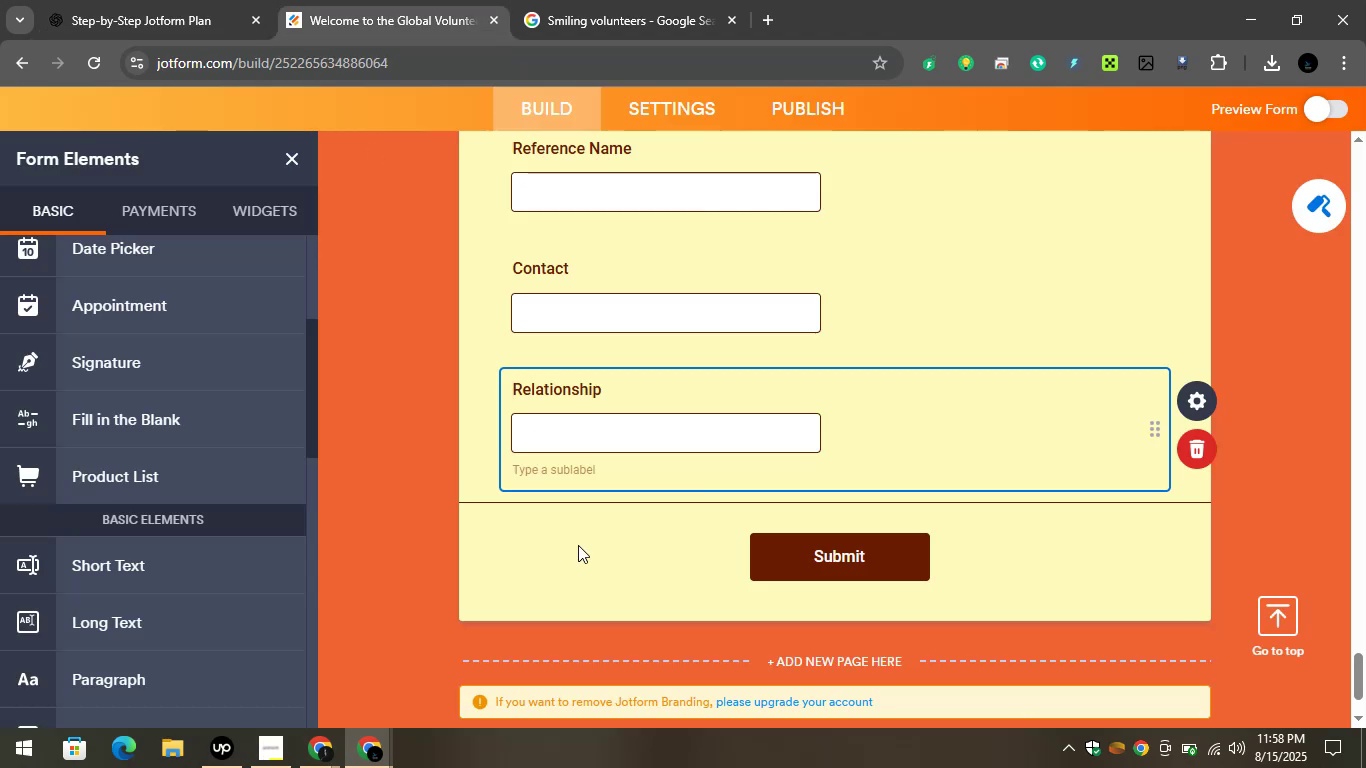 
left_click_drag(start_coordinate=[61, 313], to_coordinate=[603, 497])
 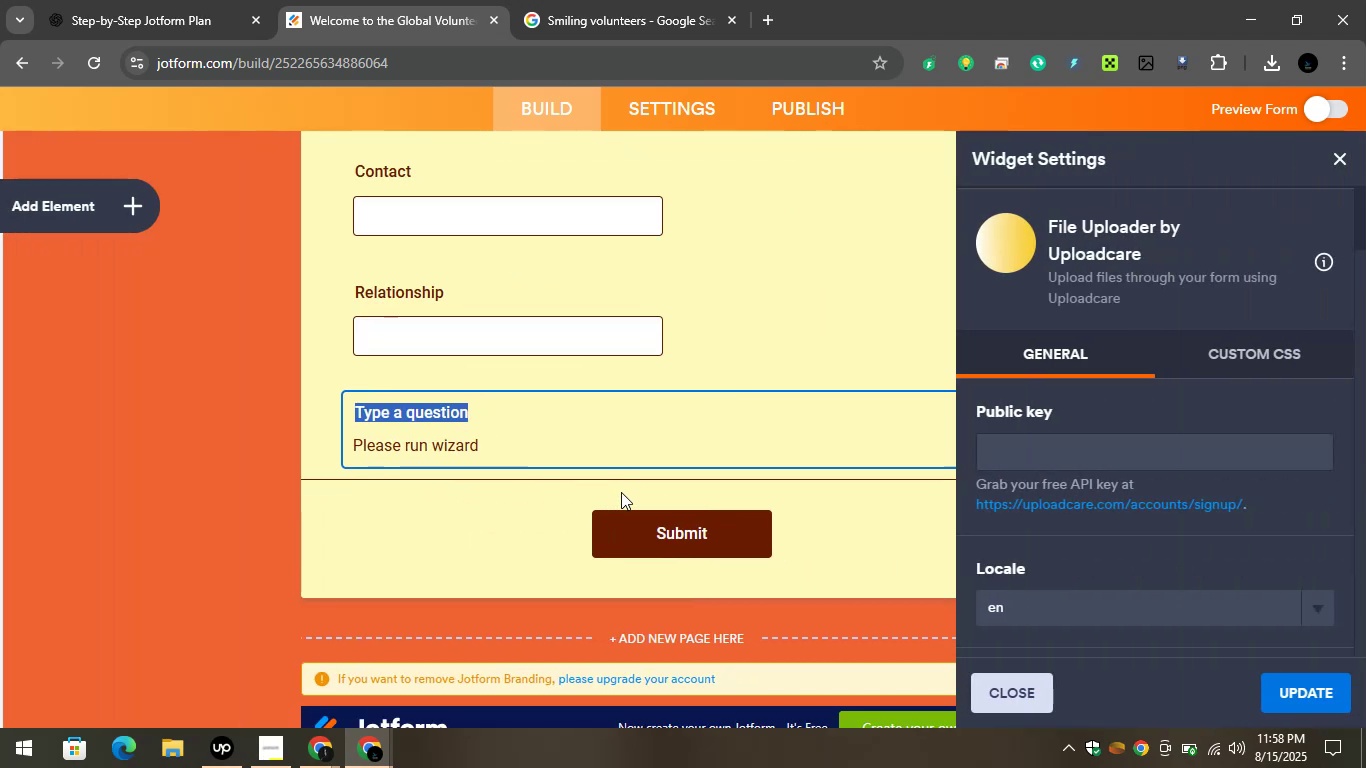 
key(Control+V)
 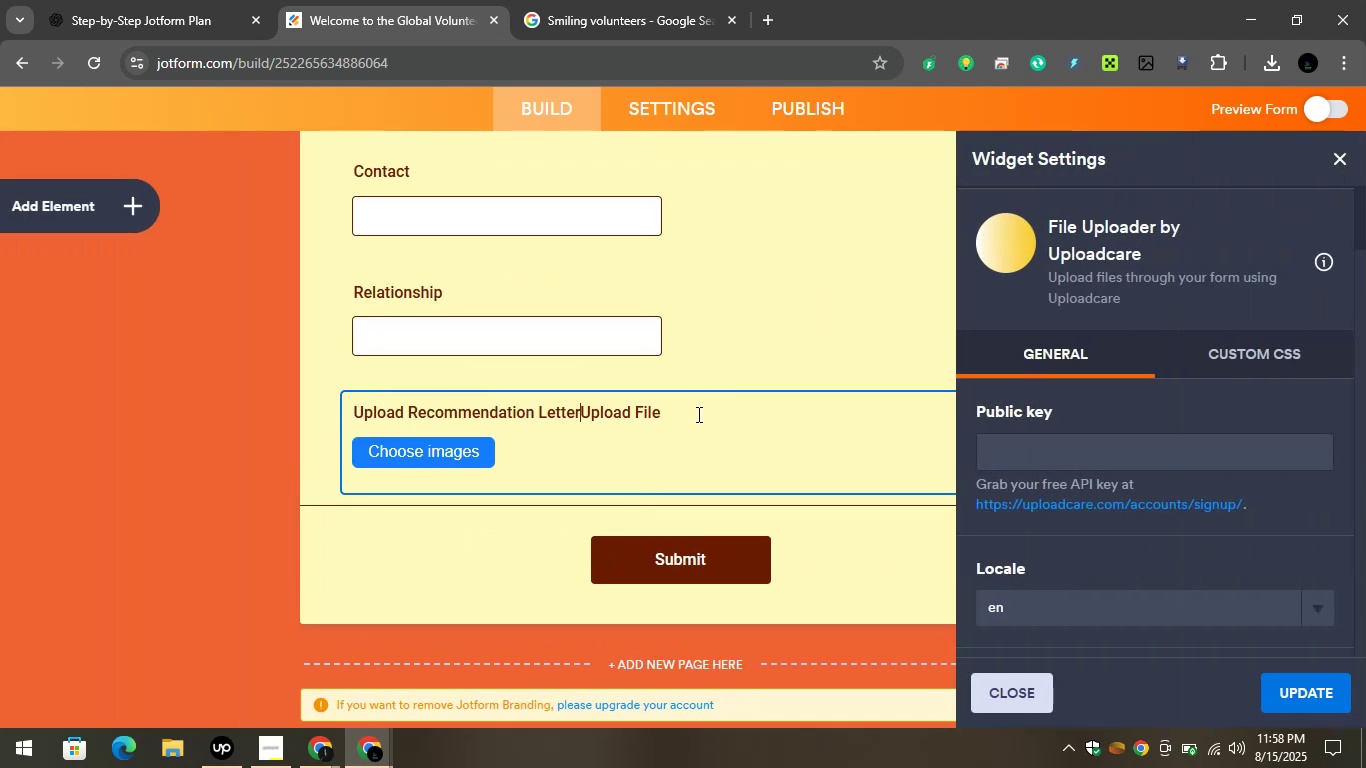 
left_click([683, 425])
 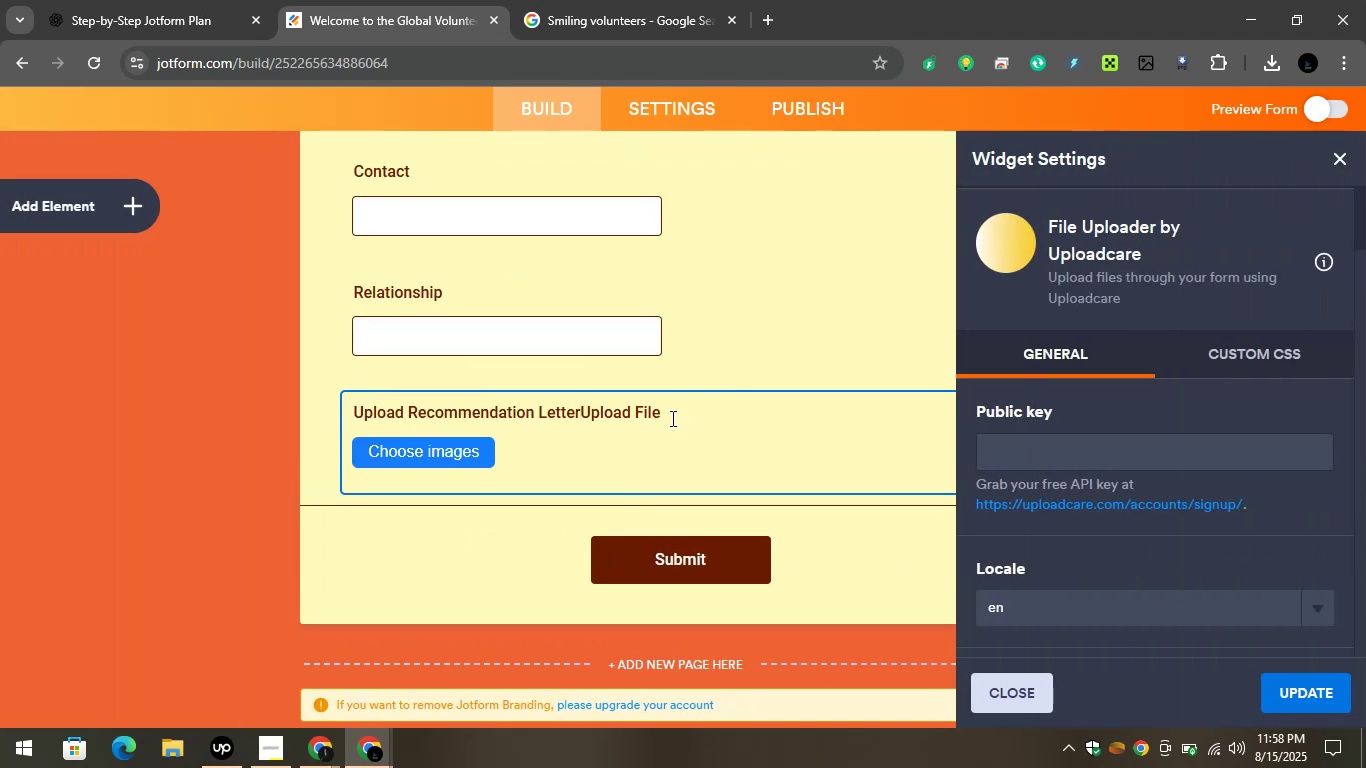 
left_click([671, 418])
 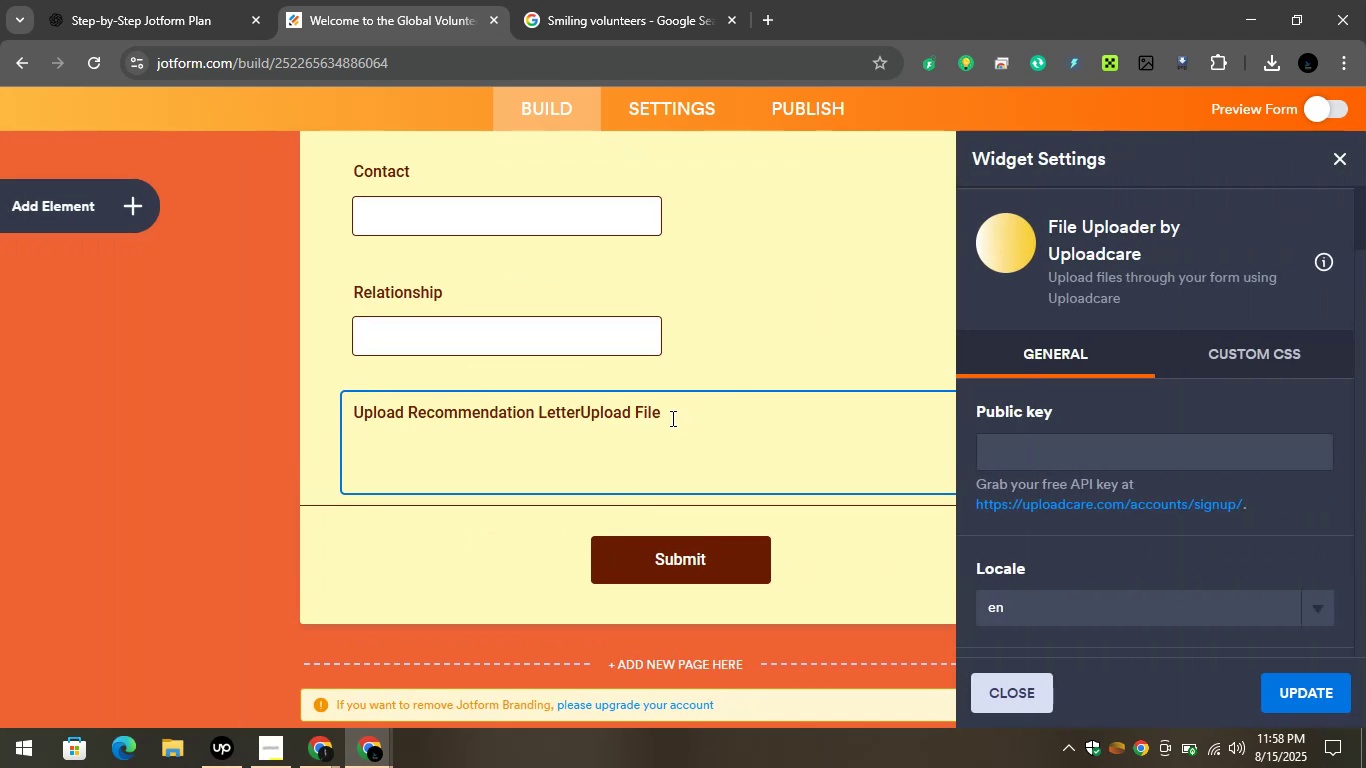 
hold_key(key=Backspace, duration=0.59)
 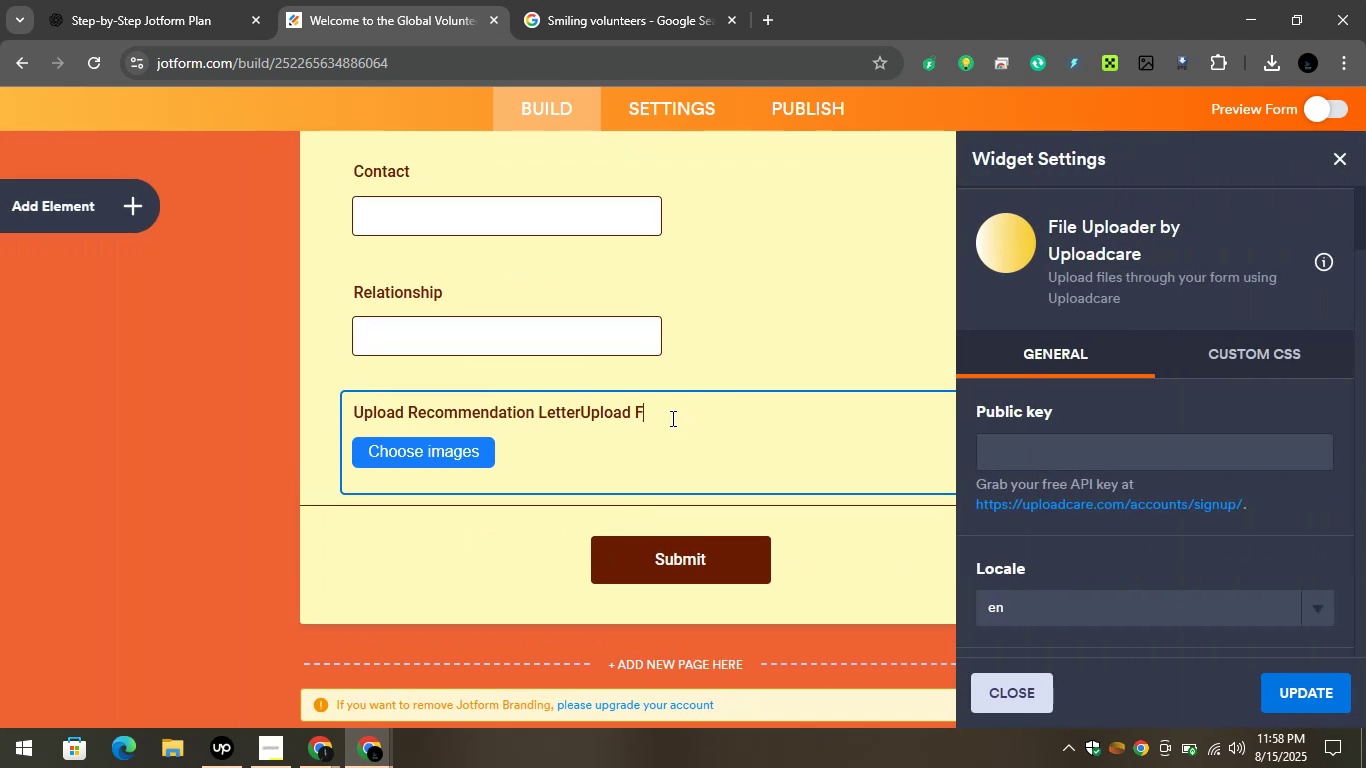 
key(Backspace)
 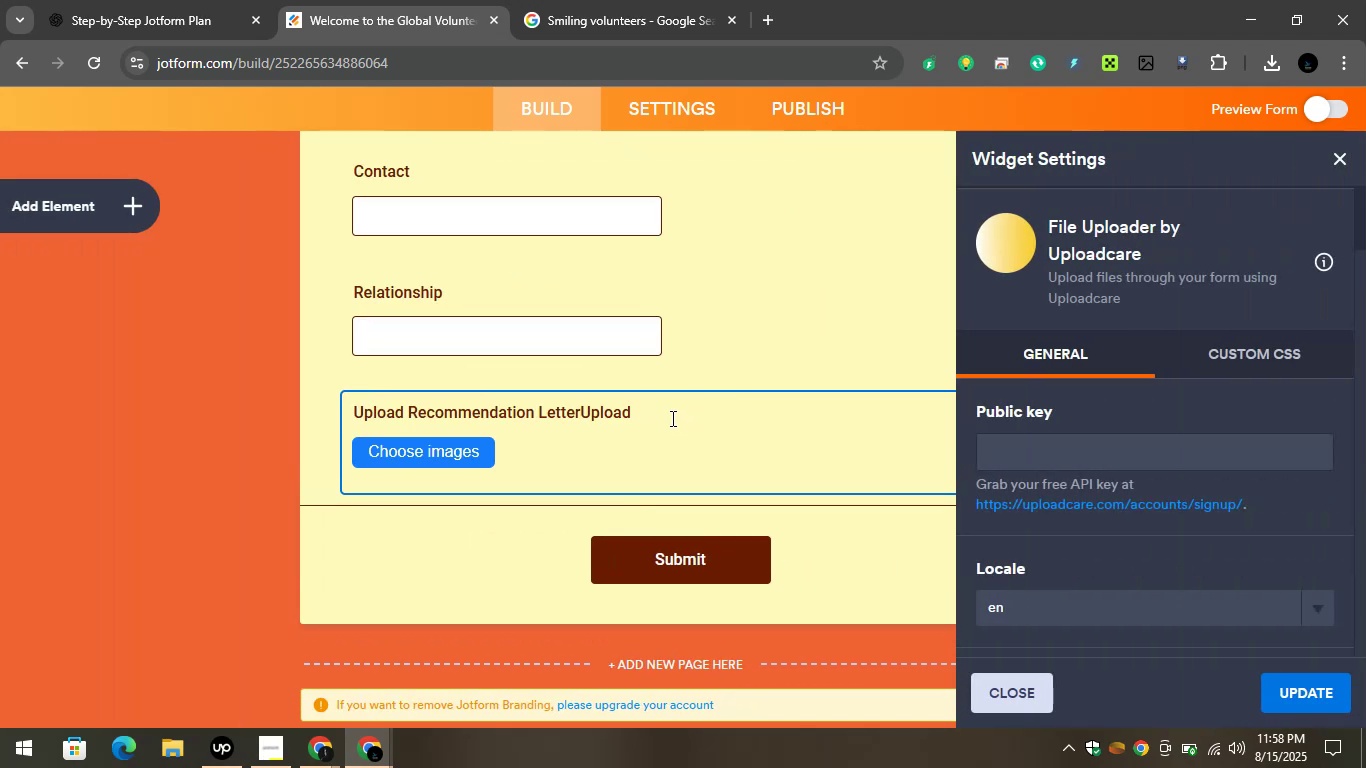 
hold_key(key=Backspace, duration=0.75)
 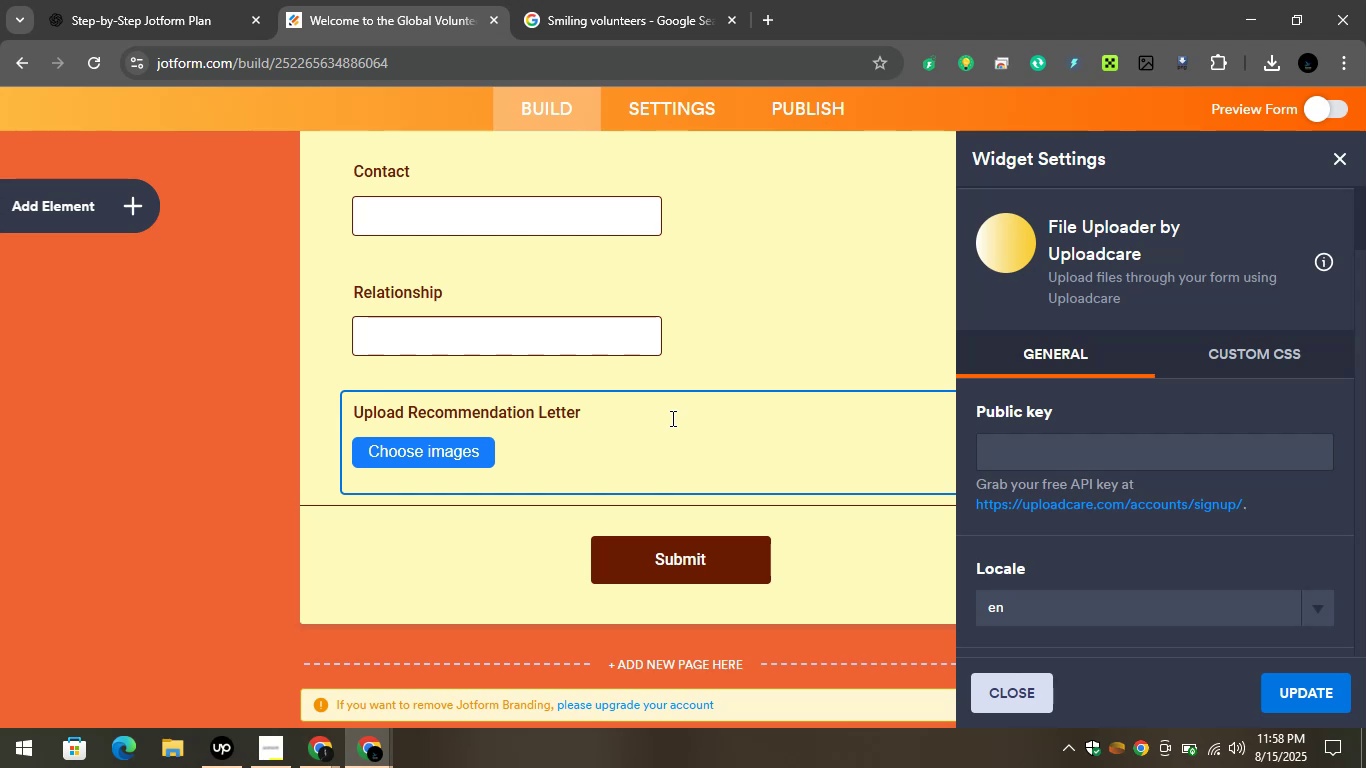 
left_click([277, 439])
 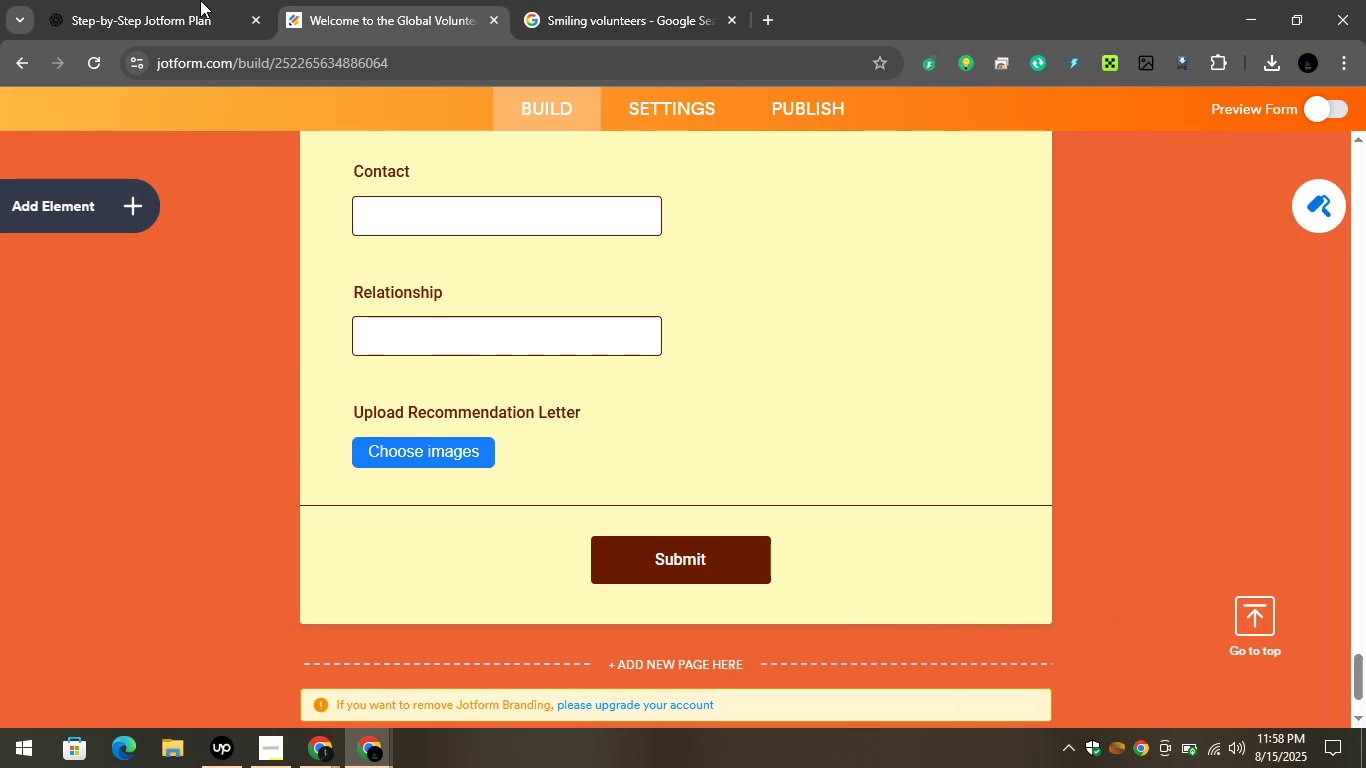 
left_click([176, 0])
 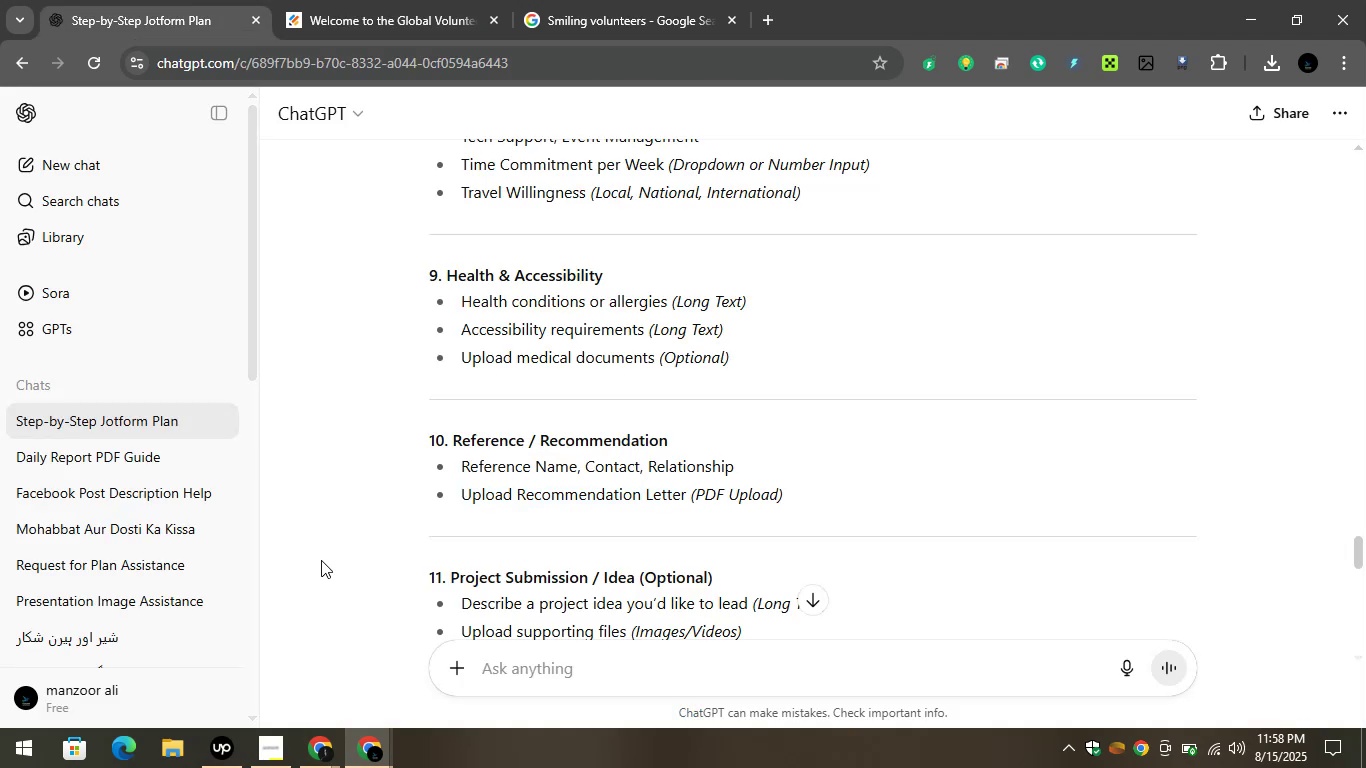 
scroll: coordinate [612, 437], scroll_direction: down, amount: 3.0
 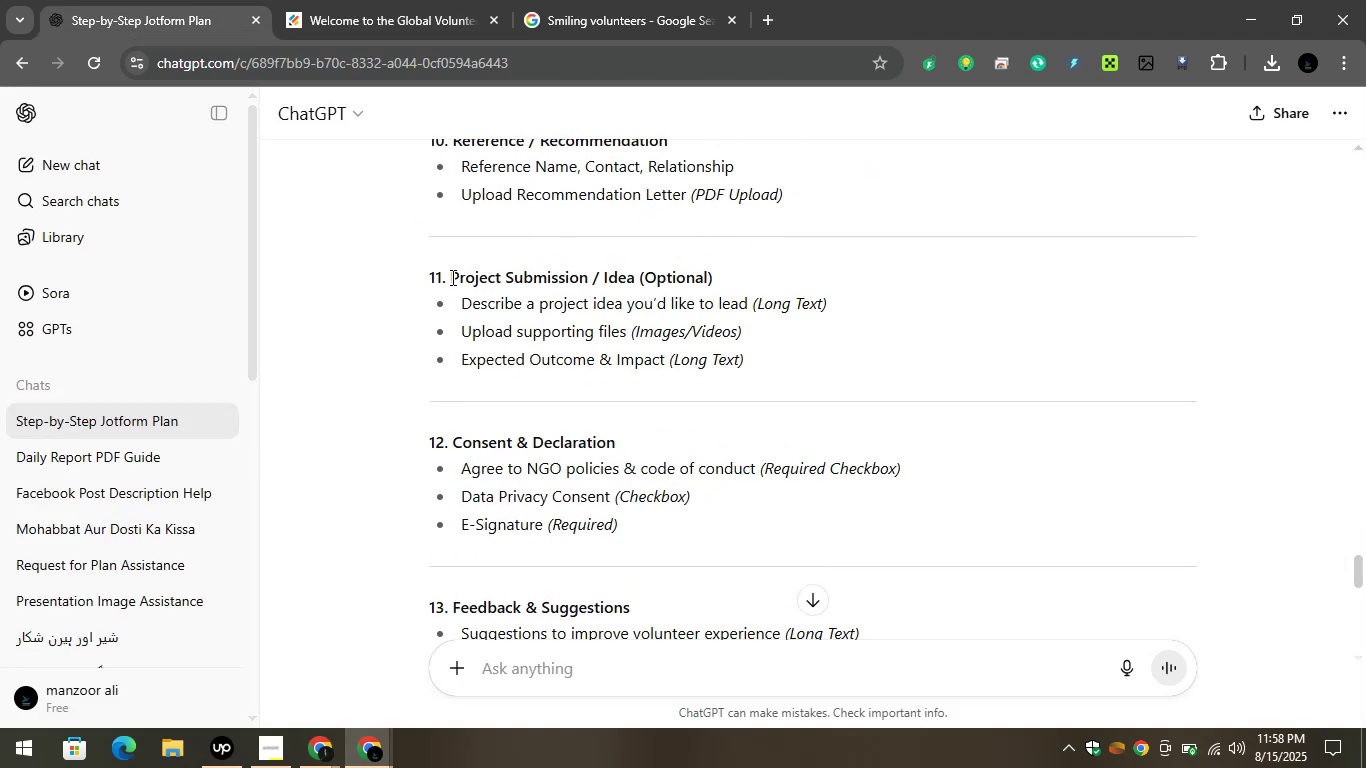 
left_click_drag(start_coordinate=[451, 277], to_coordinate=[724, 286])
 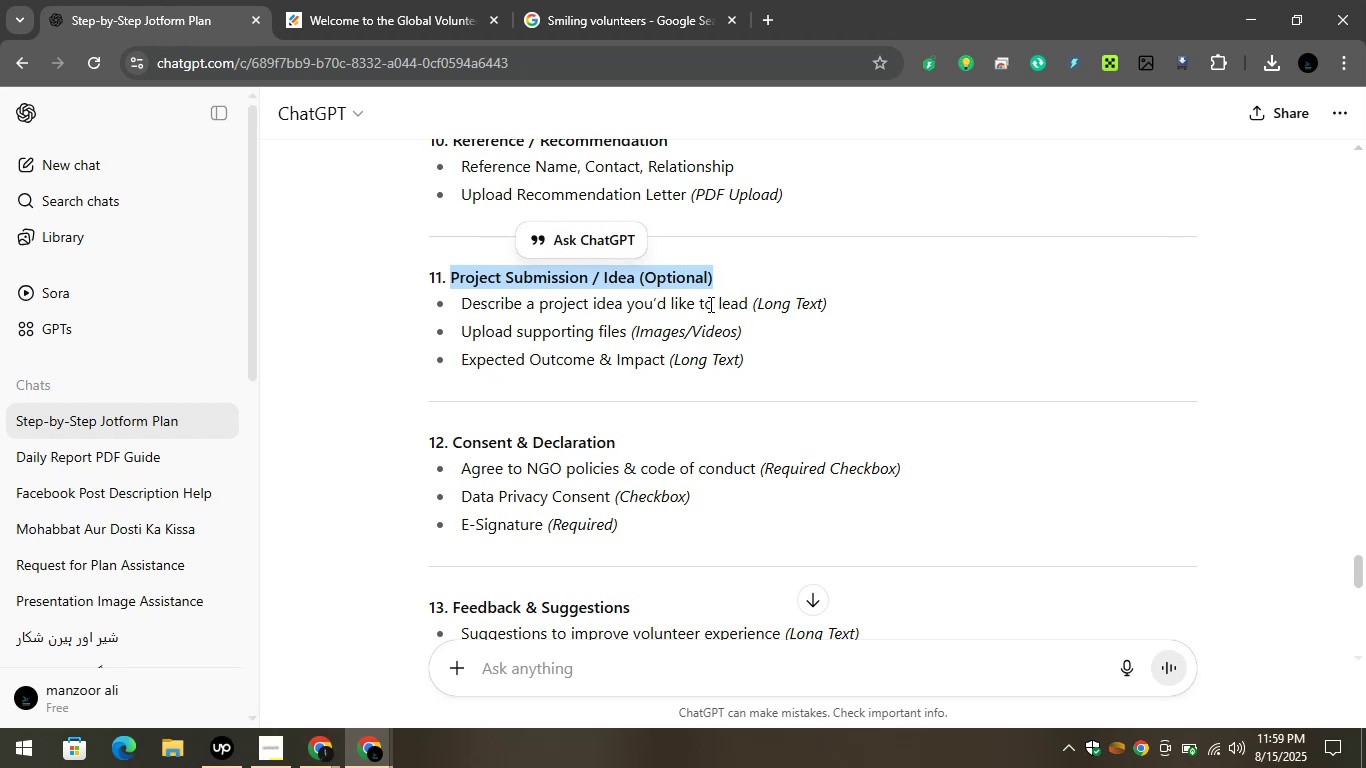 
key(Control+C)
 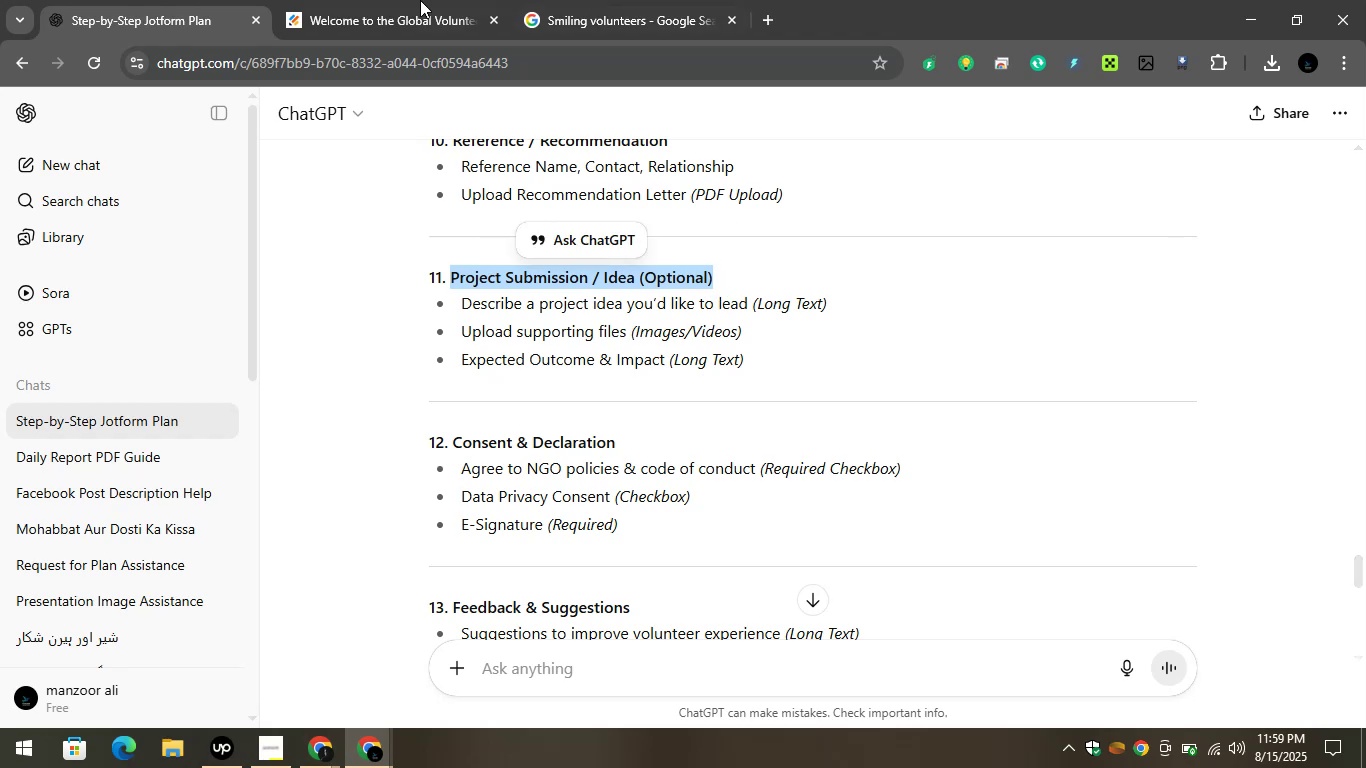 
left_click([400, 0])
 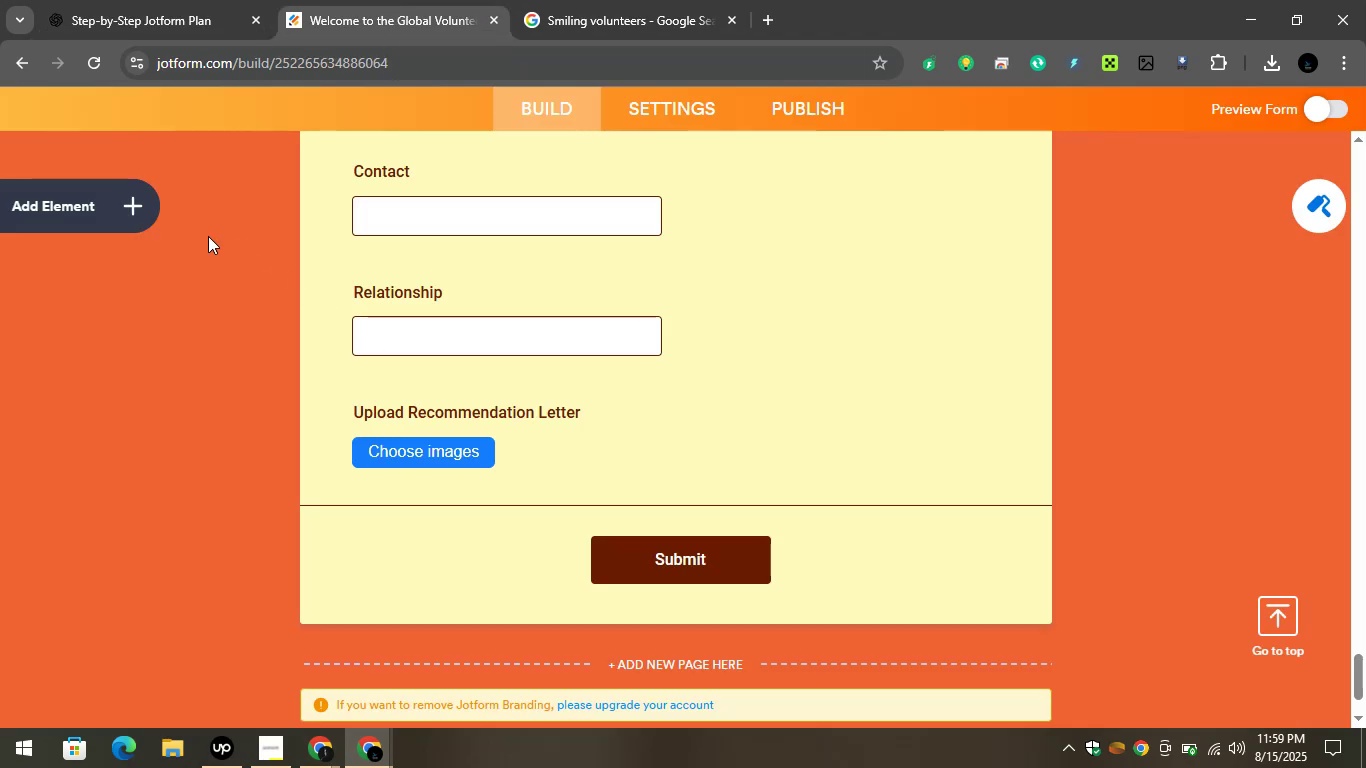 
left_click([149, 213])
 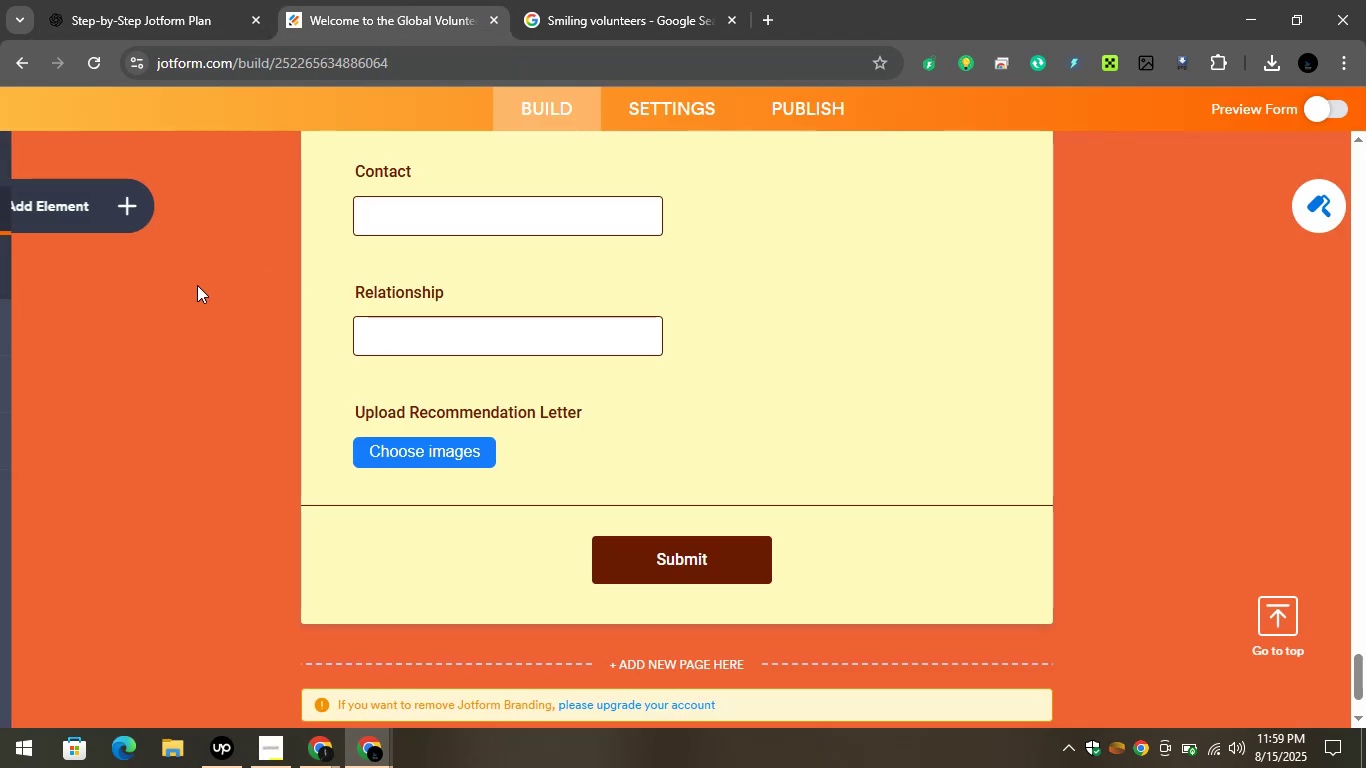 
scroll: coordinate [185, 291], scroll_direction: up, amount: 6.0
 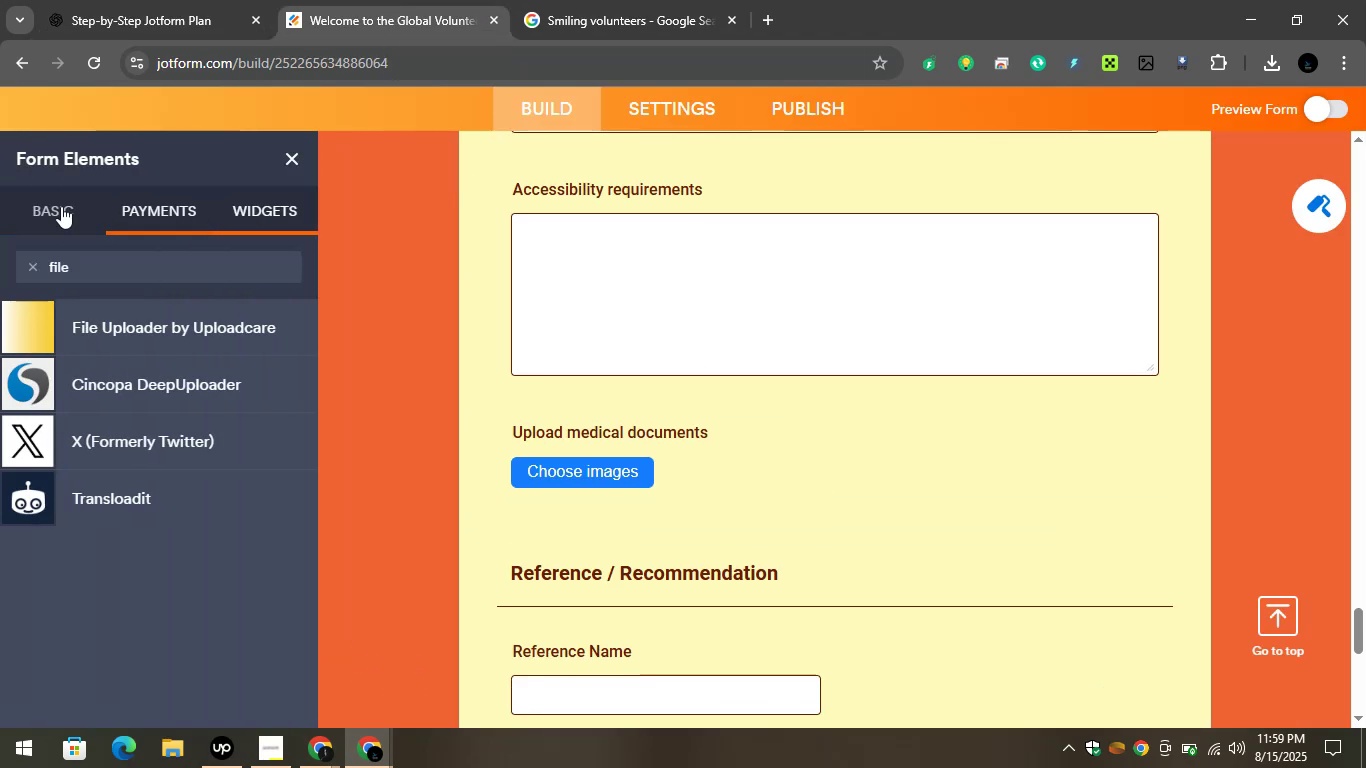 
left_click([54, 205])
 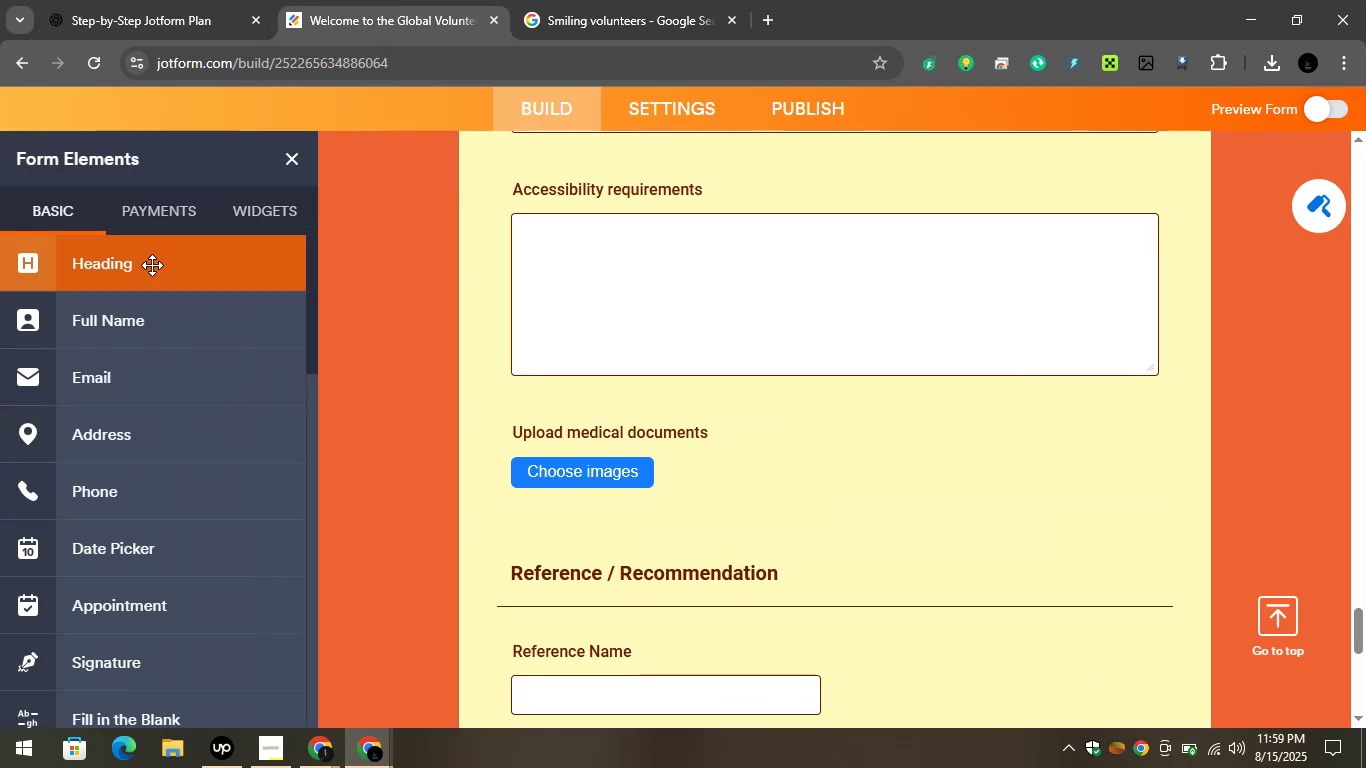 
left_click_drag(start_coordinate=[150, 267], to_coordinate=[642, 391])
 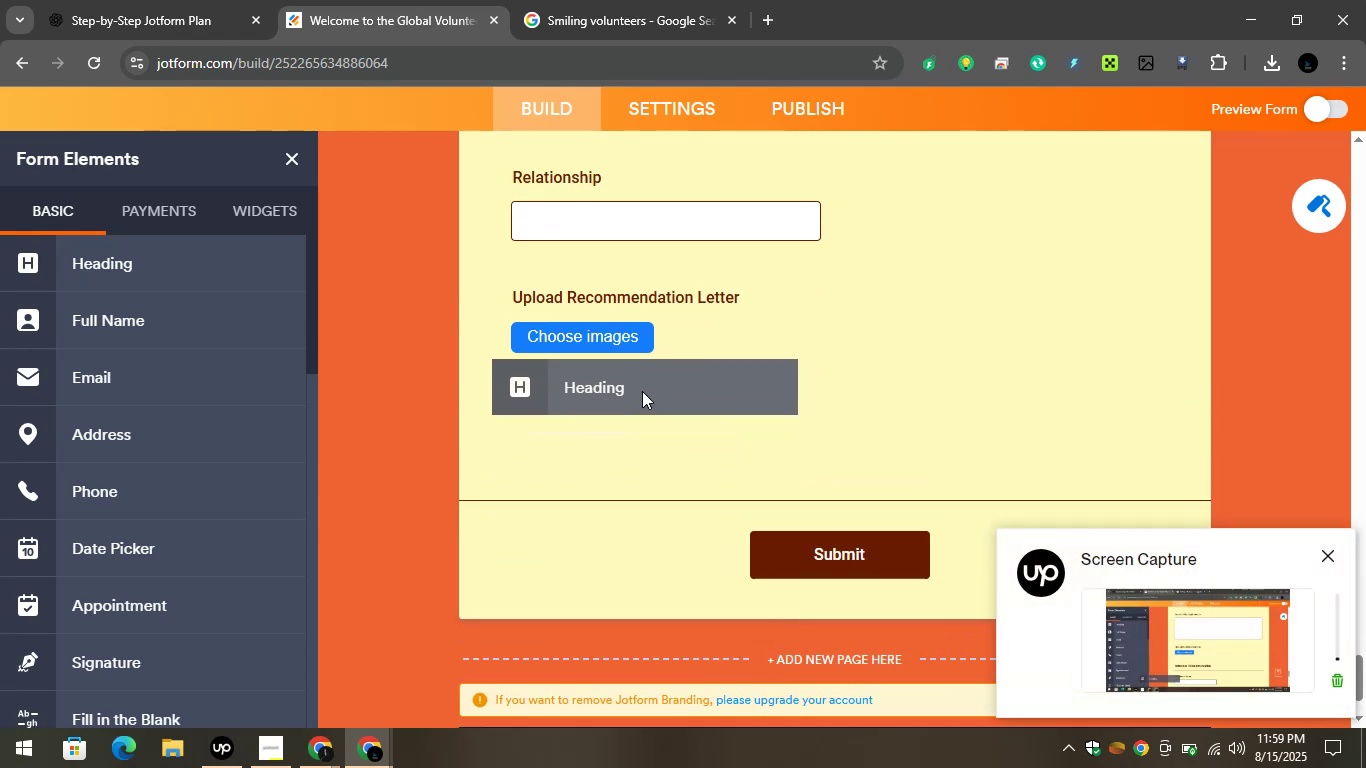 
scroll: coordinate [638, 620], scroll_direction: down, amount: 6.0
 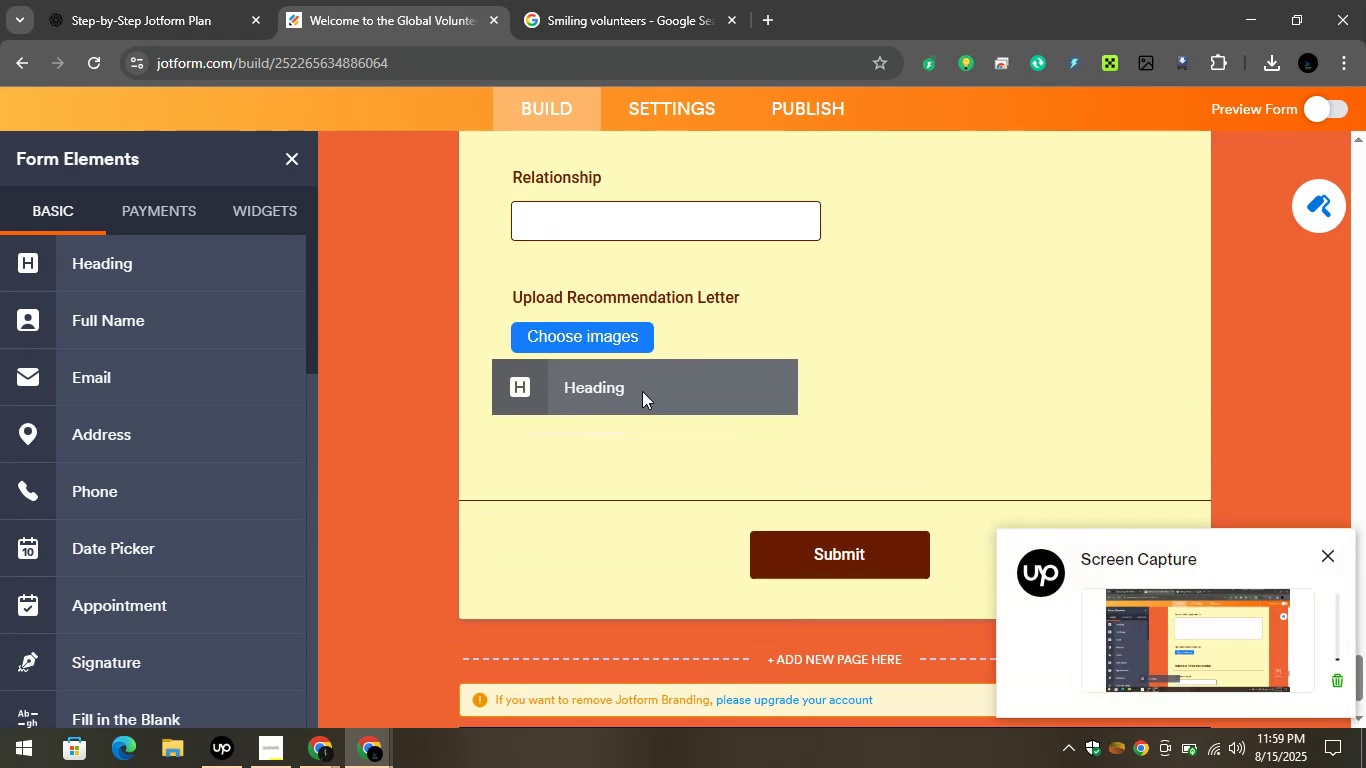 
key(Control+V)
 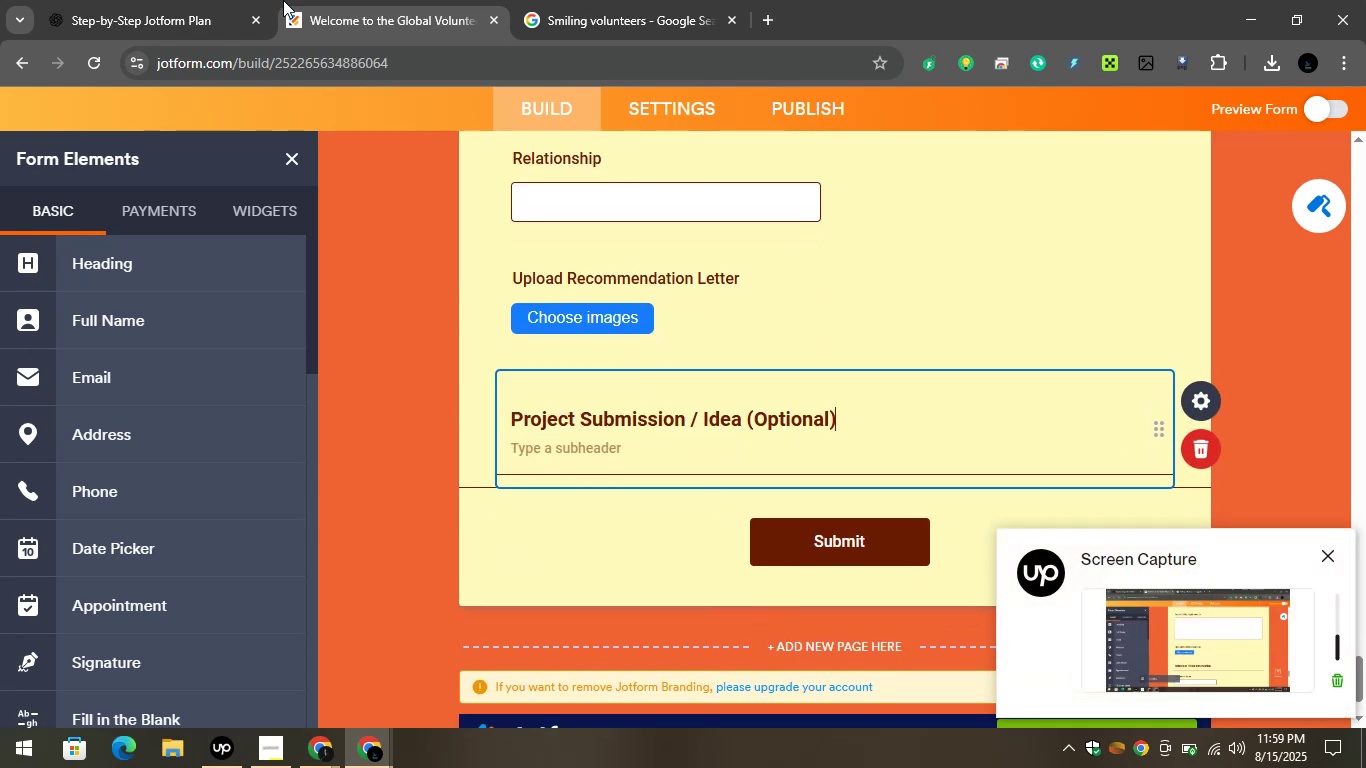 
left_click([193, 0])
 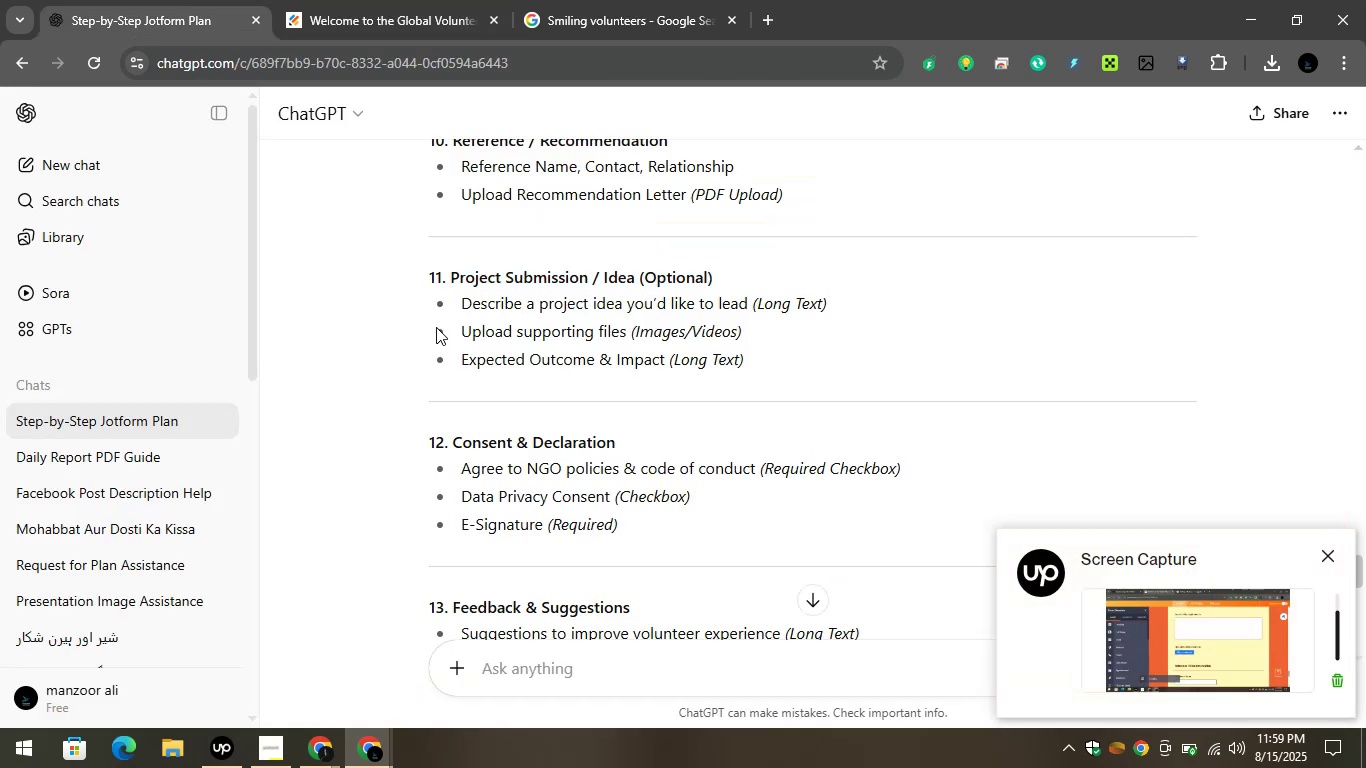 
left_click_drag(start_coordinate=[461, 302], to_coordinate=[750, 299])
 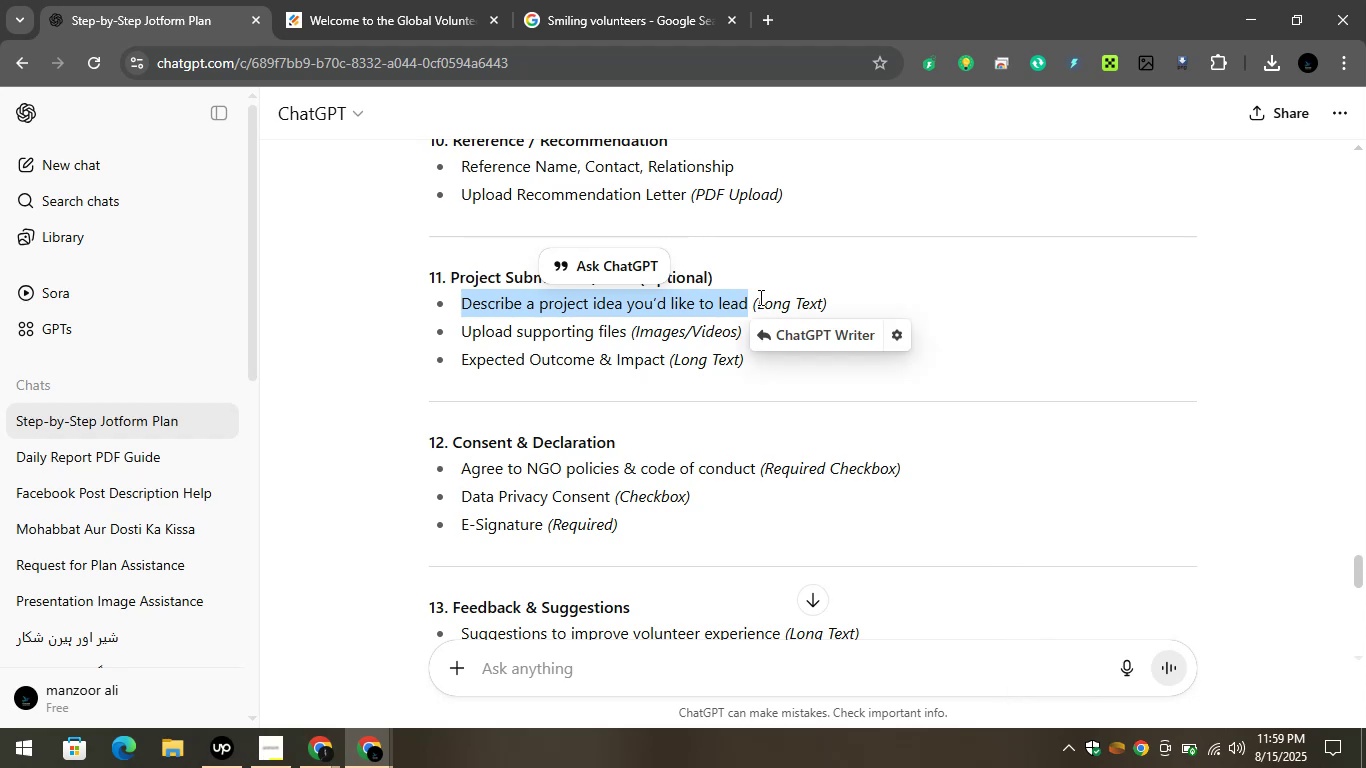 
key(Control+C)
 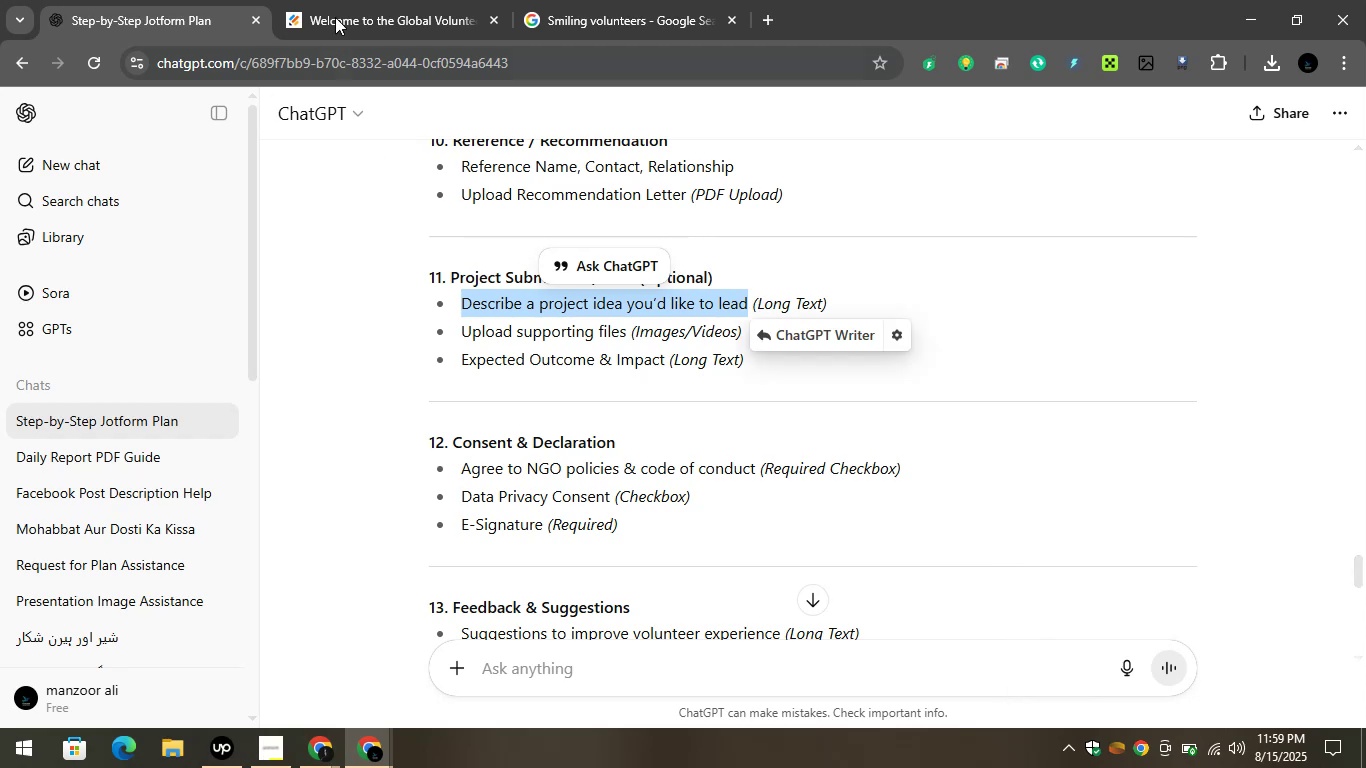 
left_click([336, 0])
 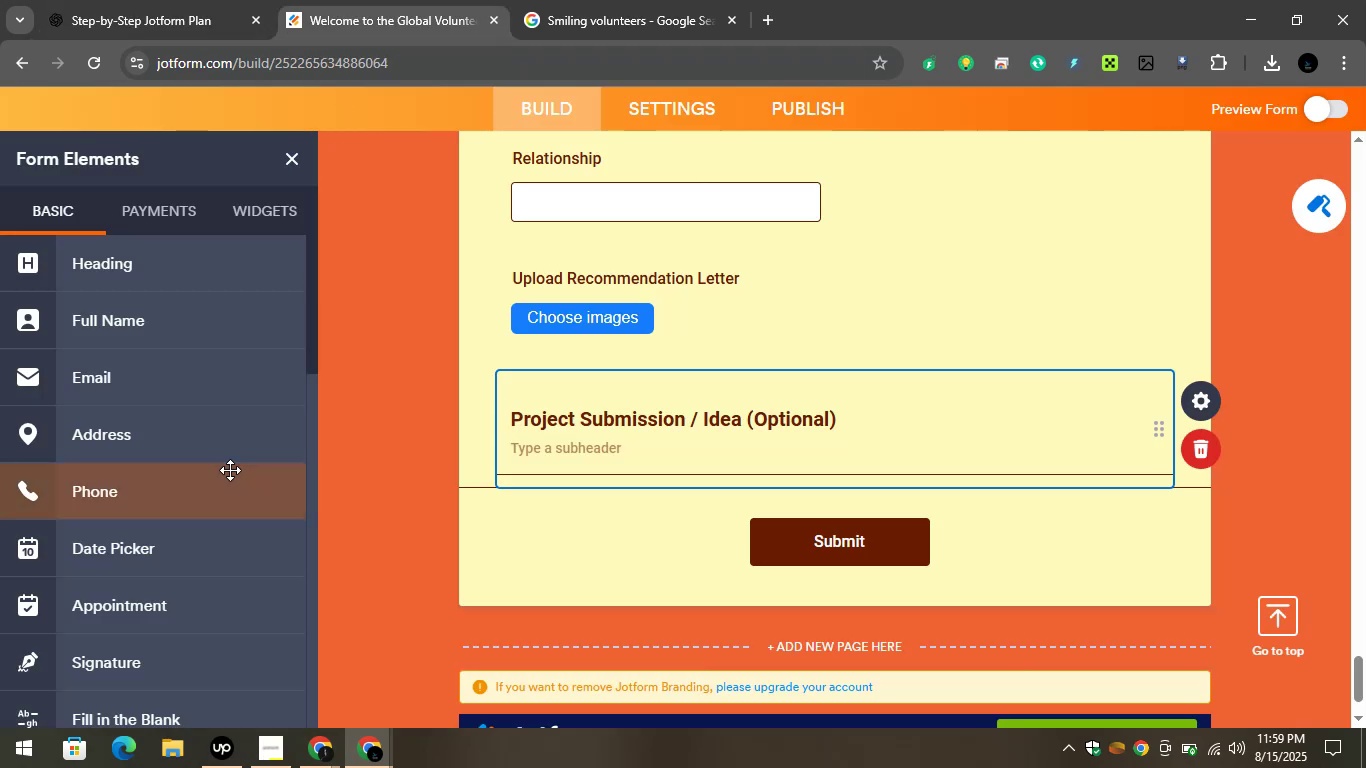 
scroll: coordinate [221, 506], scroll_direction: down, amount: 5.0
 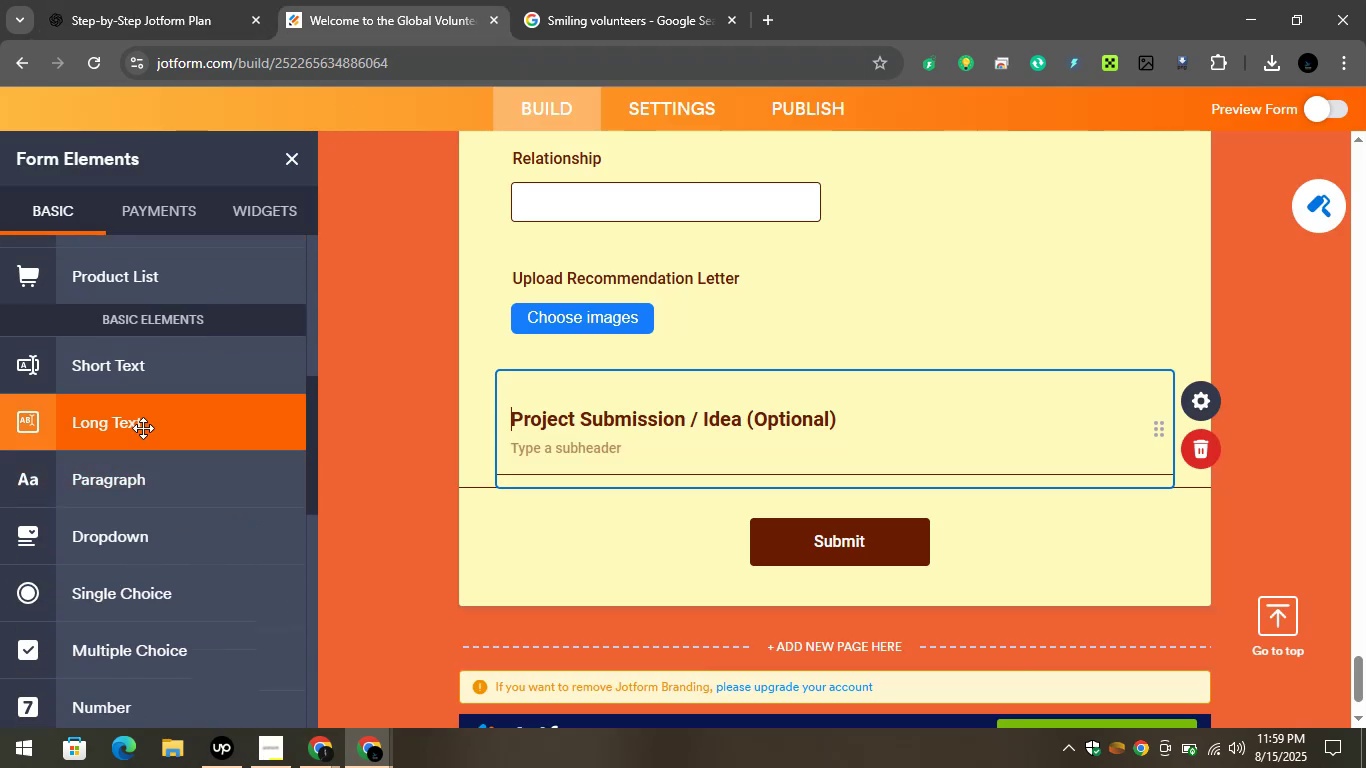 
left_click_drag(start_coordinate=[138, 429], to_coordinate=[694, 508])
 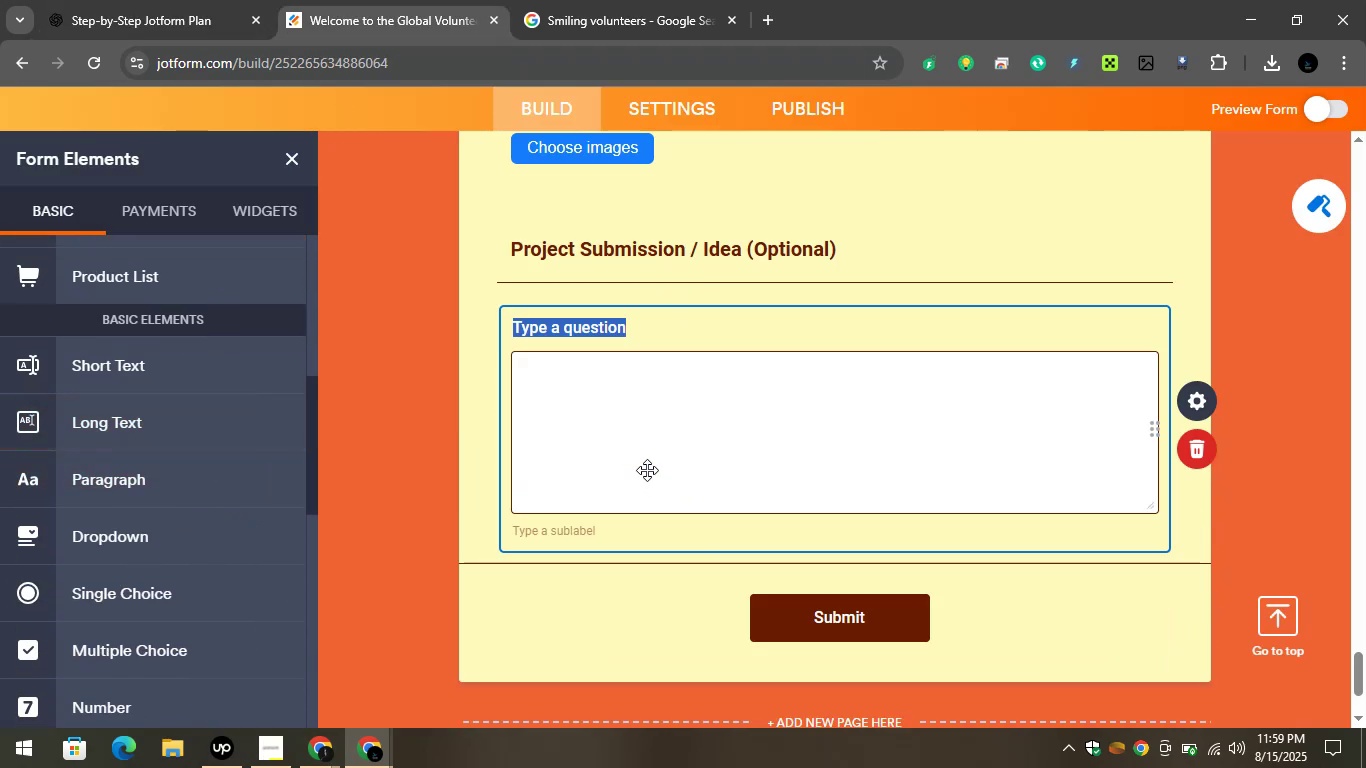 
key(Control+V)
 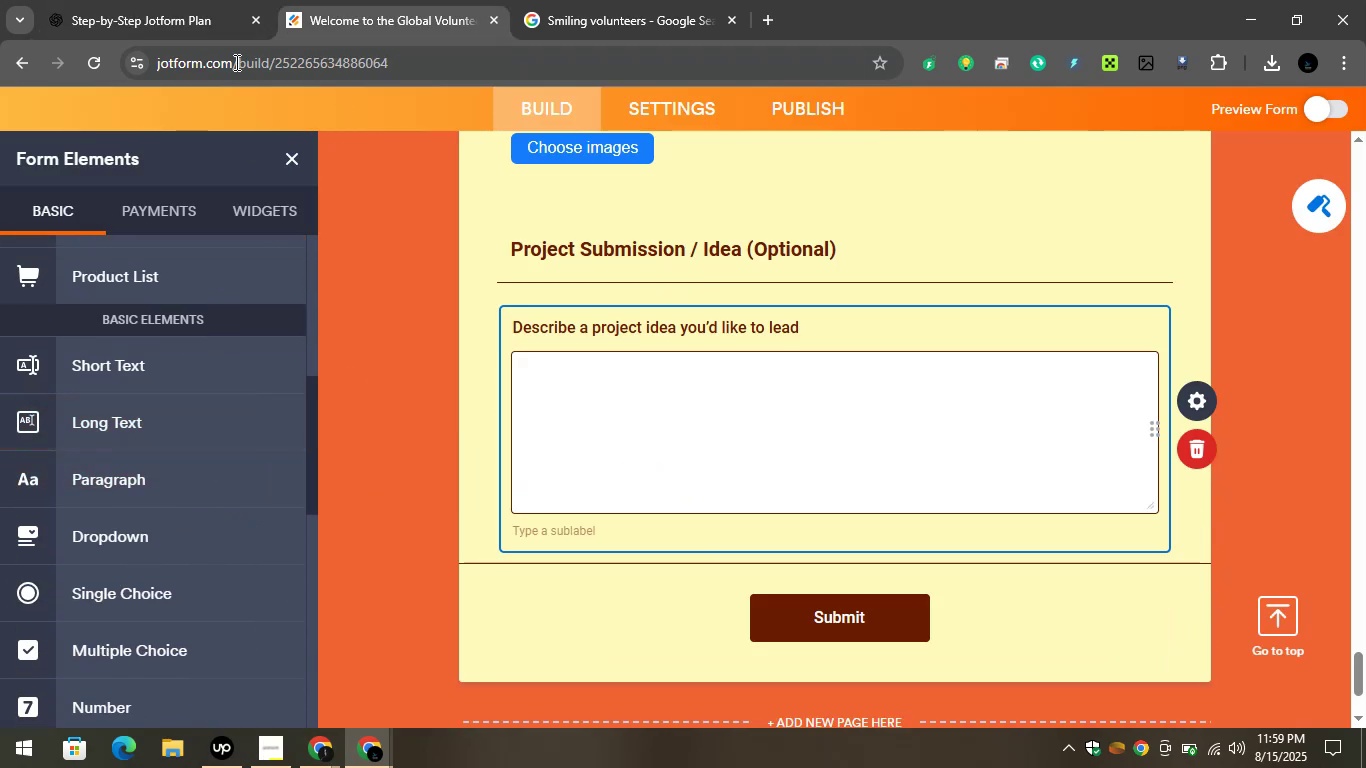 
left_click([11, 0])
 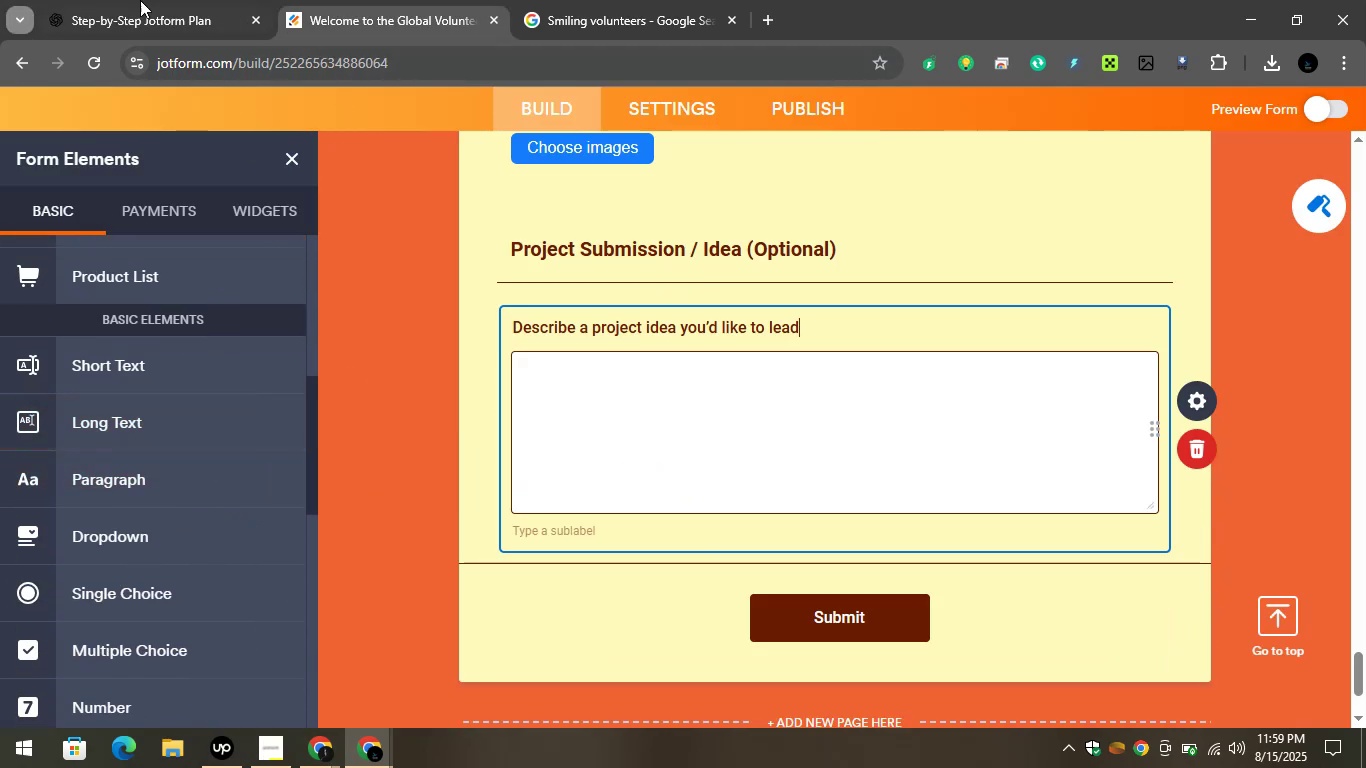 
left_click([169, 0])
 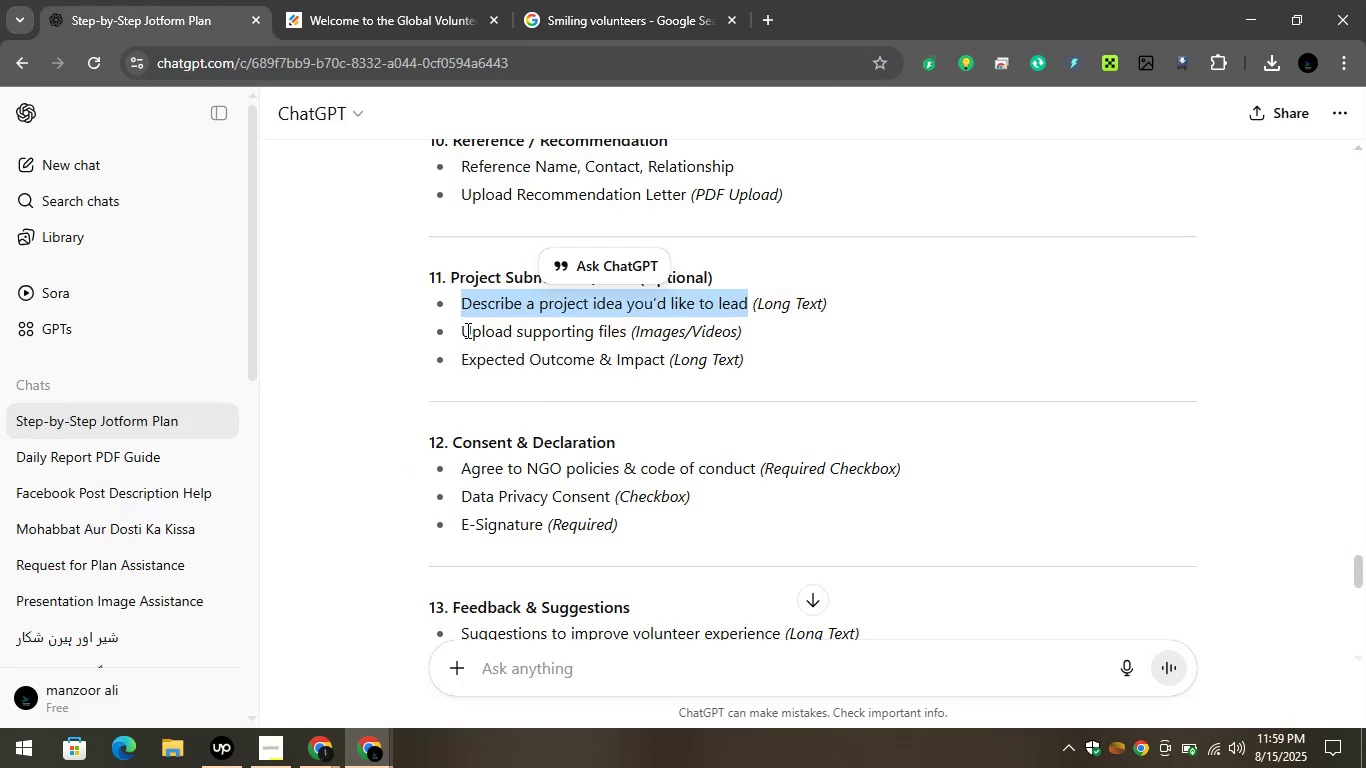 
left_click_drag(start_coordinate=[454, 331], to_coordinate=[624, 332])
 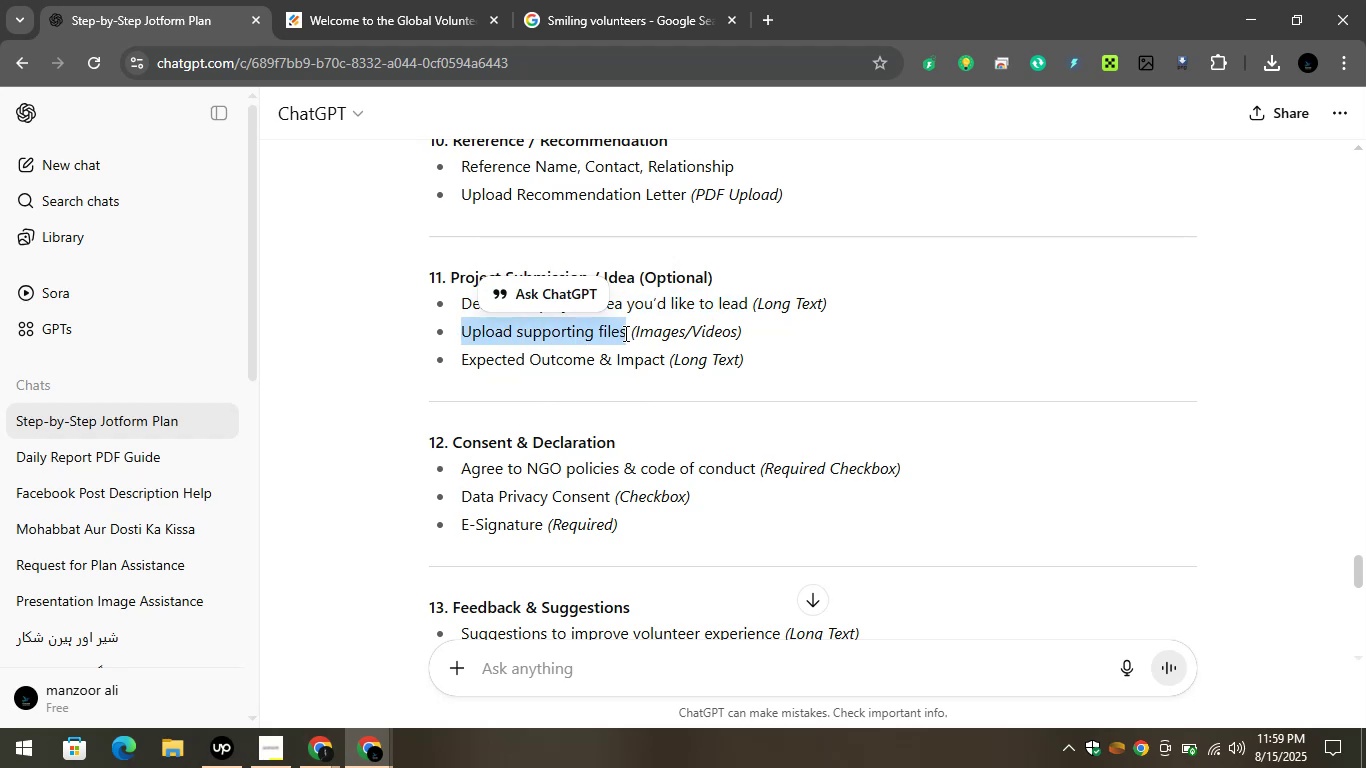 
key(Control+C)
 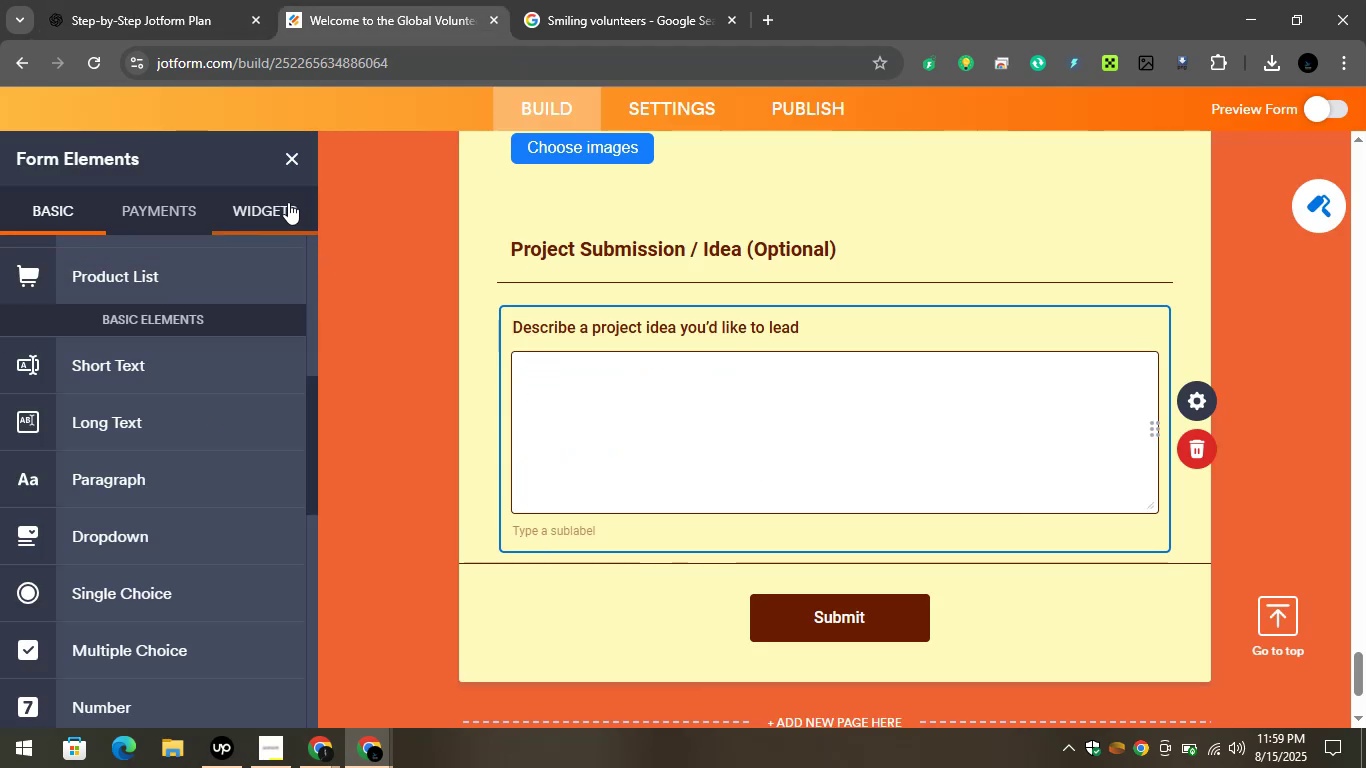 
left_click_drag(start_coordinate=[89, 331], to_coordinate=[577, 545])
 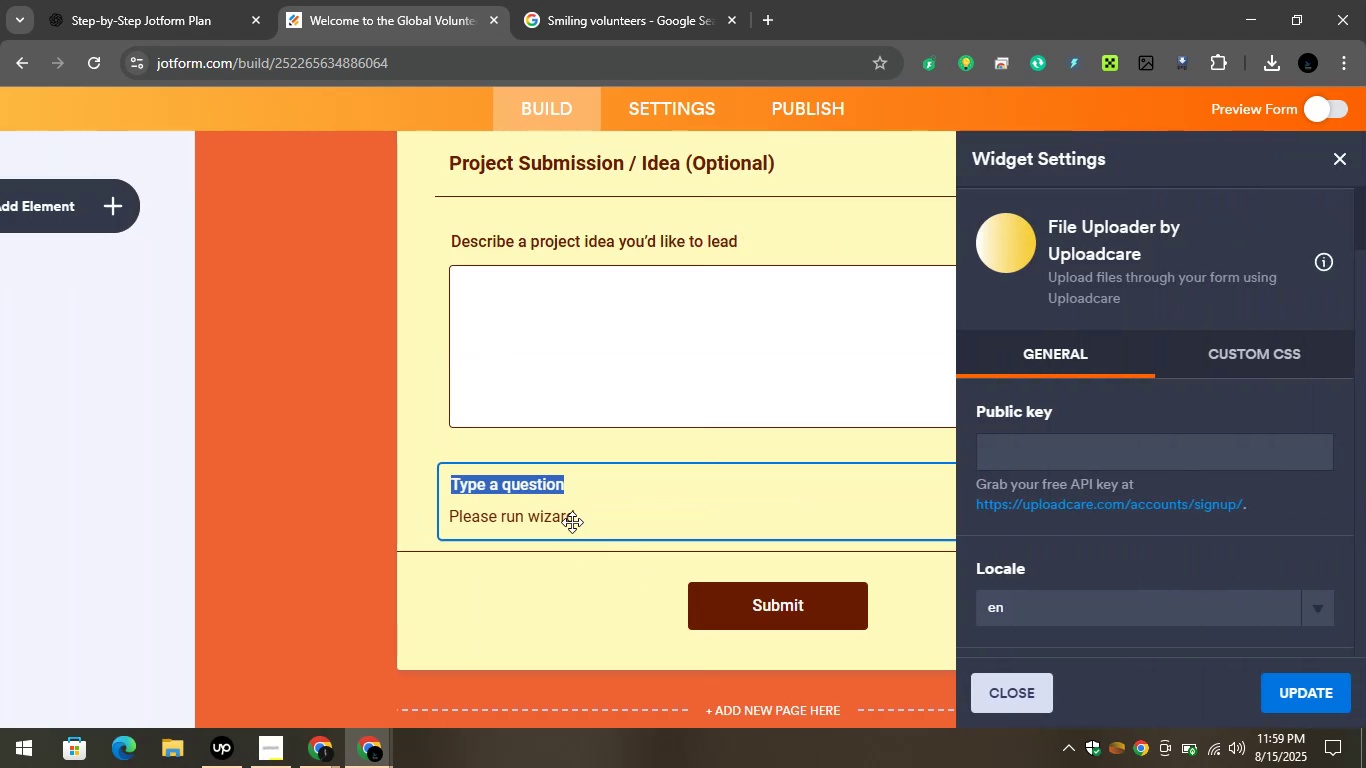 
hold_key(key=ControlLeft, duration=0.38)
 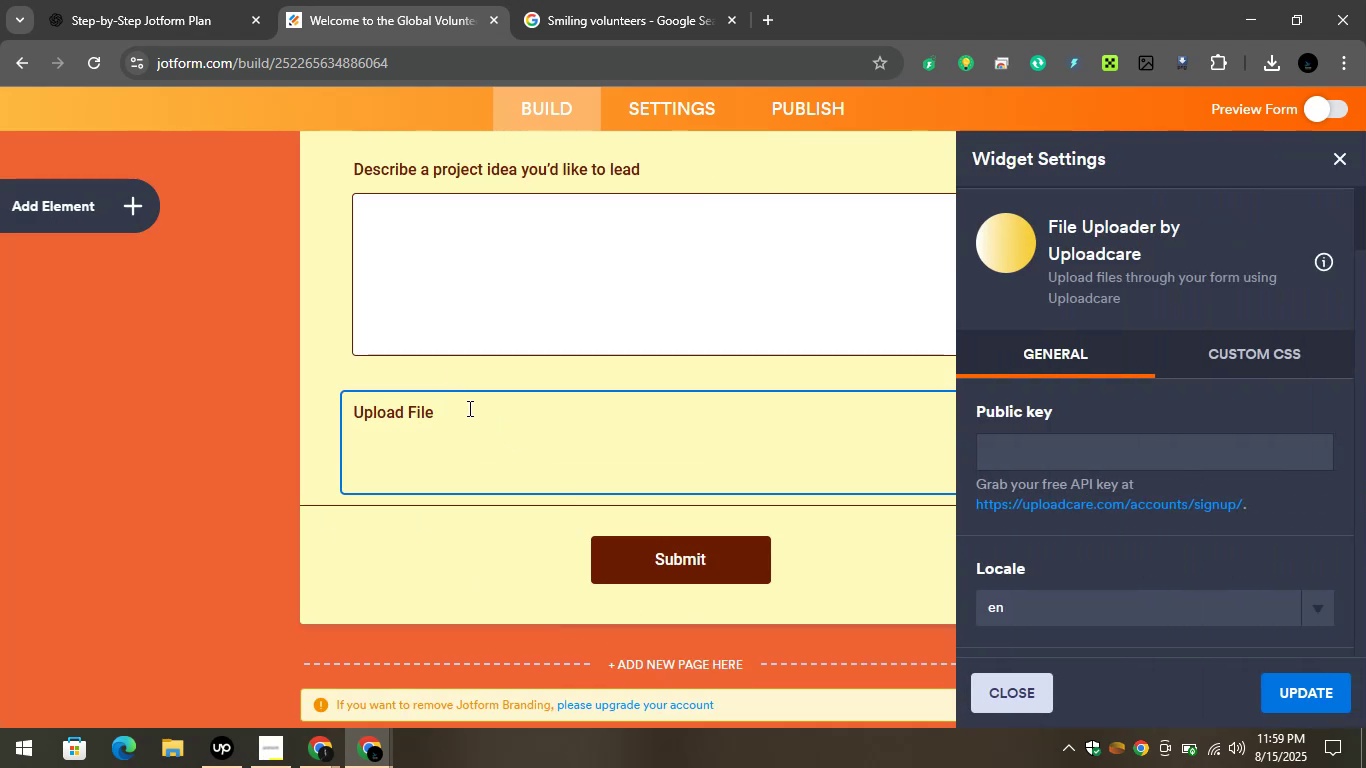 
left_click_drag(start_coordinate=[468, 407], to_coordinate=[354, 402])
 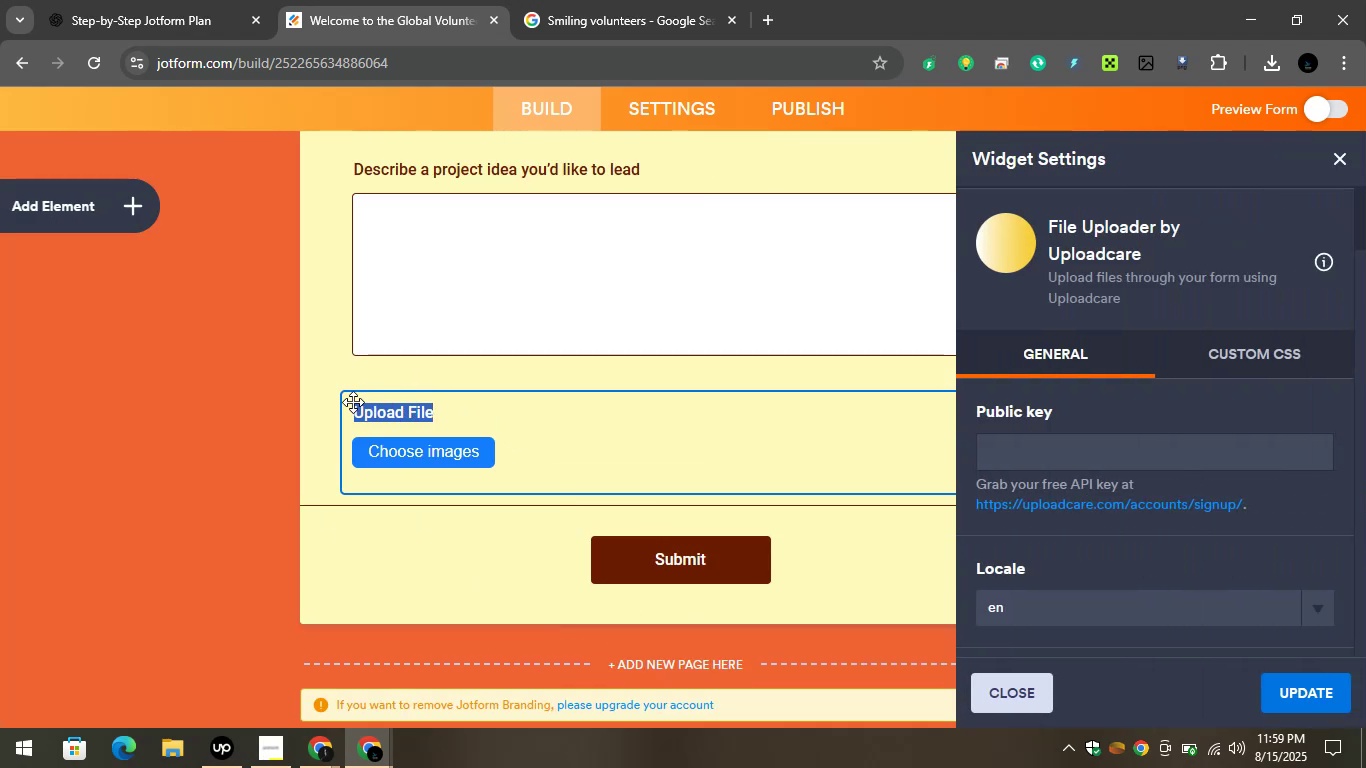 
key(Control+V)
 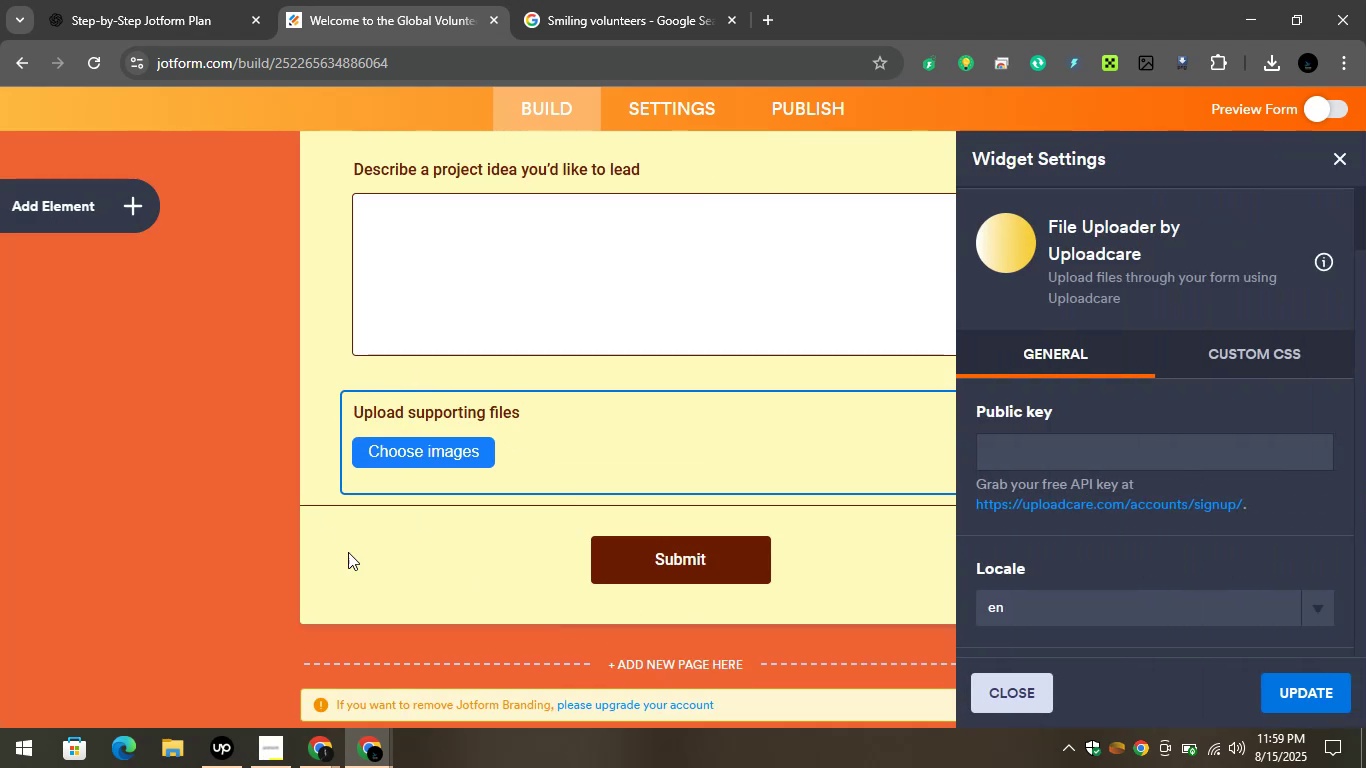 
left_click([350, 567])
 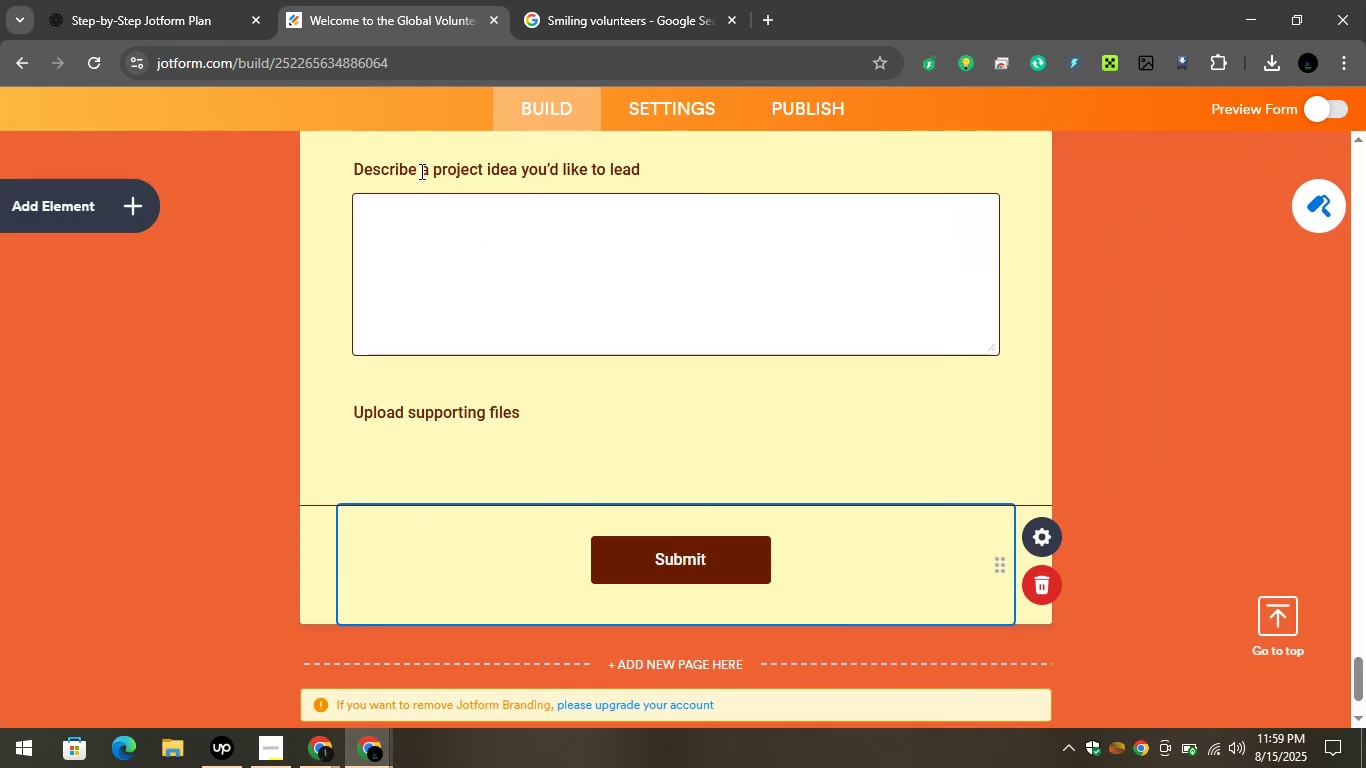 
left_click([153, 0])
 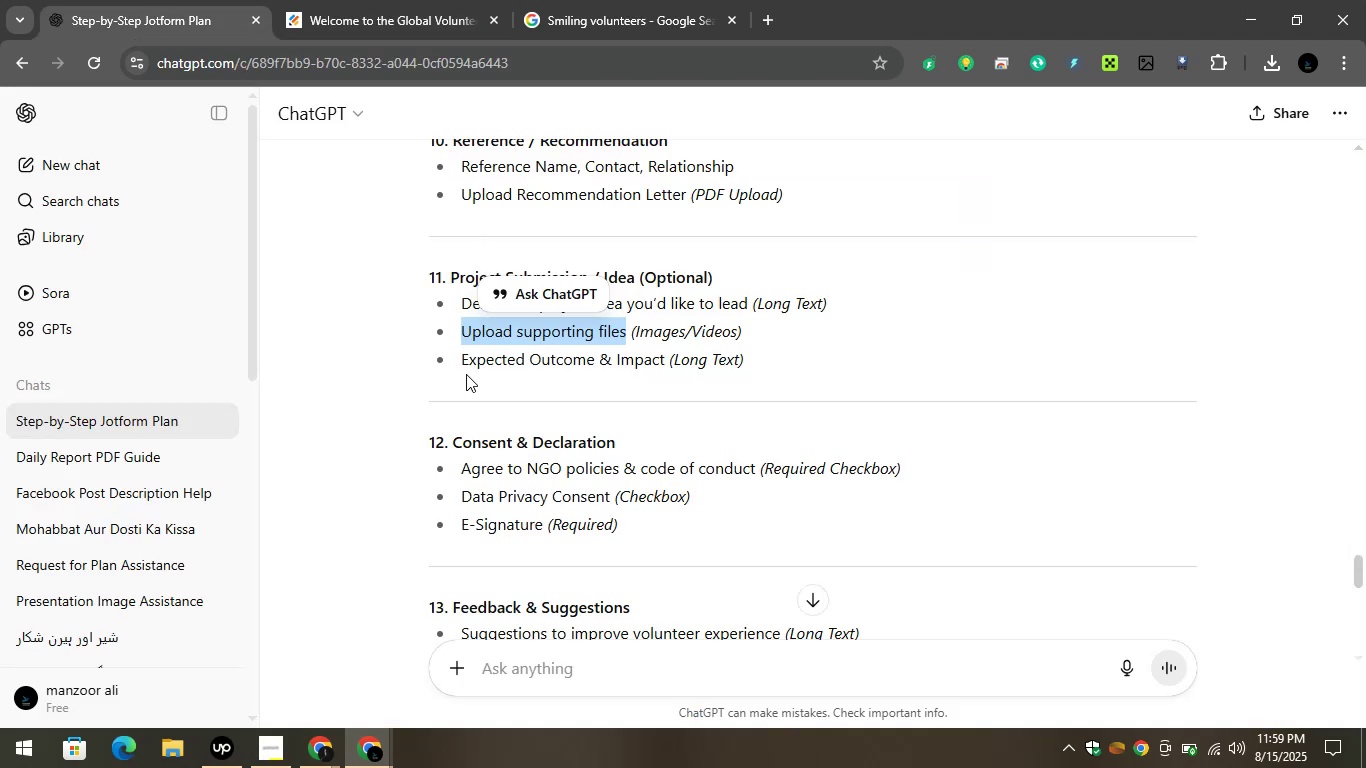 
left_click_drag(start_coordinate=[460, 363], to_coordinate=[664, 365])
 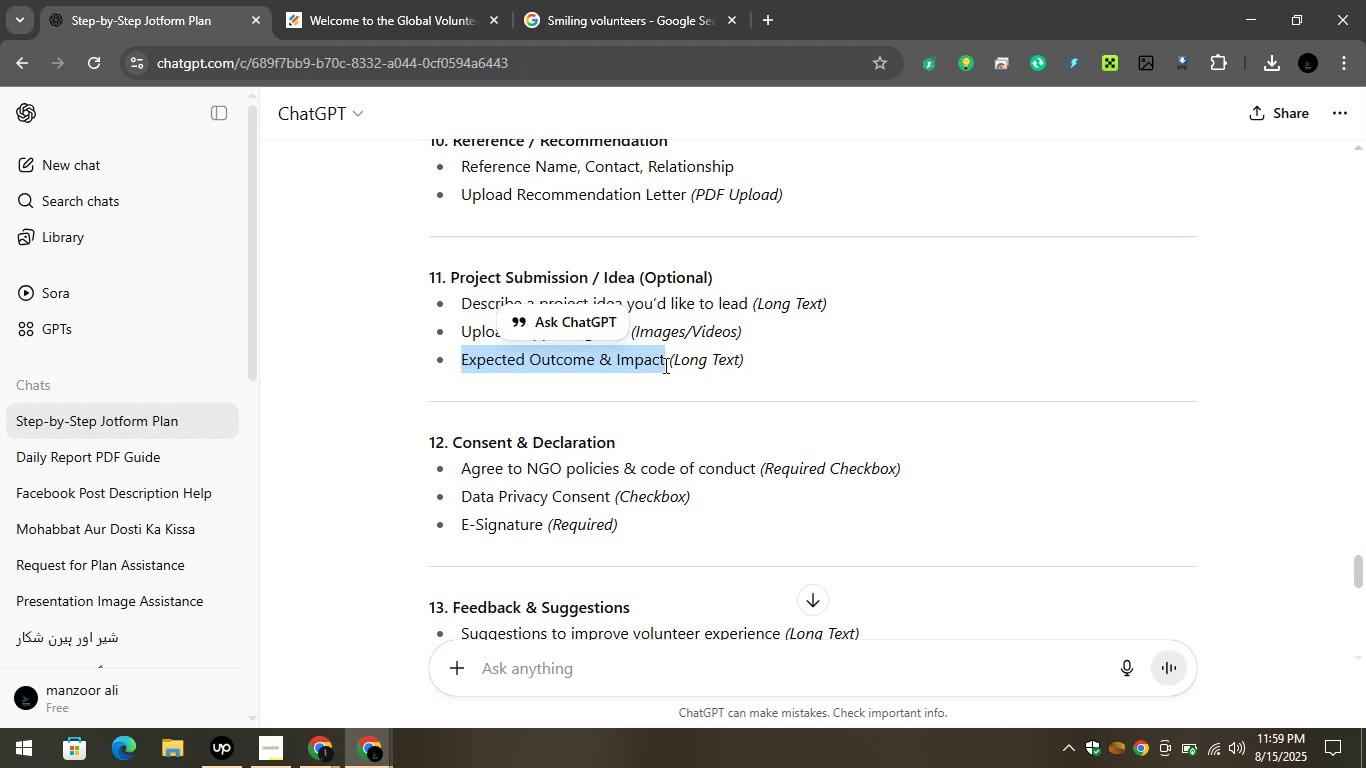 
key(Control+C)
 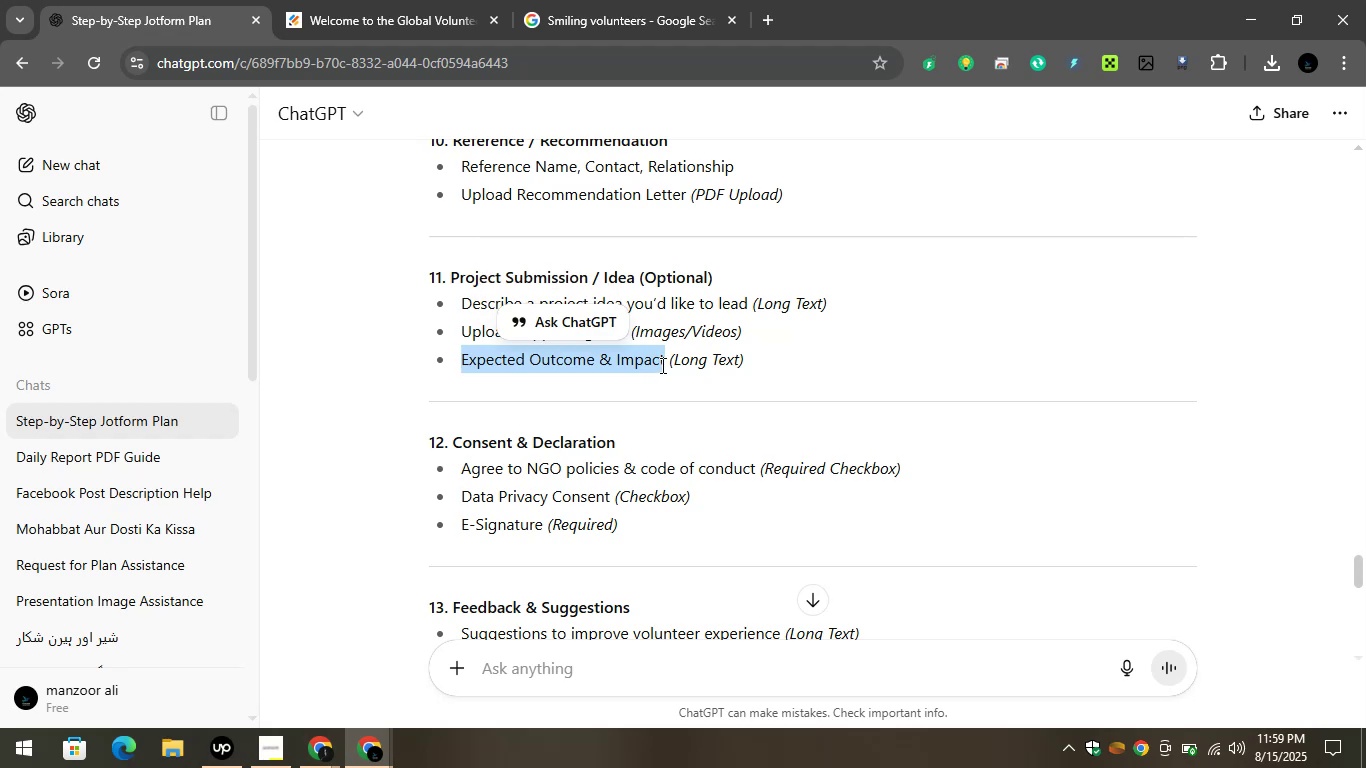 
key(Control+C)
 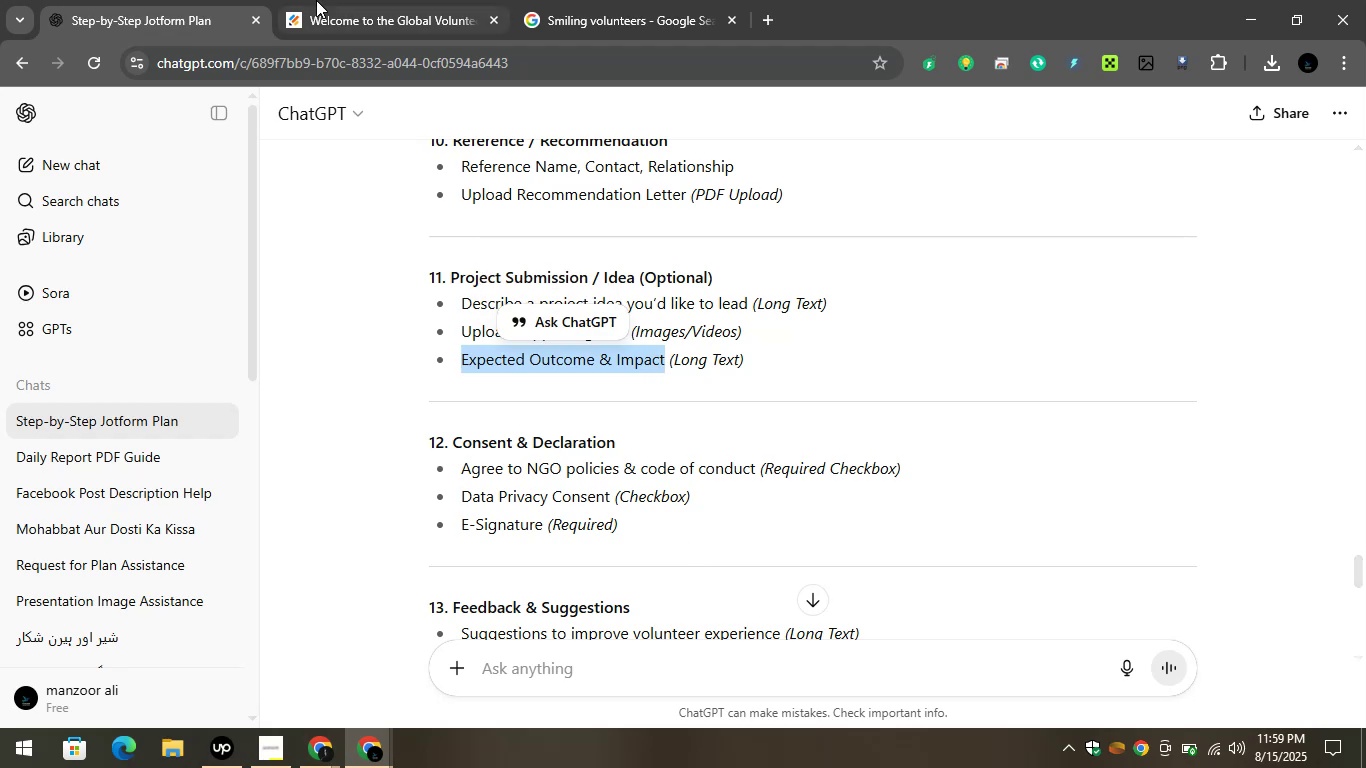 
left_click([316, 0])
 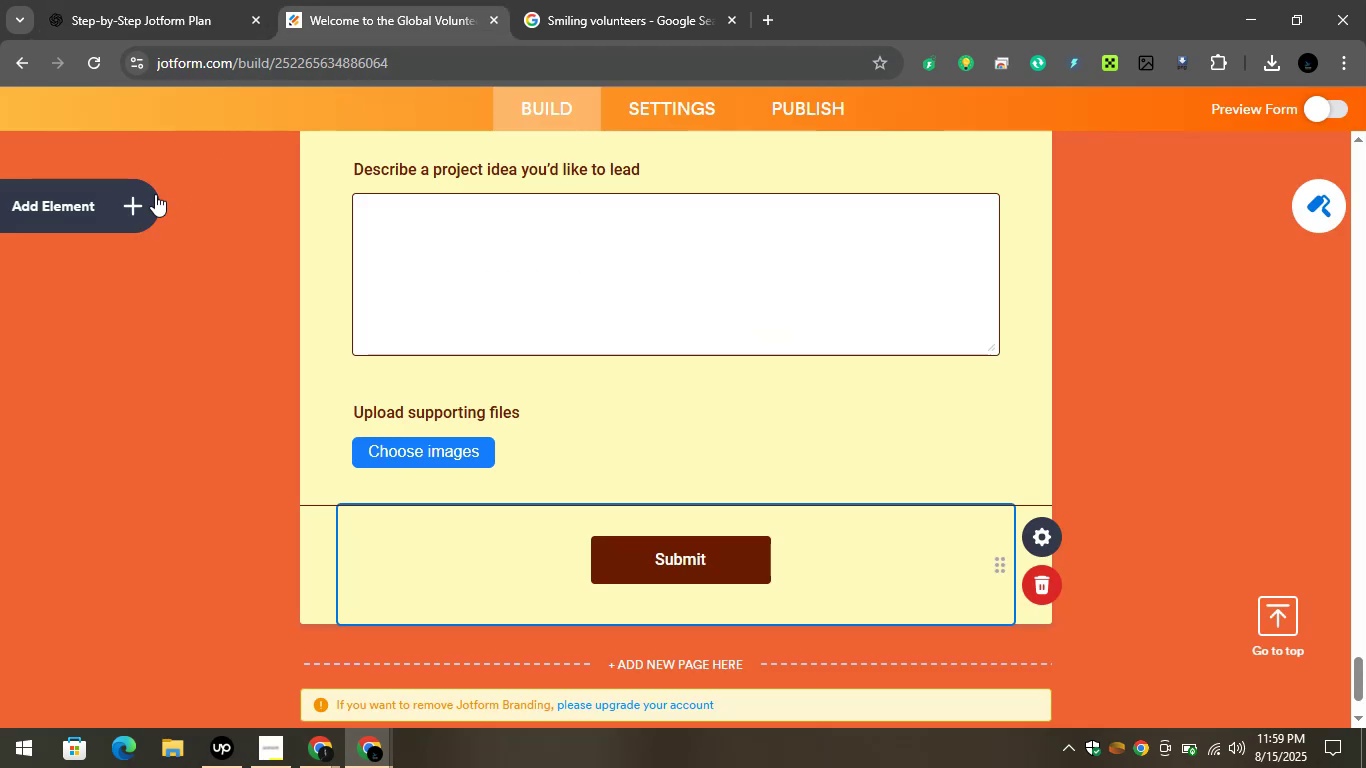 
left_click([146, 197])
 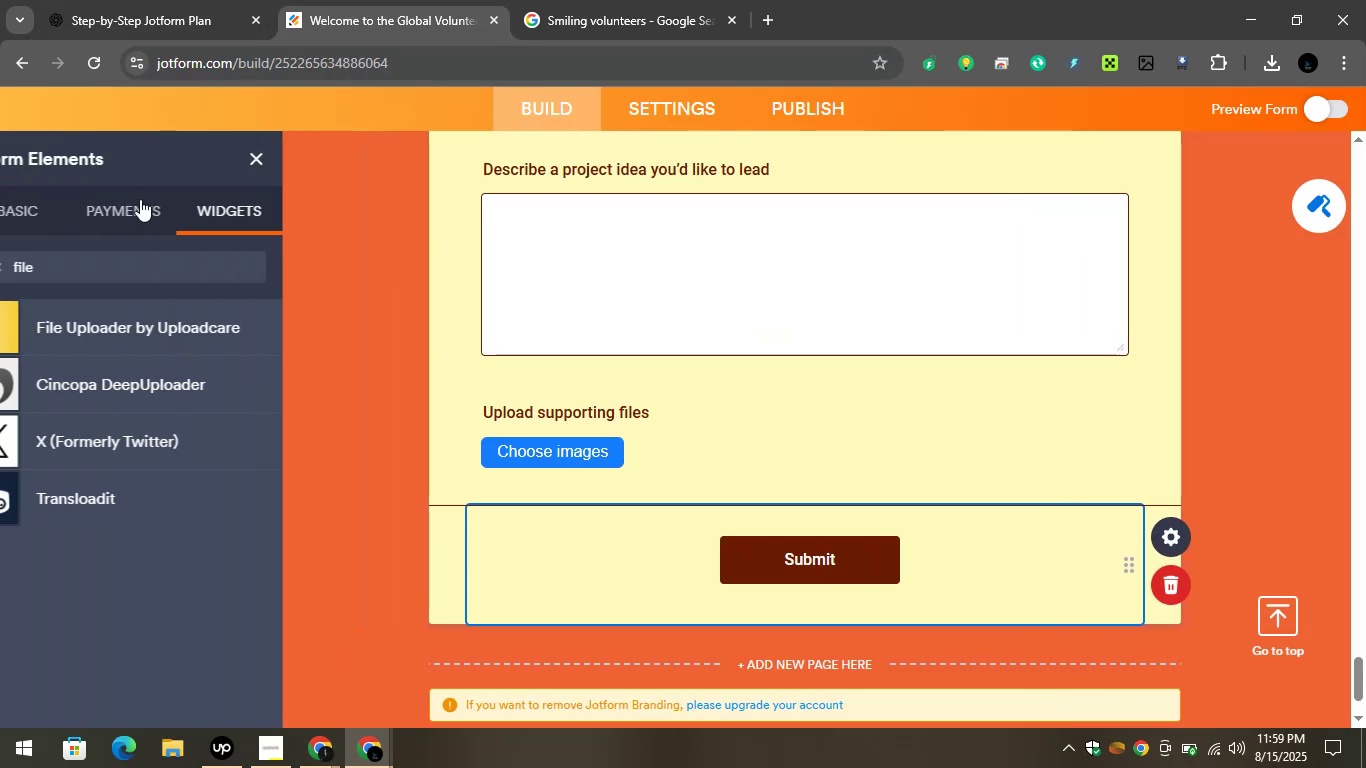 
scroll: coordinate [164, 314], scroll_direction: down, amount: 1.0
 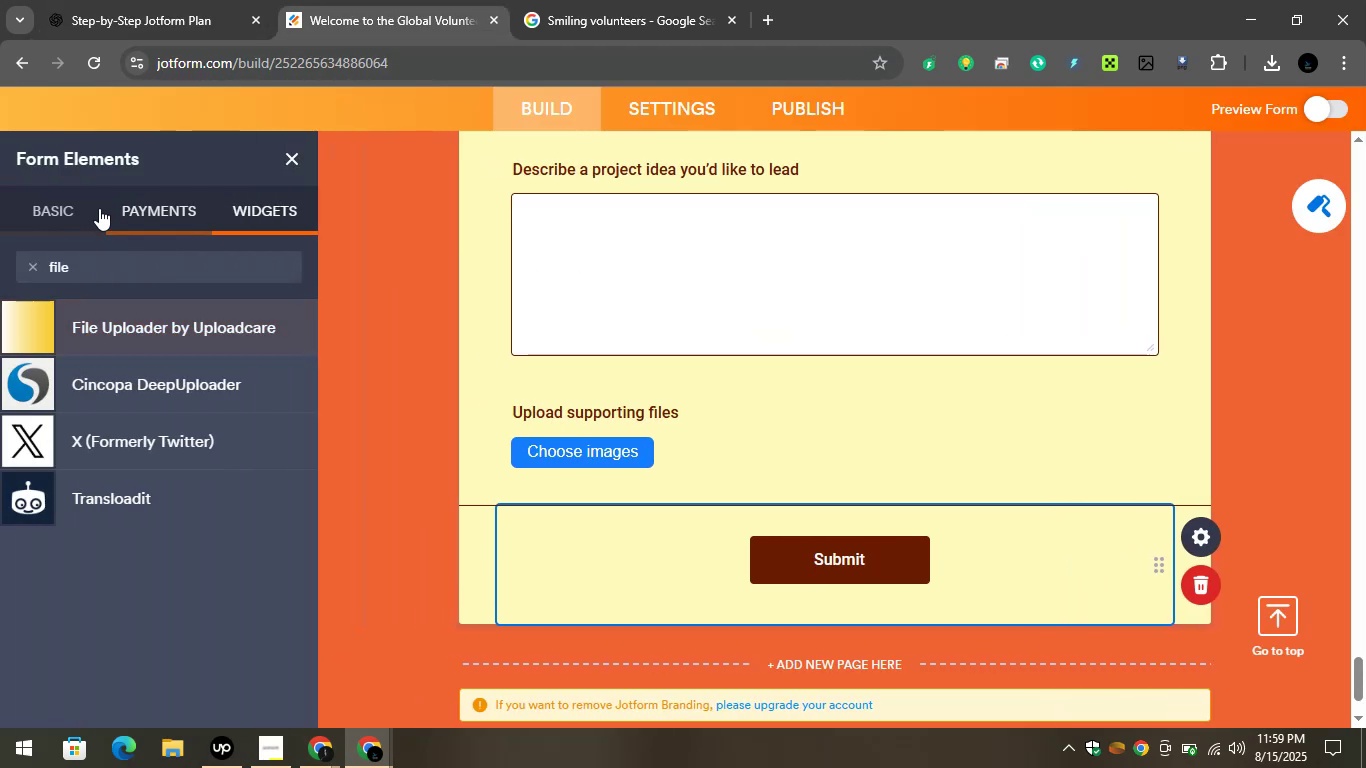 
left_click([62, 204])
 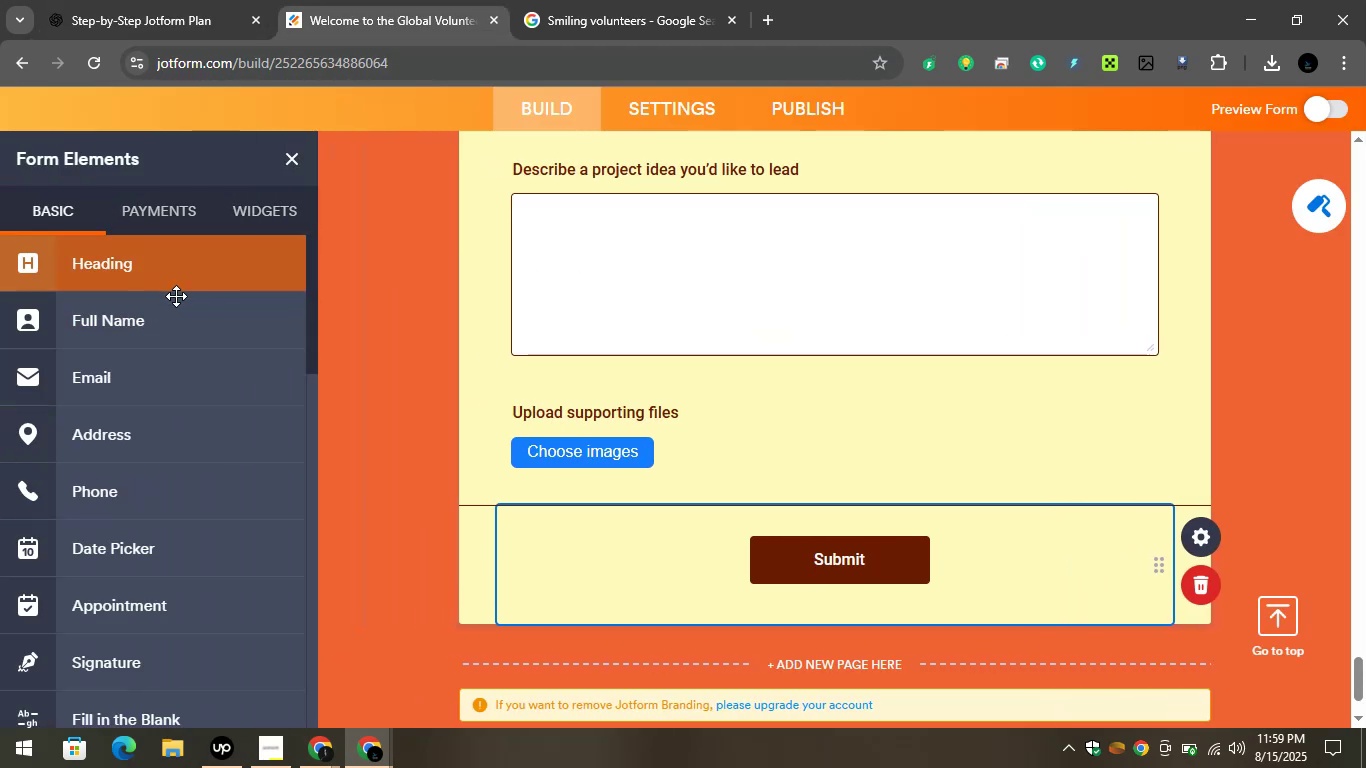 
scroll: coordinate [177, 309], scroll_direction: down, amount: 4.0
 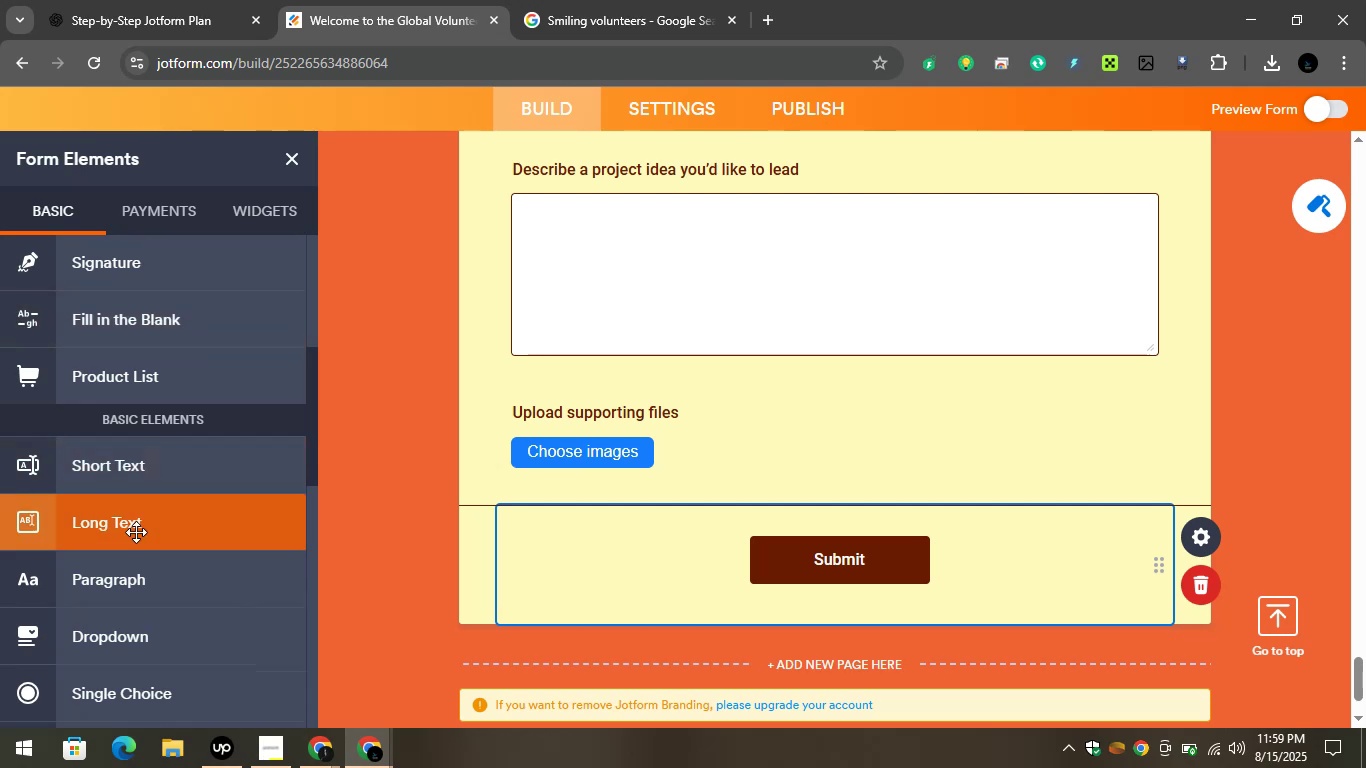 
left_click_drag(start_coordinate=[135, 531], to_coordinate=[580, 500])
 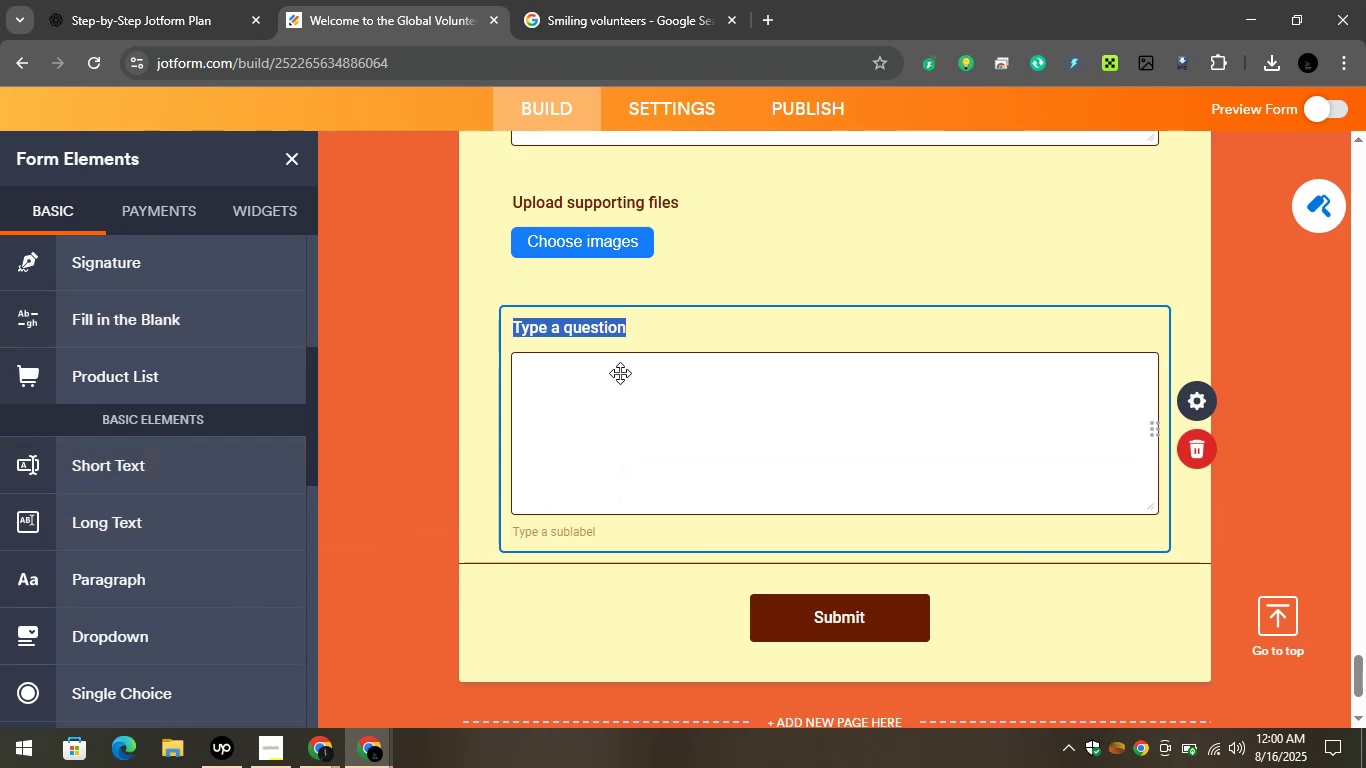 
key(Control+V)
 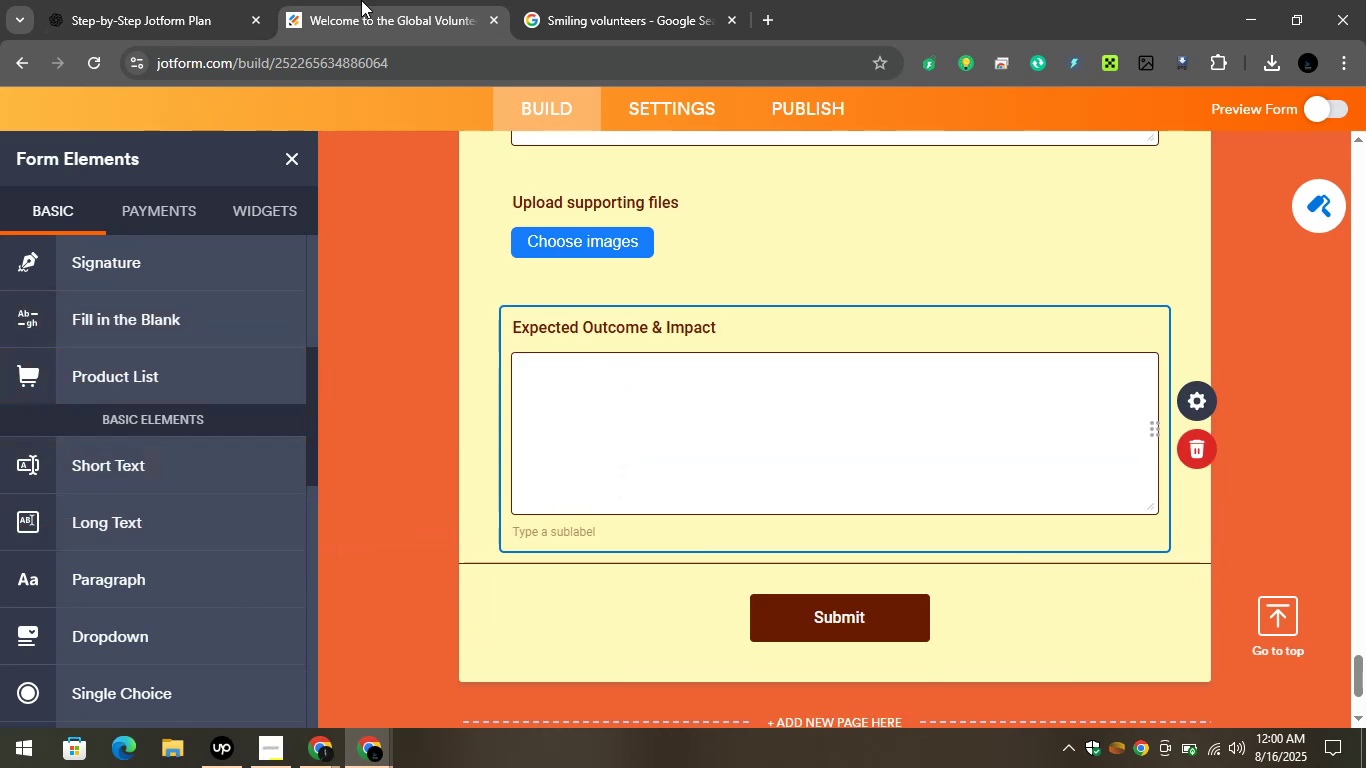 
left_click([171, 0])
 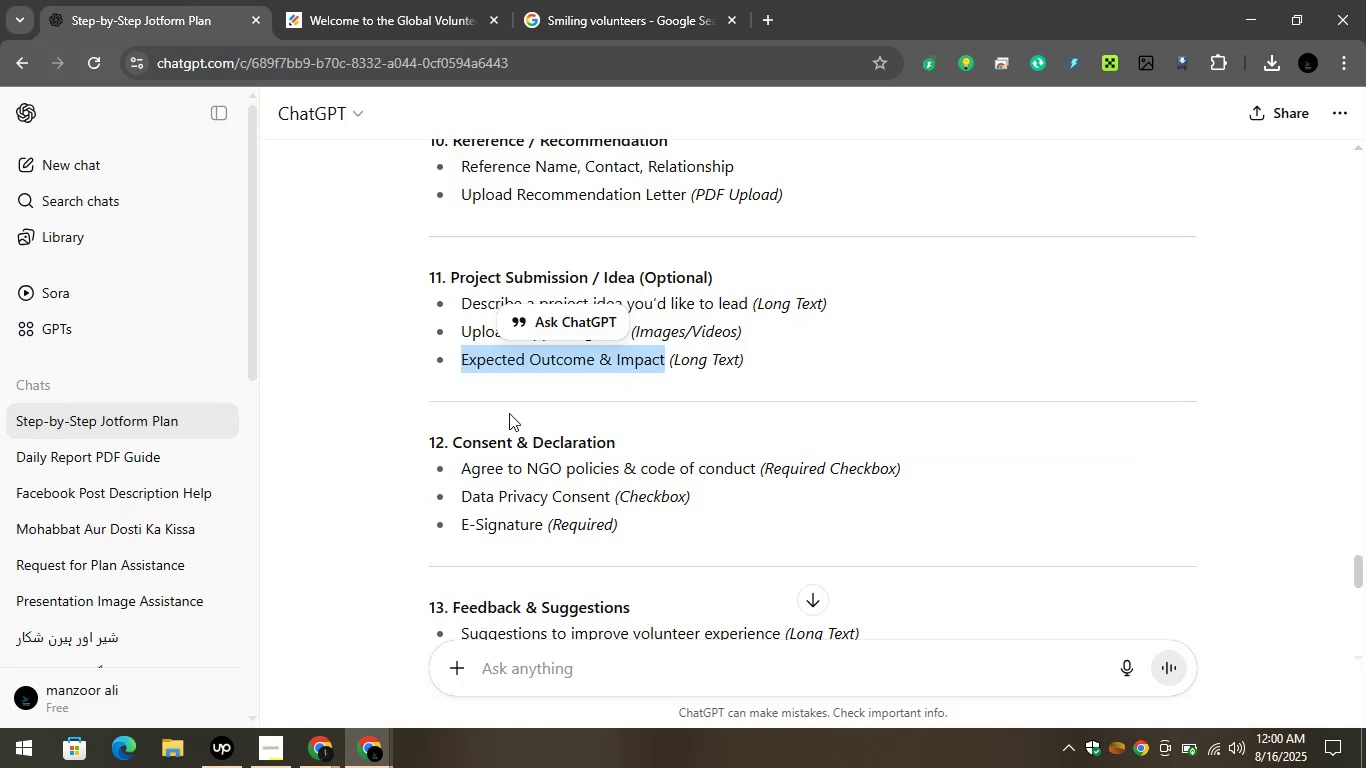 
left_click([510, 404])
 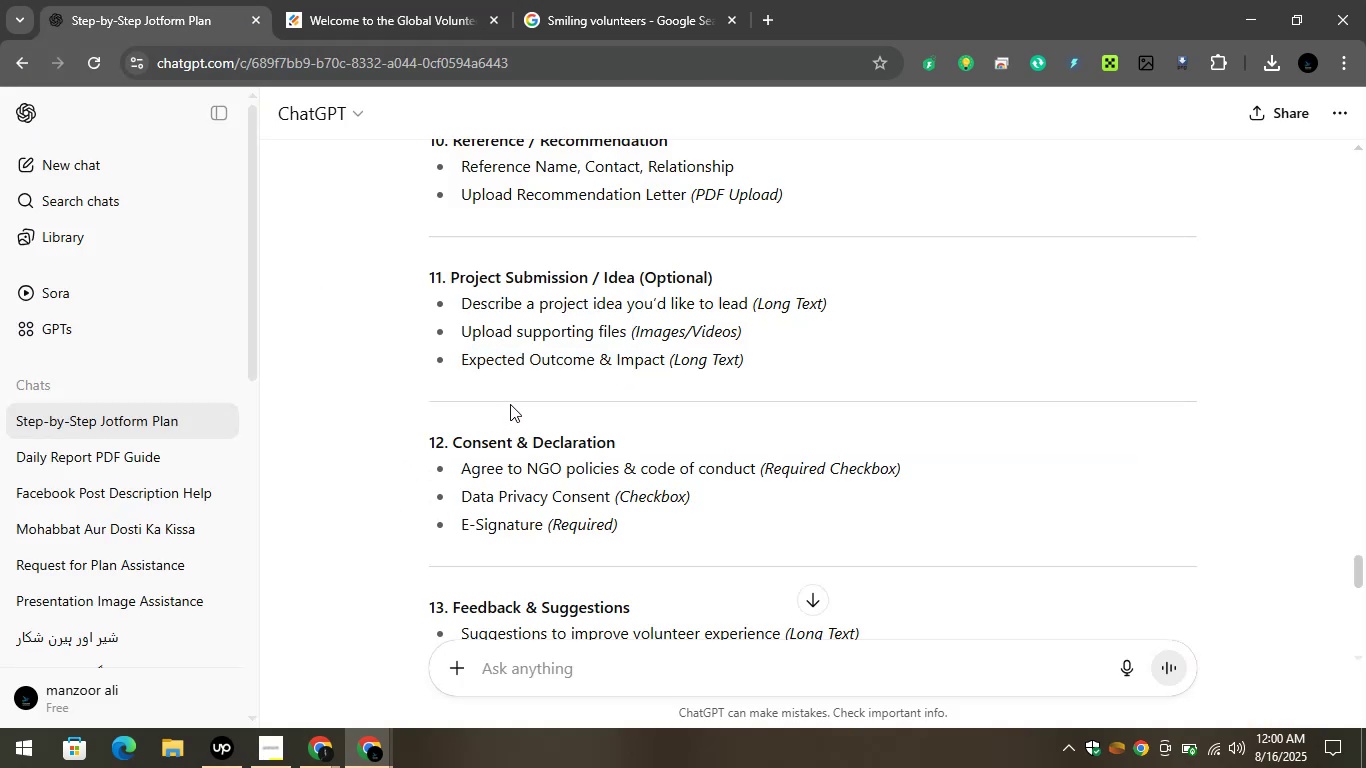 
scroll: coordinate [510, 404], scroll_direction: down, amount: 1.0
 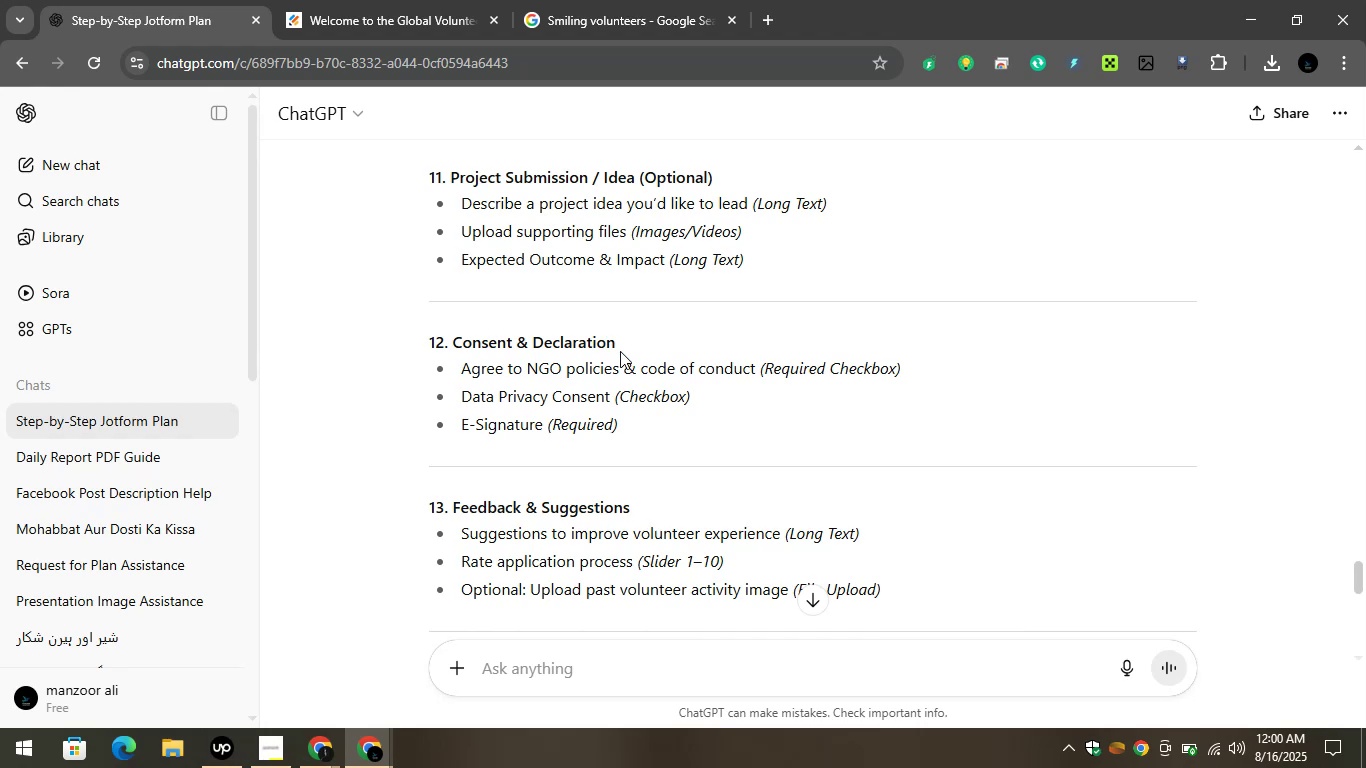 
left_click_drag(start_coordinate=[620, 342], to_coordinate=[453, 340])
 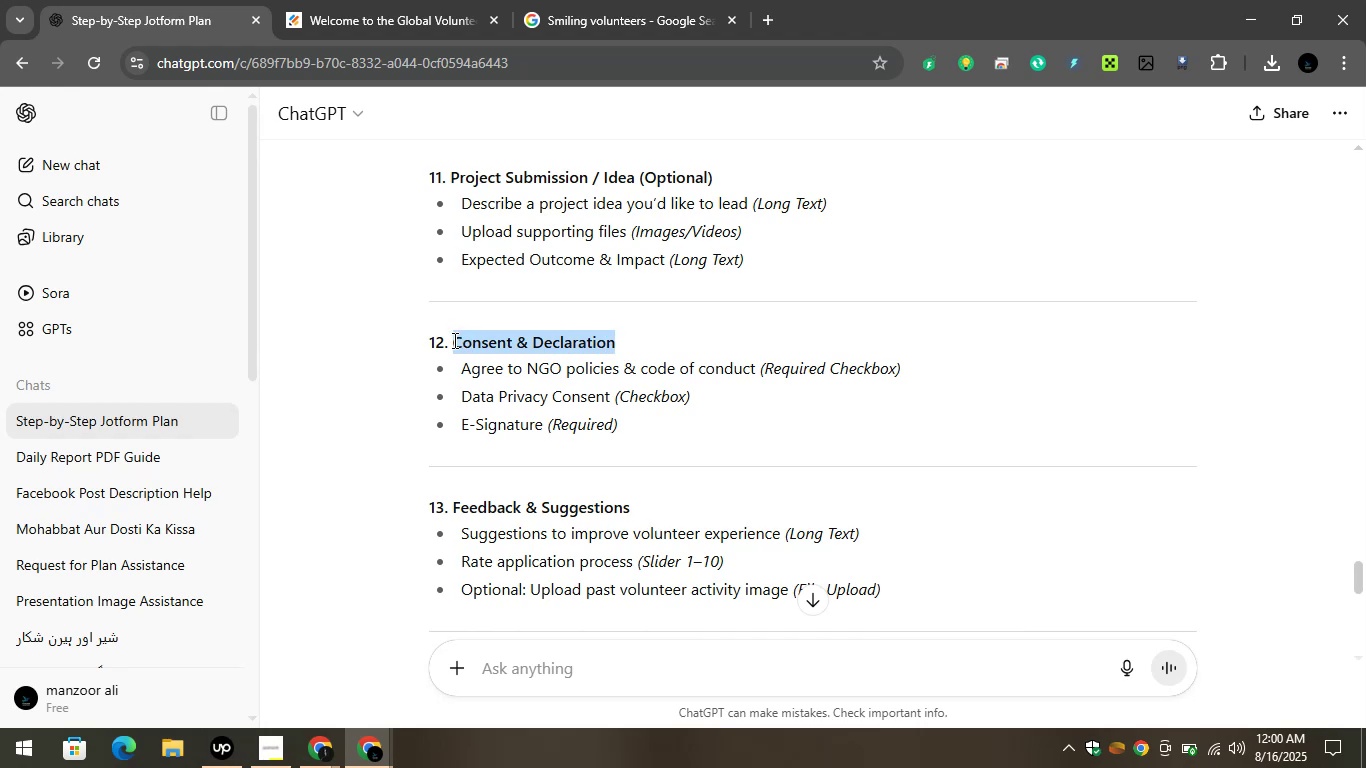 
key(Control+C)
 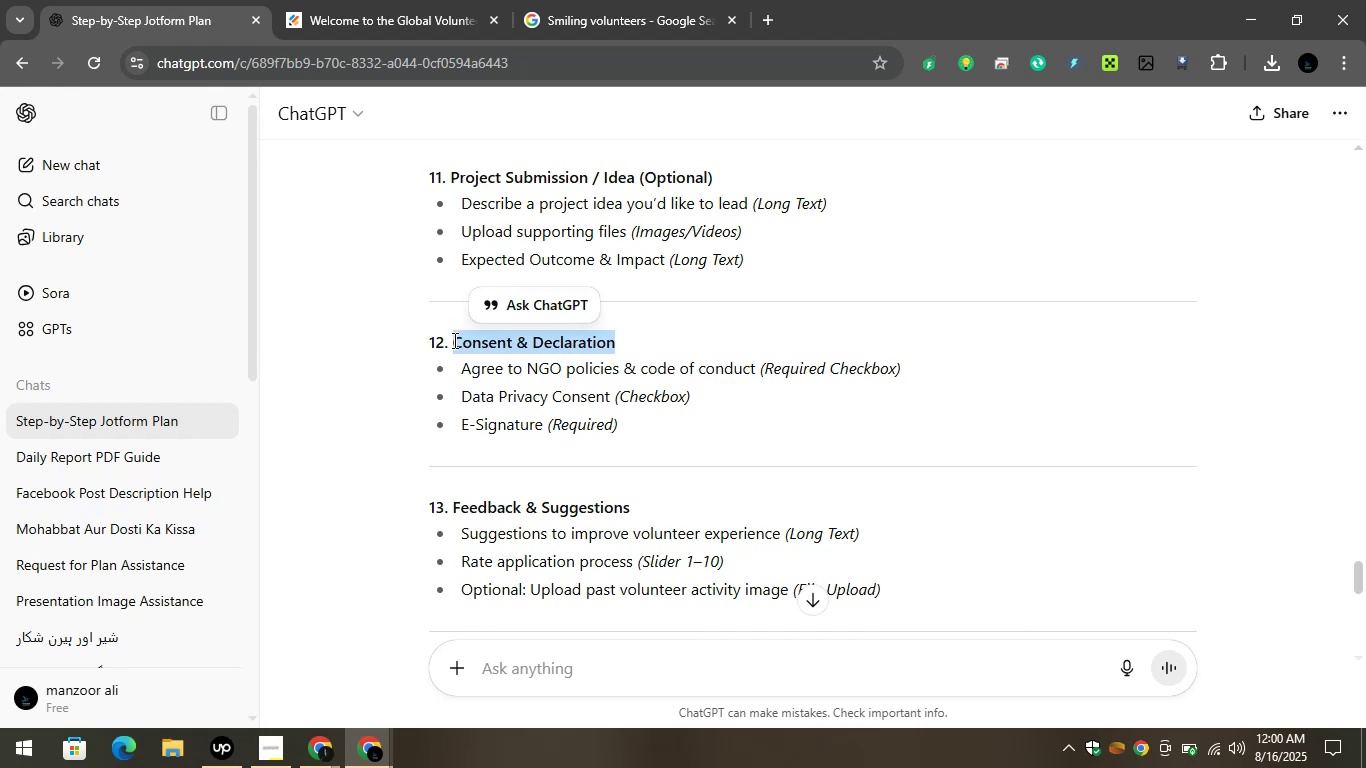 
key(Control+C)
 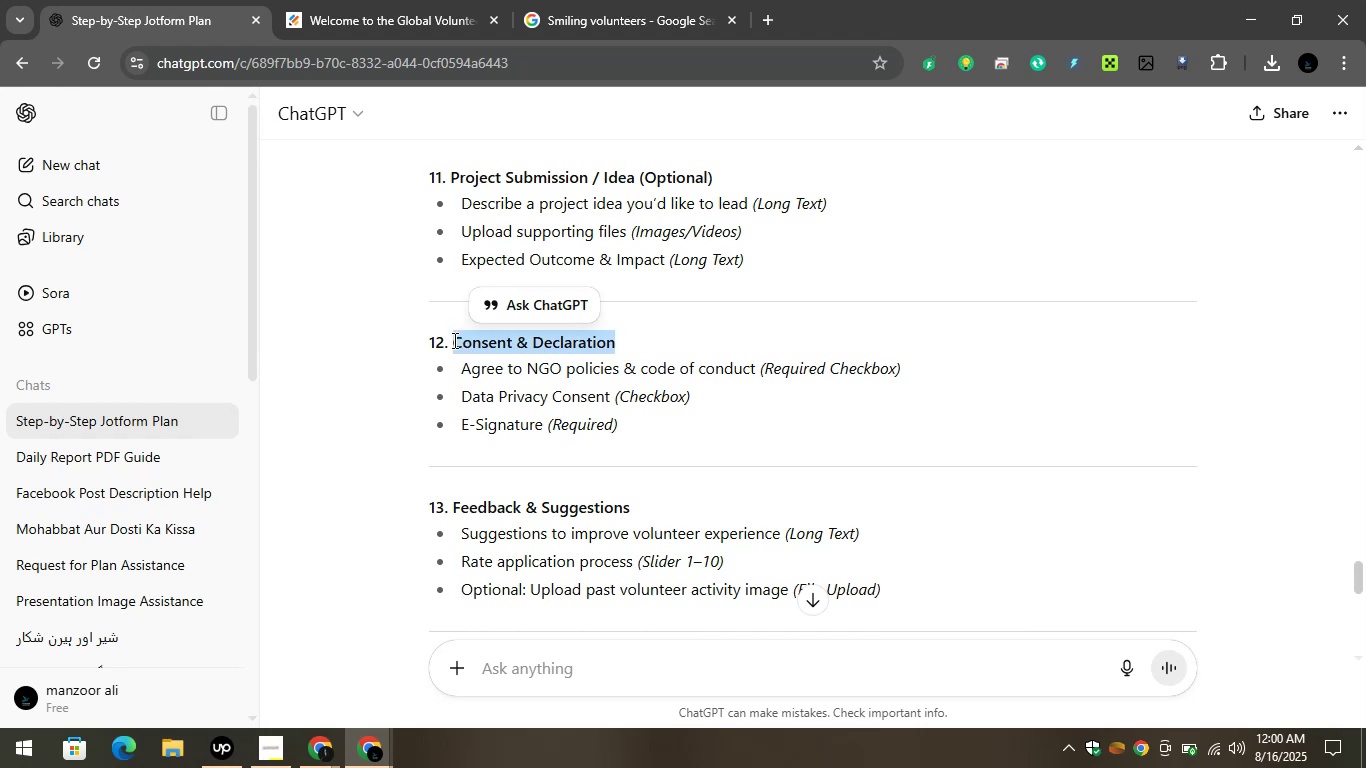 
wait(7.15)
 